 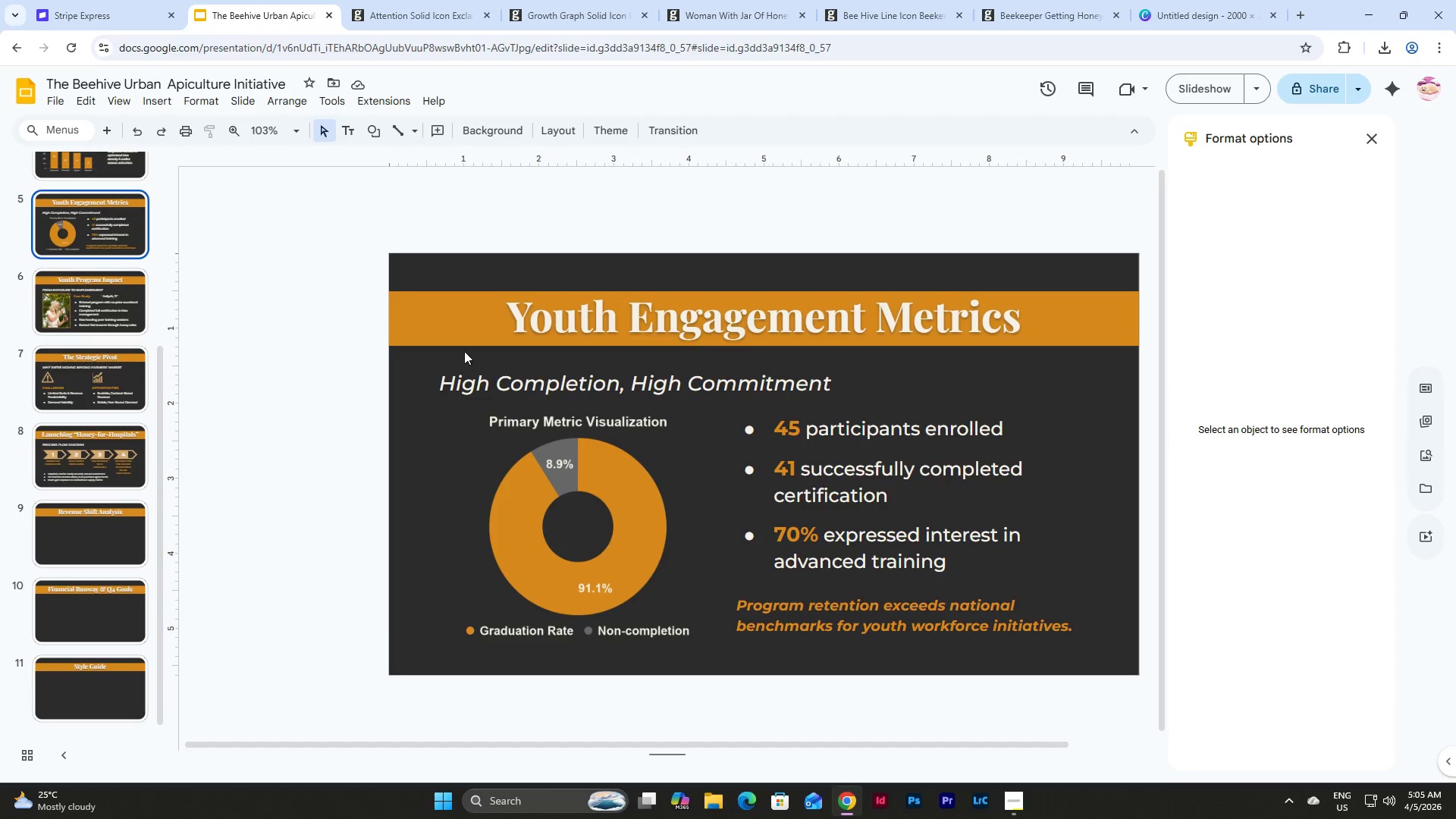 
left_click([633, 567])
 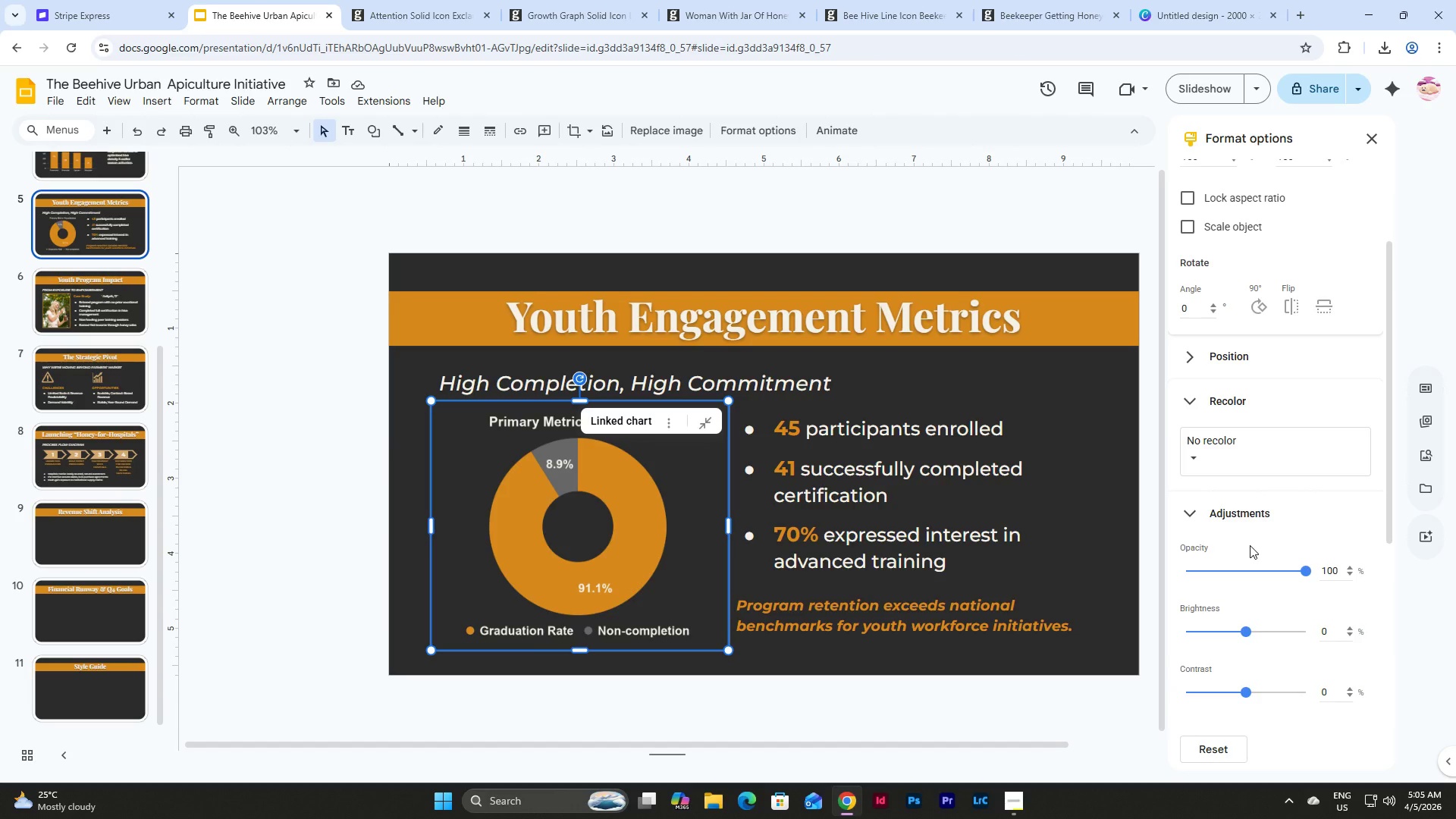 
scroll: coordinate [1250, 545], scroll_direction: down, amount: 5.0
 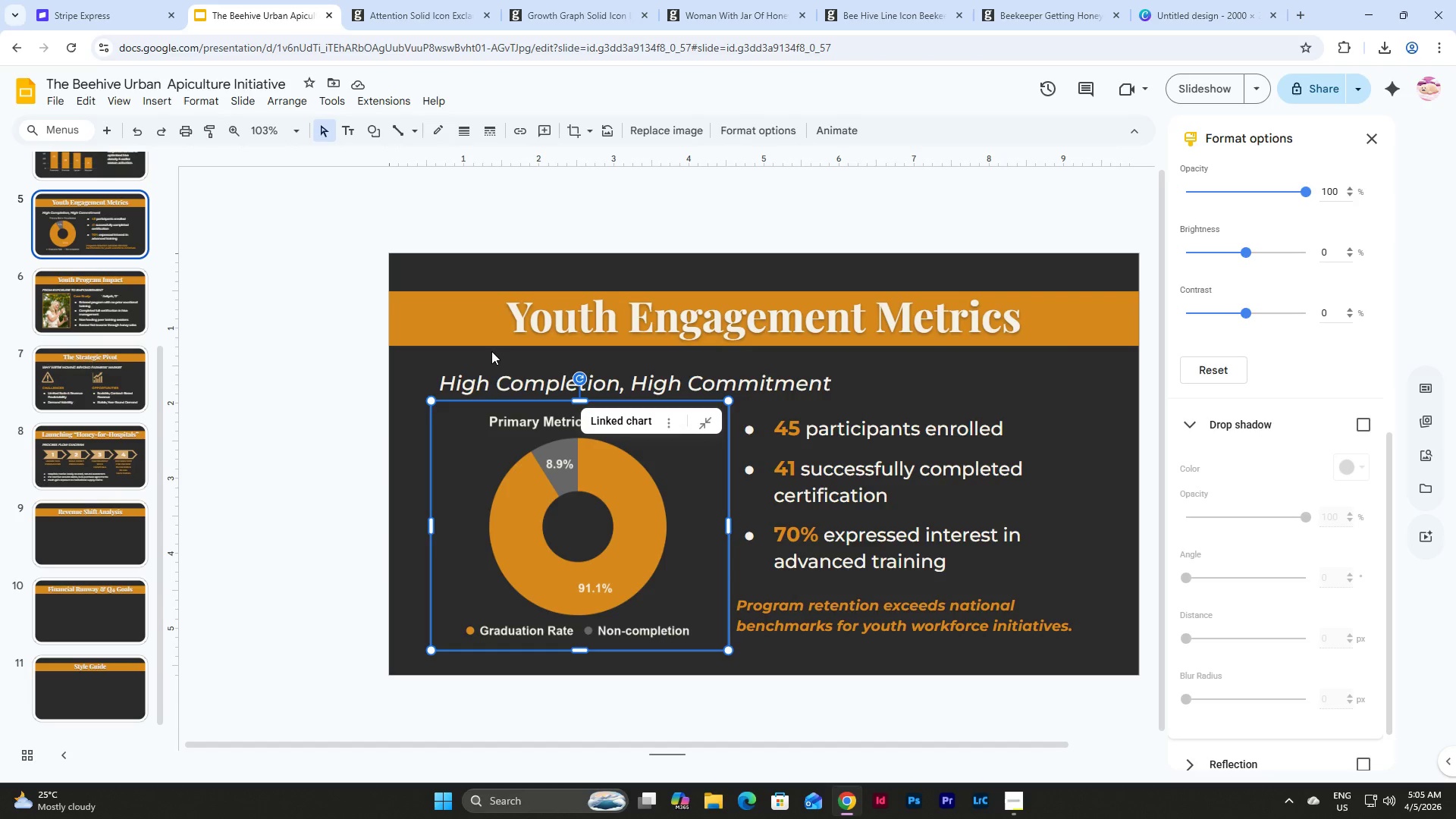 
left_click([83, 525])
 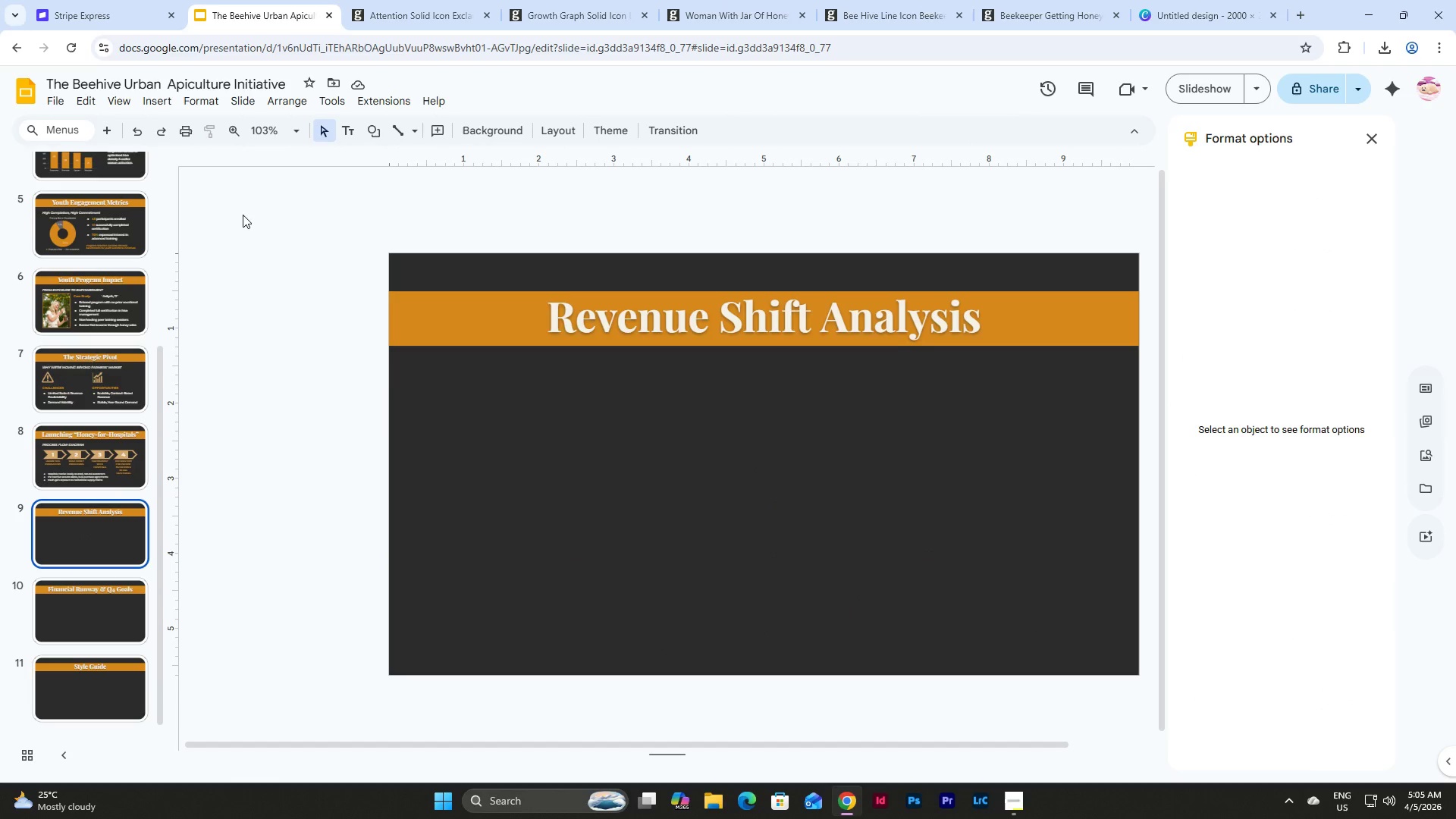 
left_click([153, 94])
 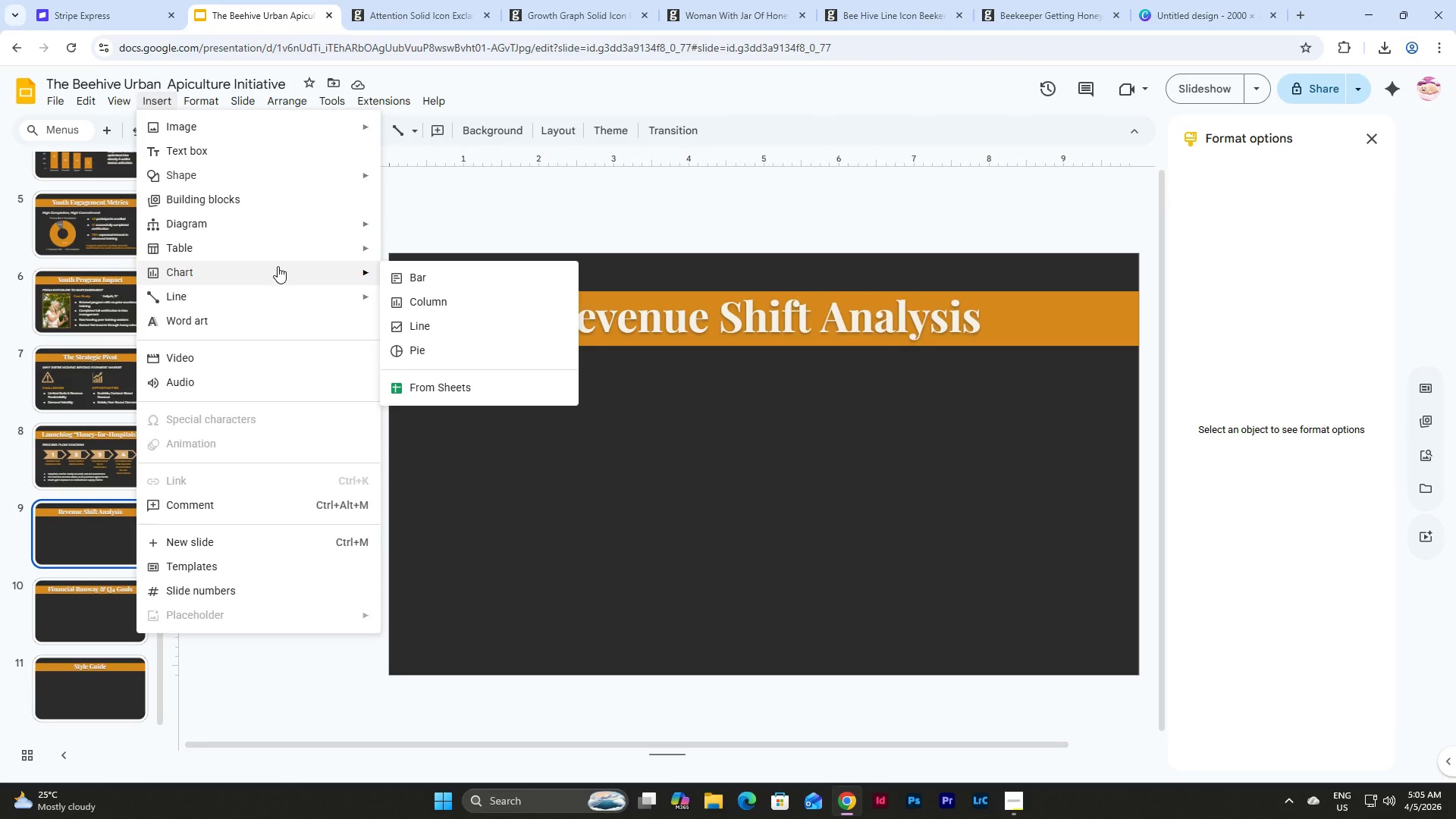 
left_click([438, 348])
 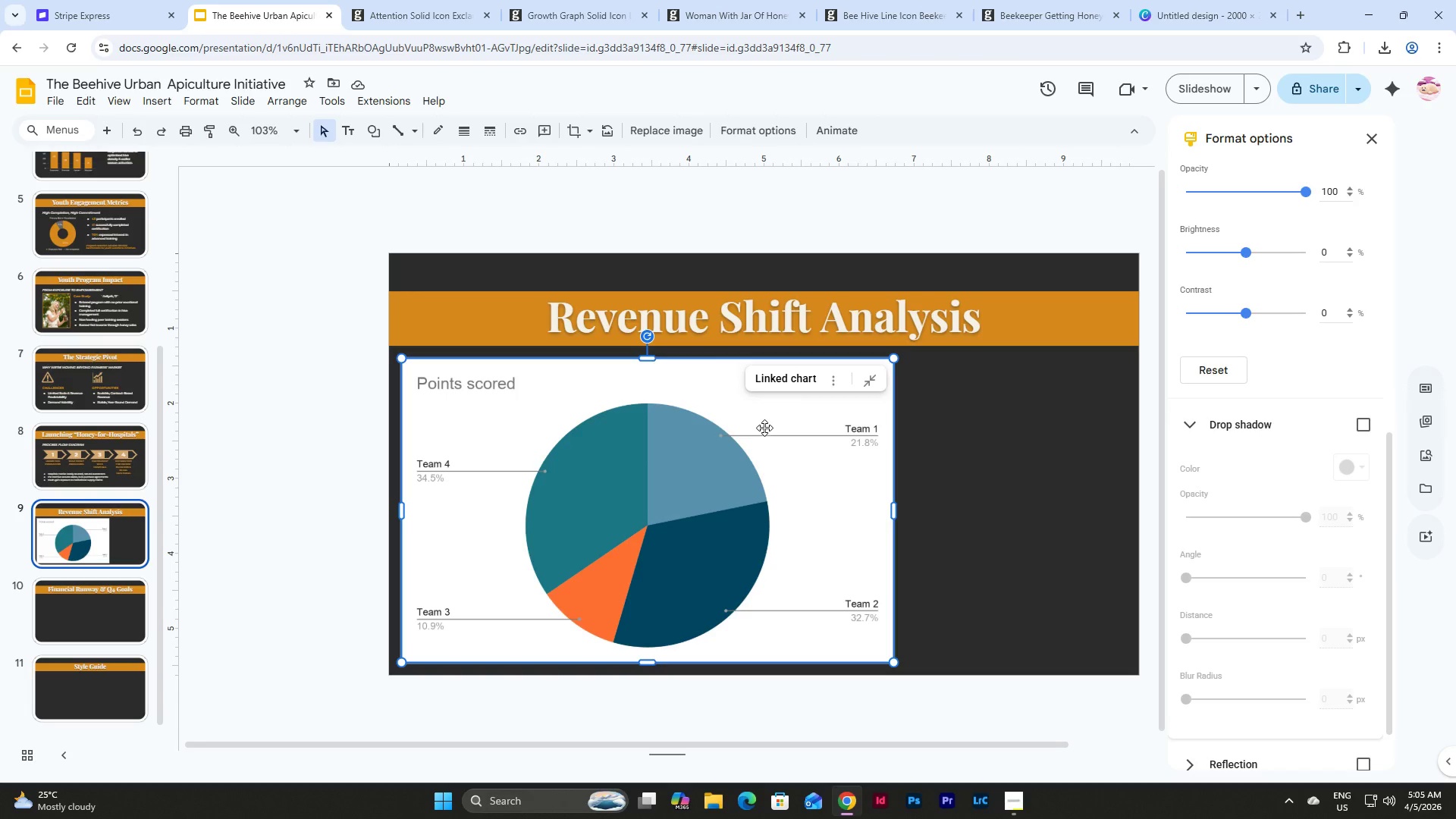 
wait(16.94)
 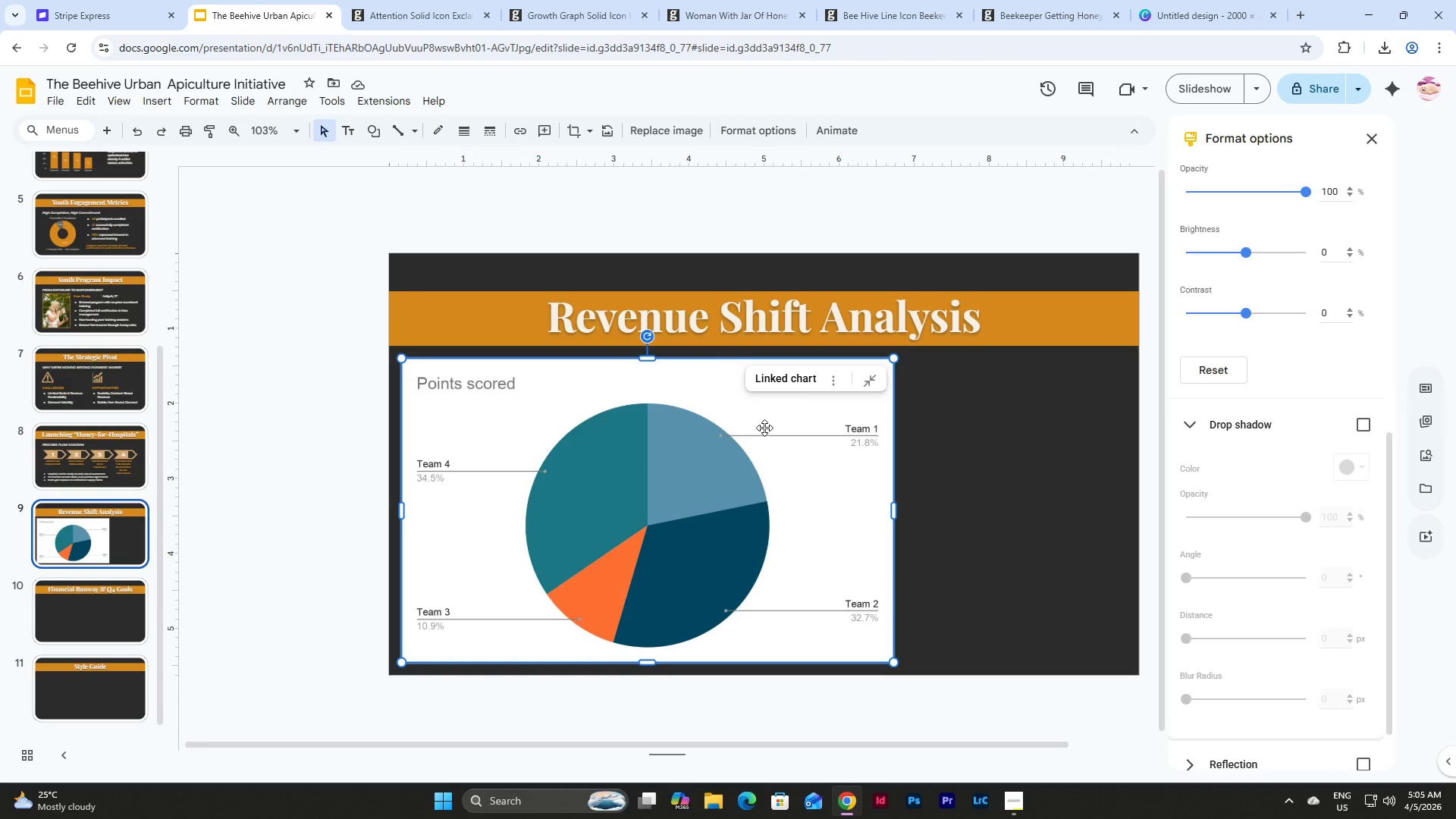 
left_click([782, 381])
 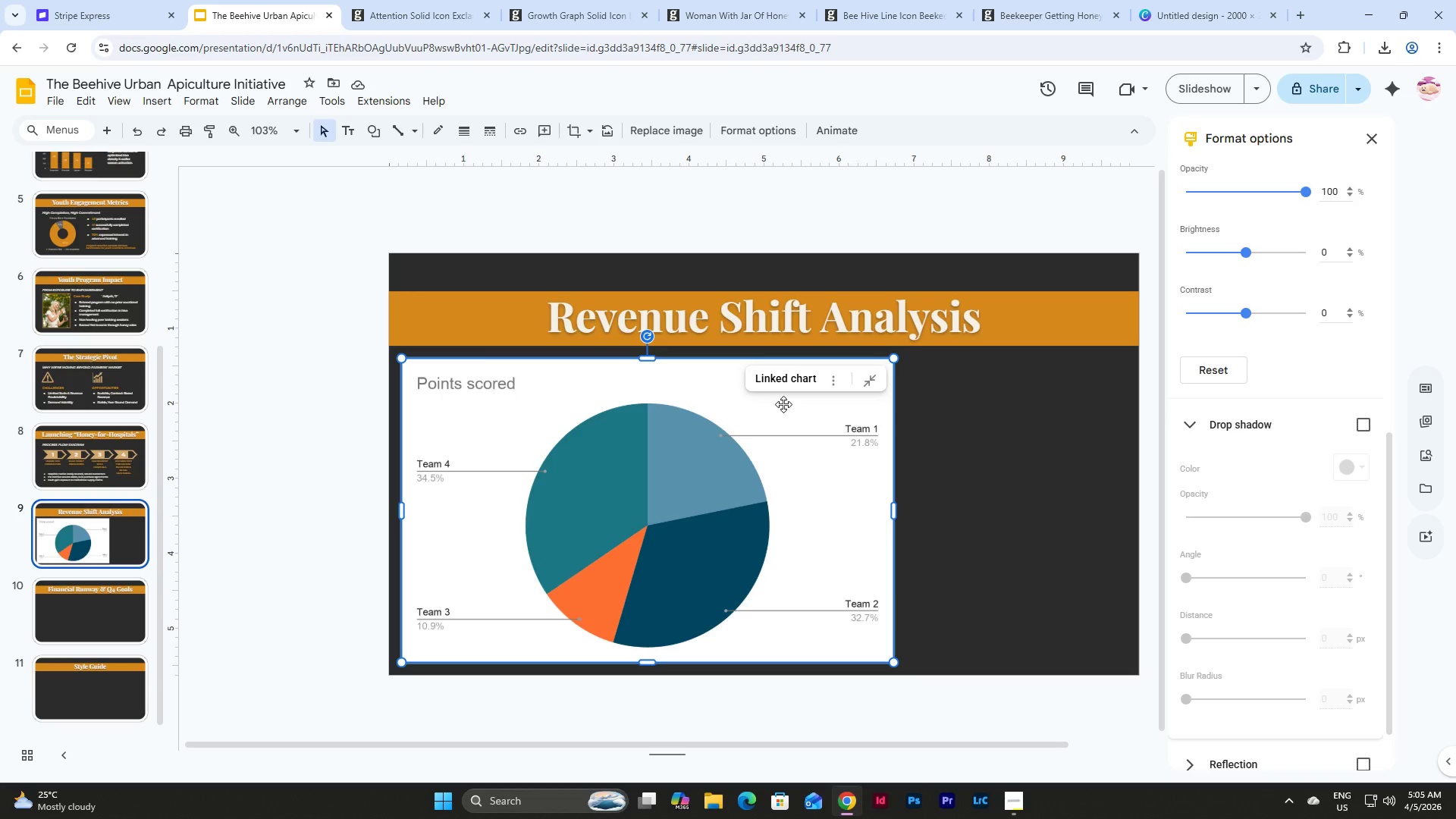 
left_click([788, 402])
 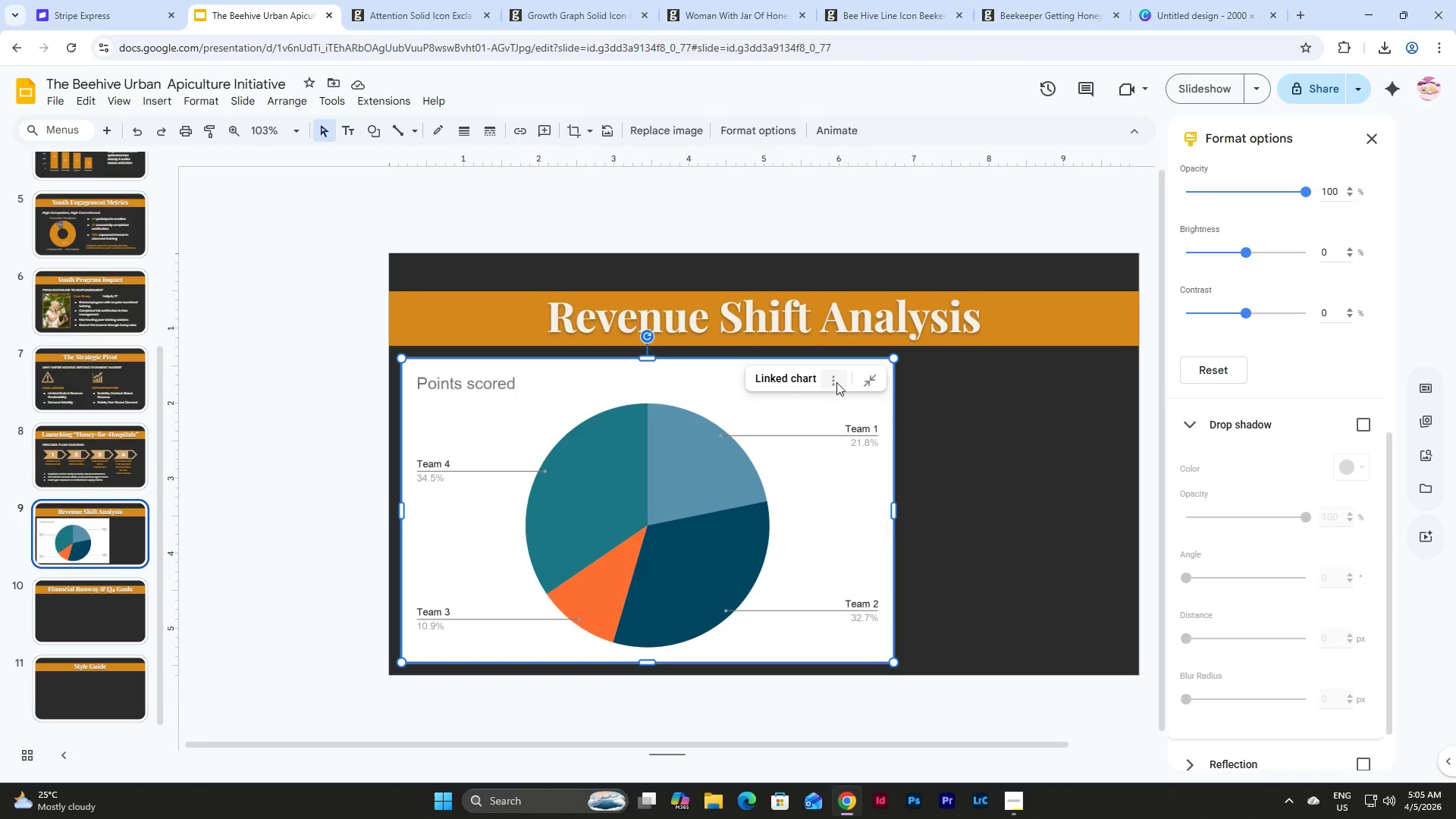 
left_click([836, 382])
 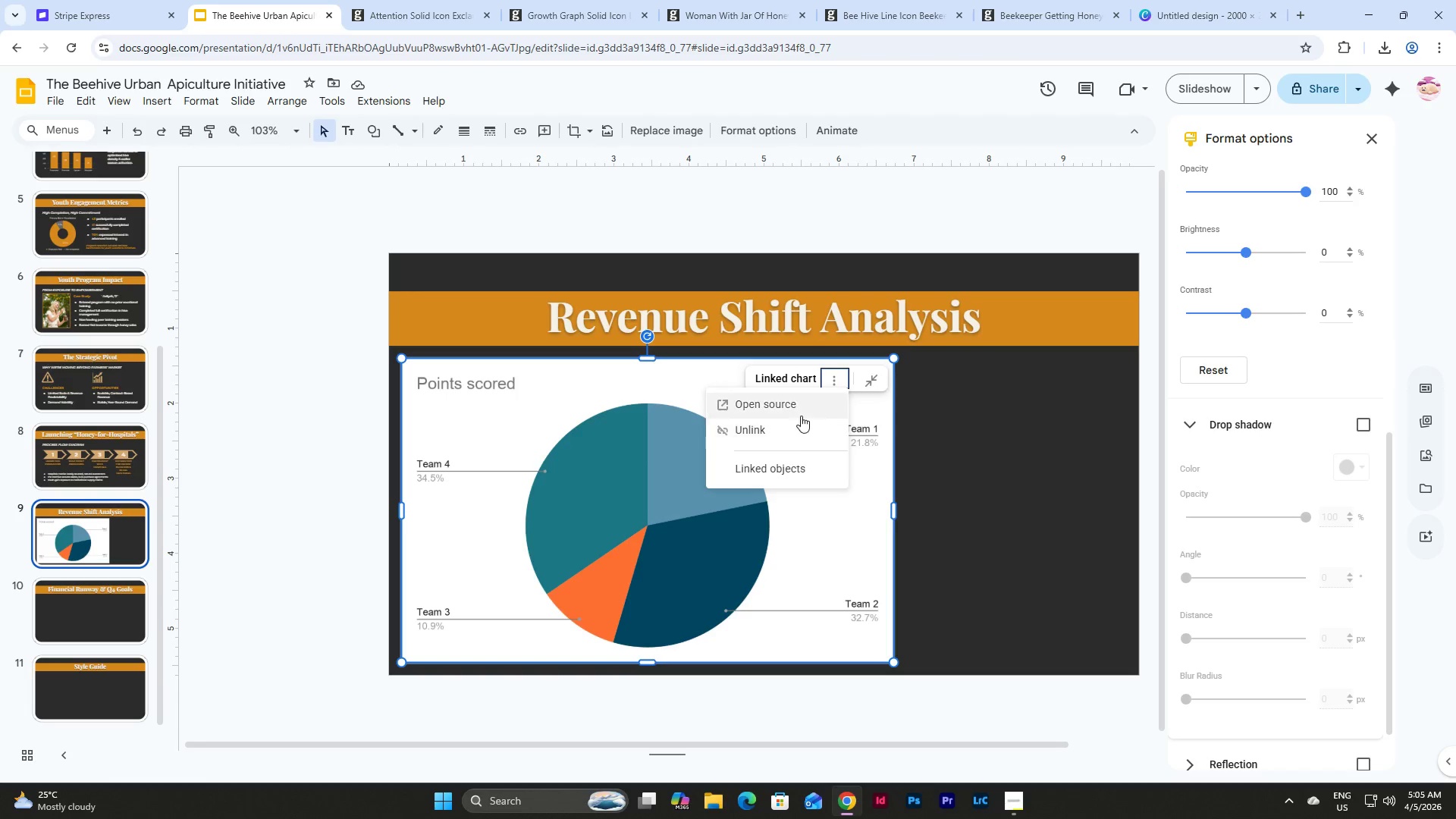 
left_click([802, 410])
 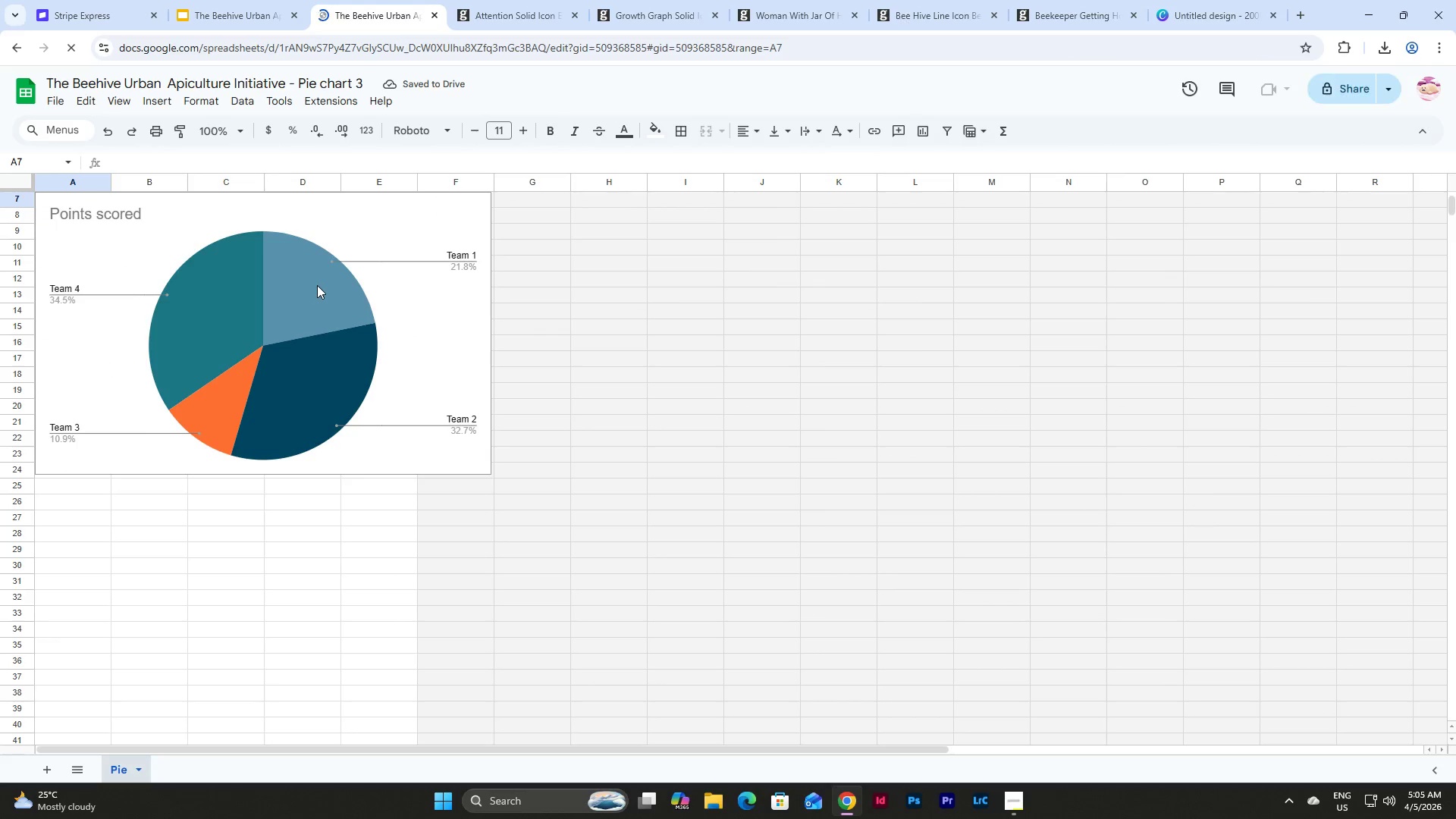 
scroll: coordinate [504, 347], scroll_direction: up, amount: 10.0
 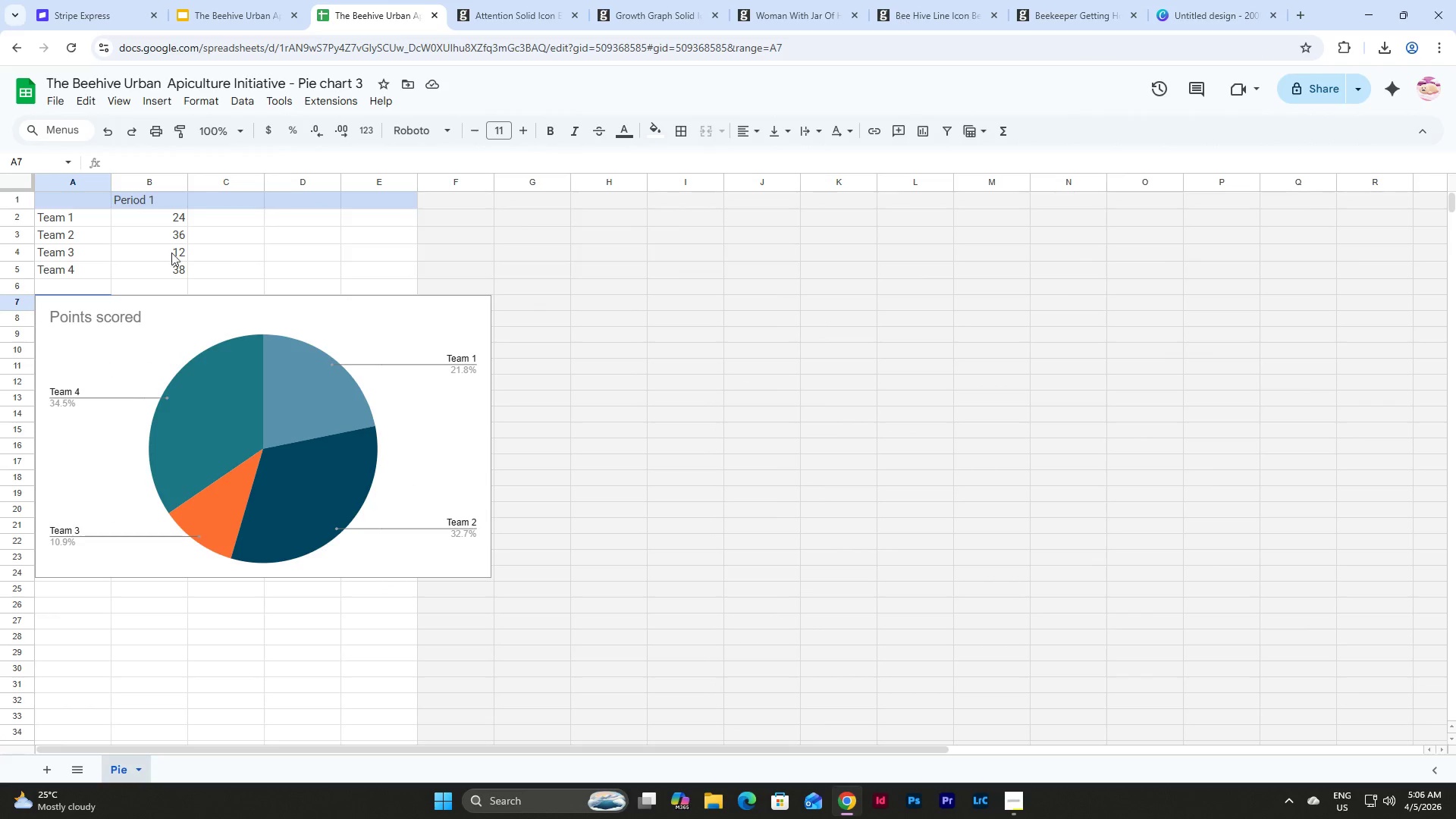 
left_click_drag(start_coordinate=[67, 229], to_coordinate=[185, 267])
 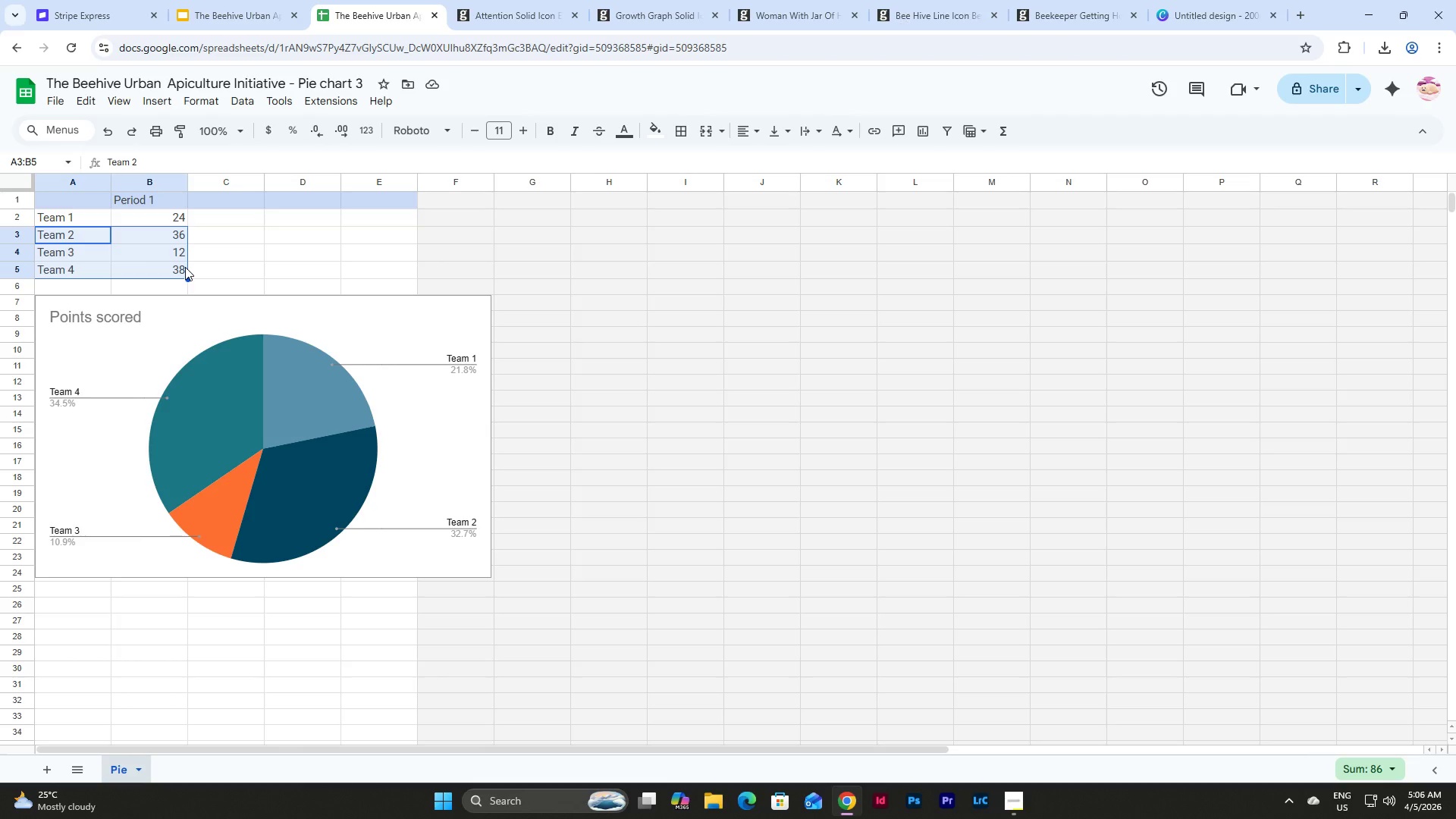 
key(Backspace)
 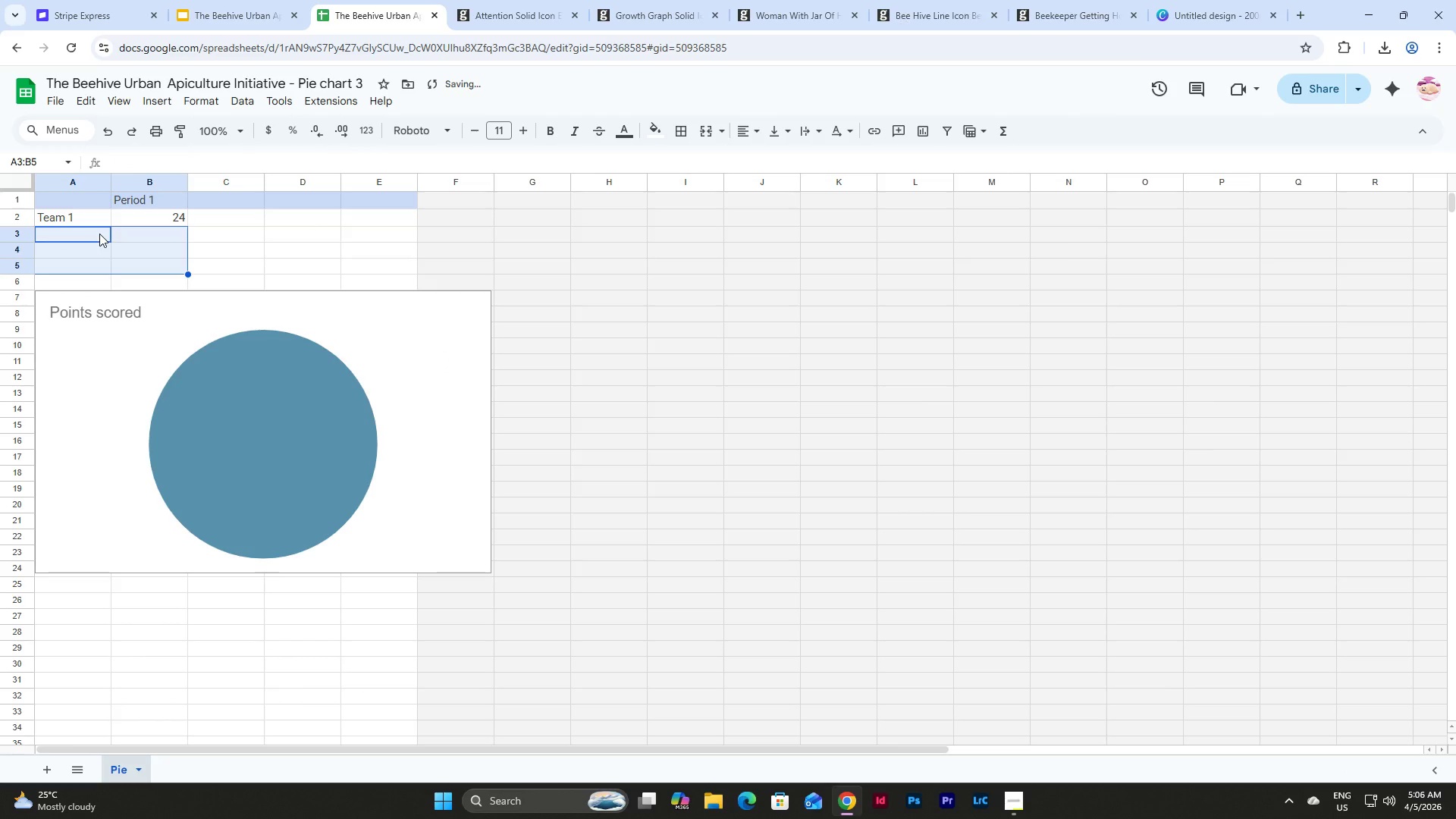 
left_click([124, 228])
 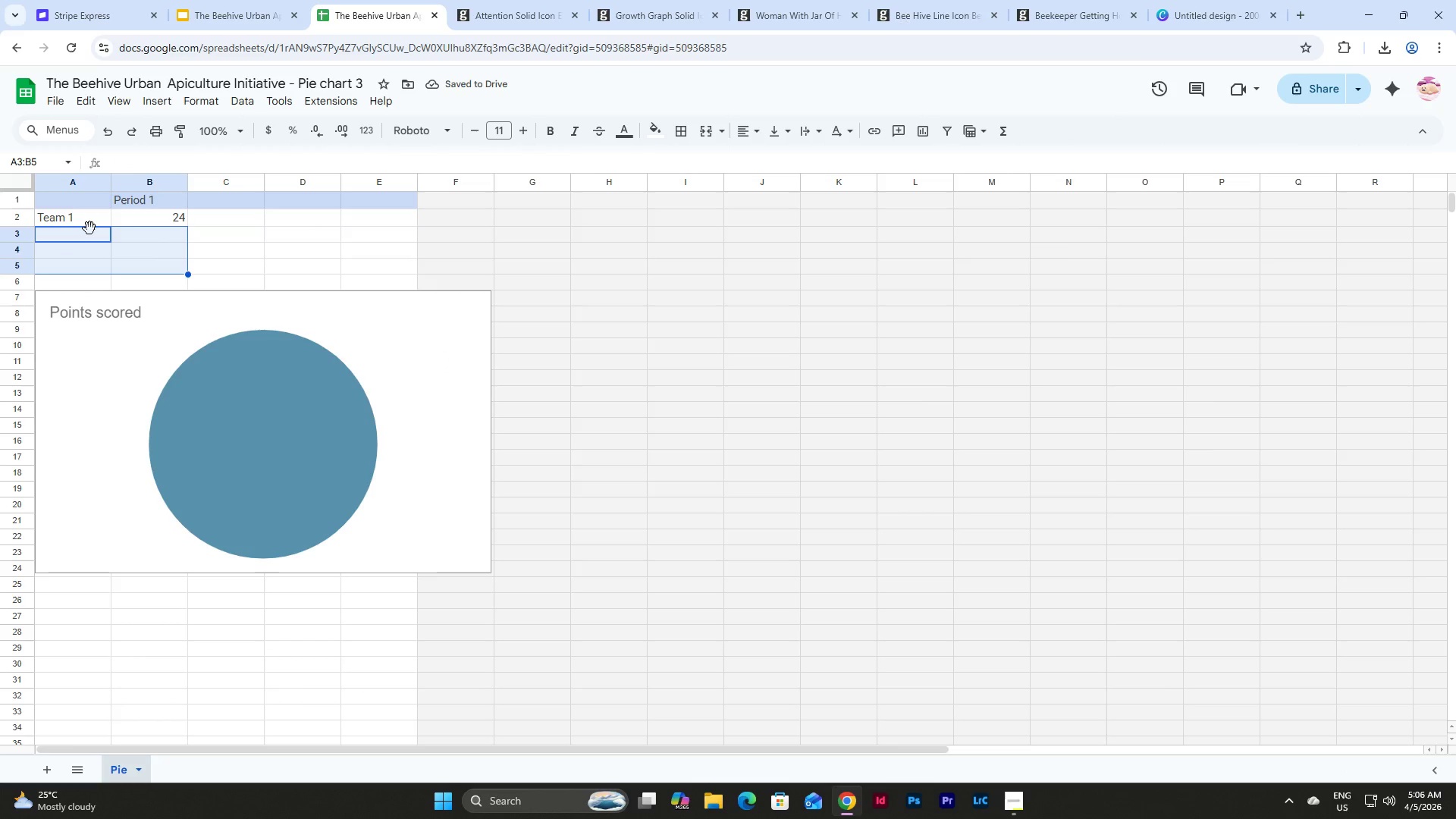 
left_click([89, 228])
 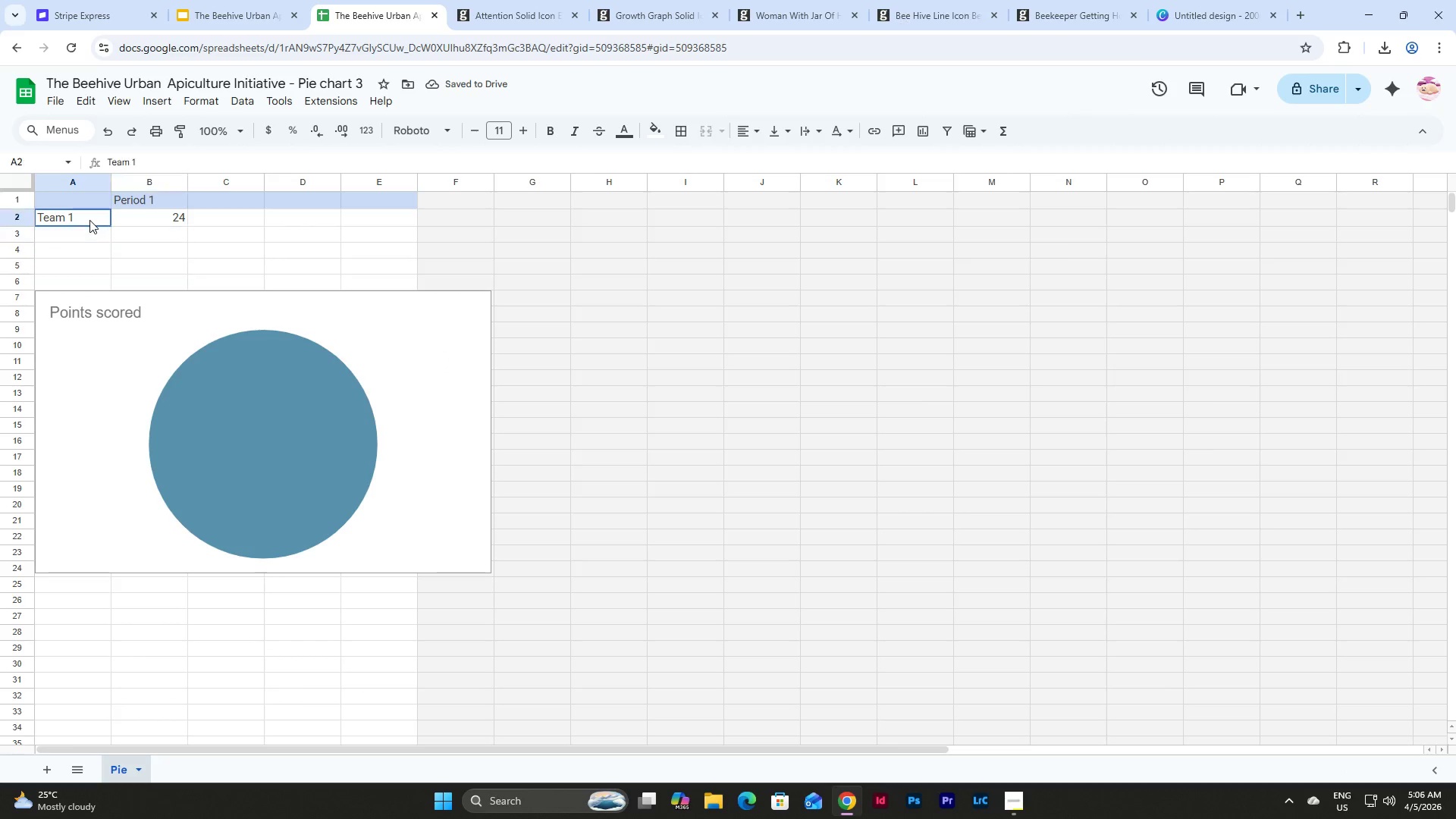 
left_click([89, 220])
 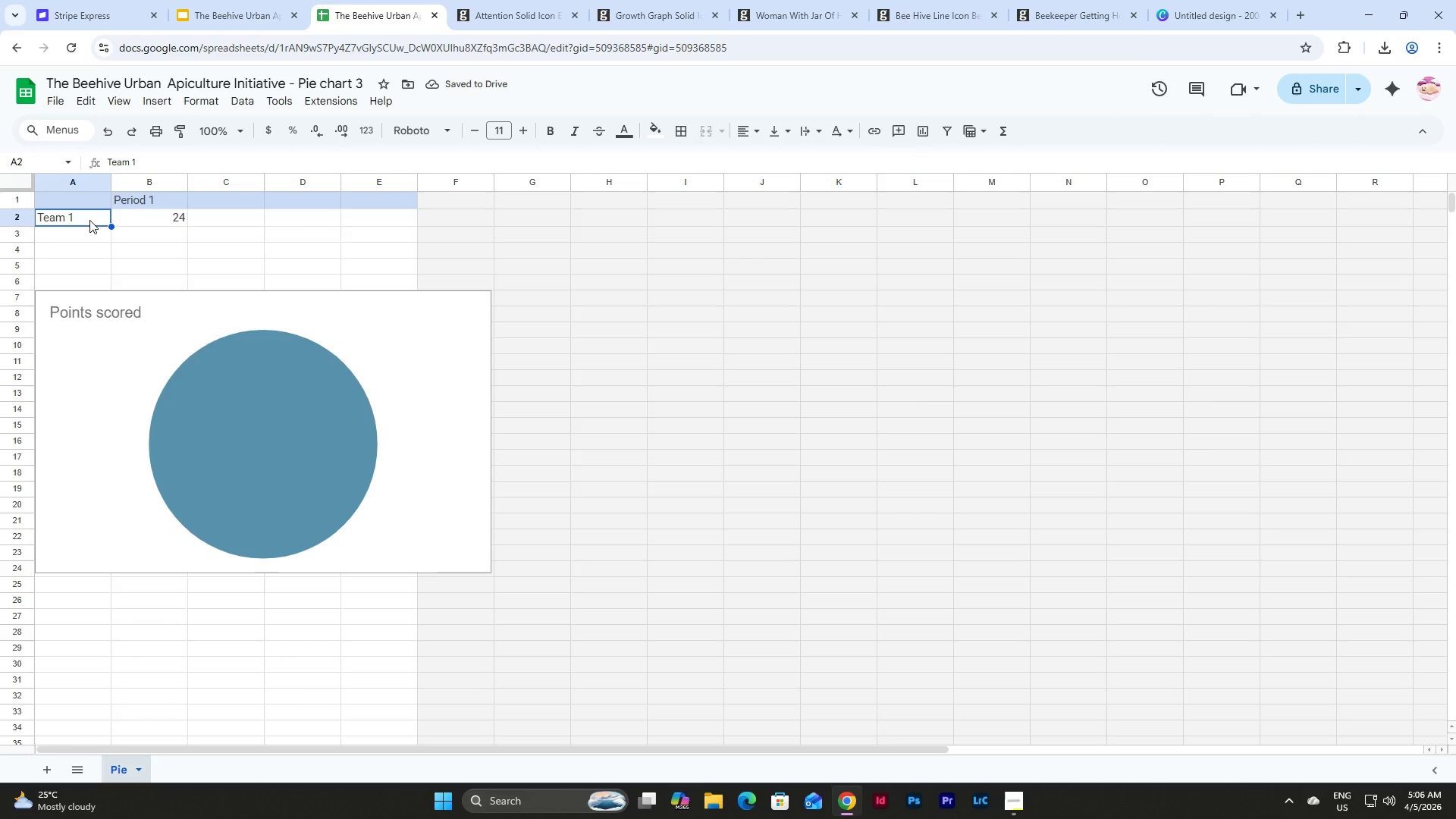 
left_click_drag(start_coordinate=[89, 220], to_coordinate=[100, 220])
 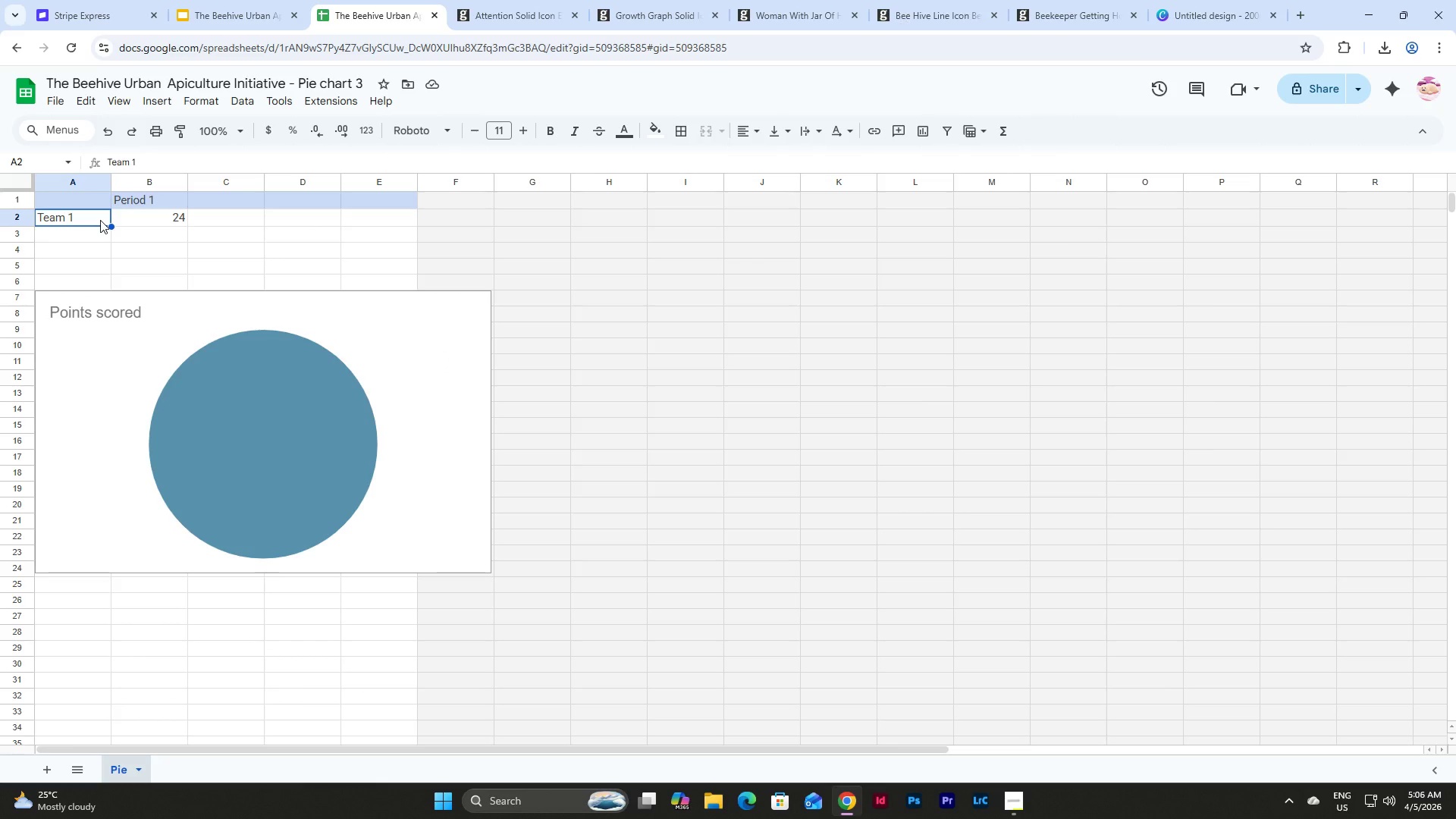 
type(Before)
key(Tab)
 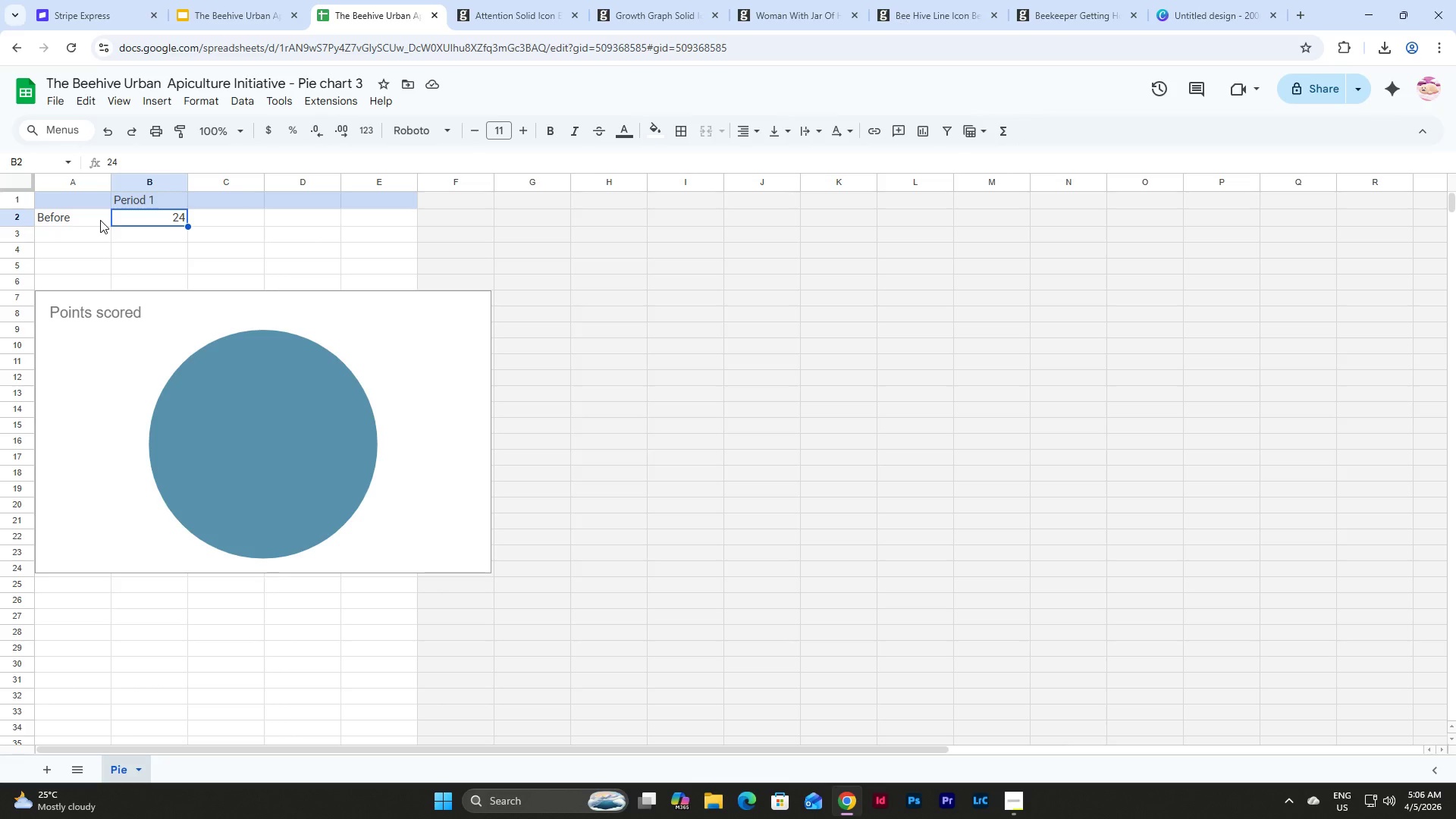 
wait(30.36)
 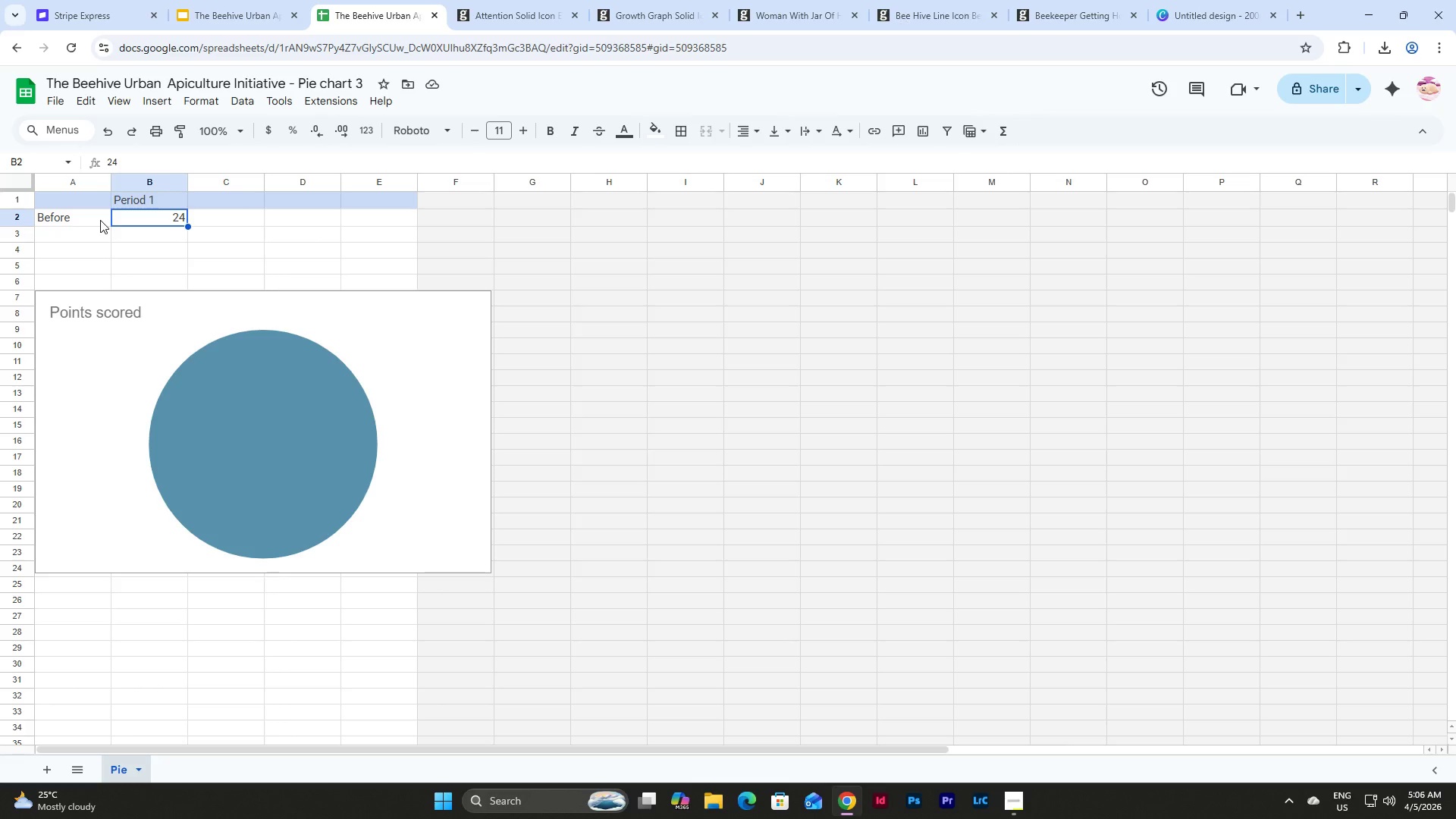 
left_click([243, 5])
 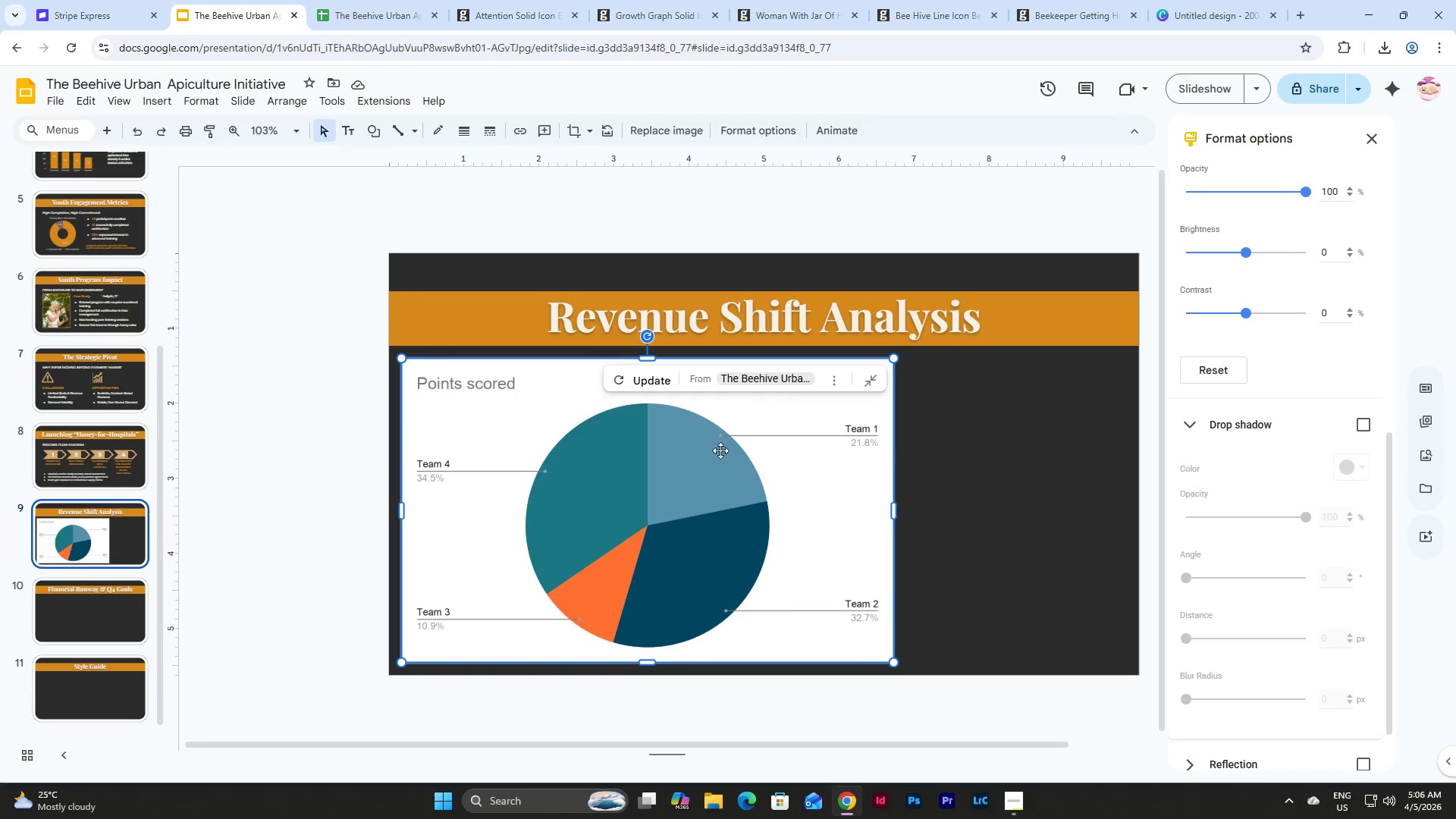 
scroll: coordinate [102, 408], scroll_direction: up, amount: 9.0
 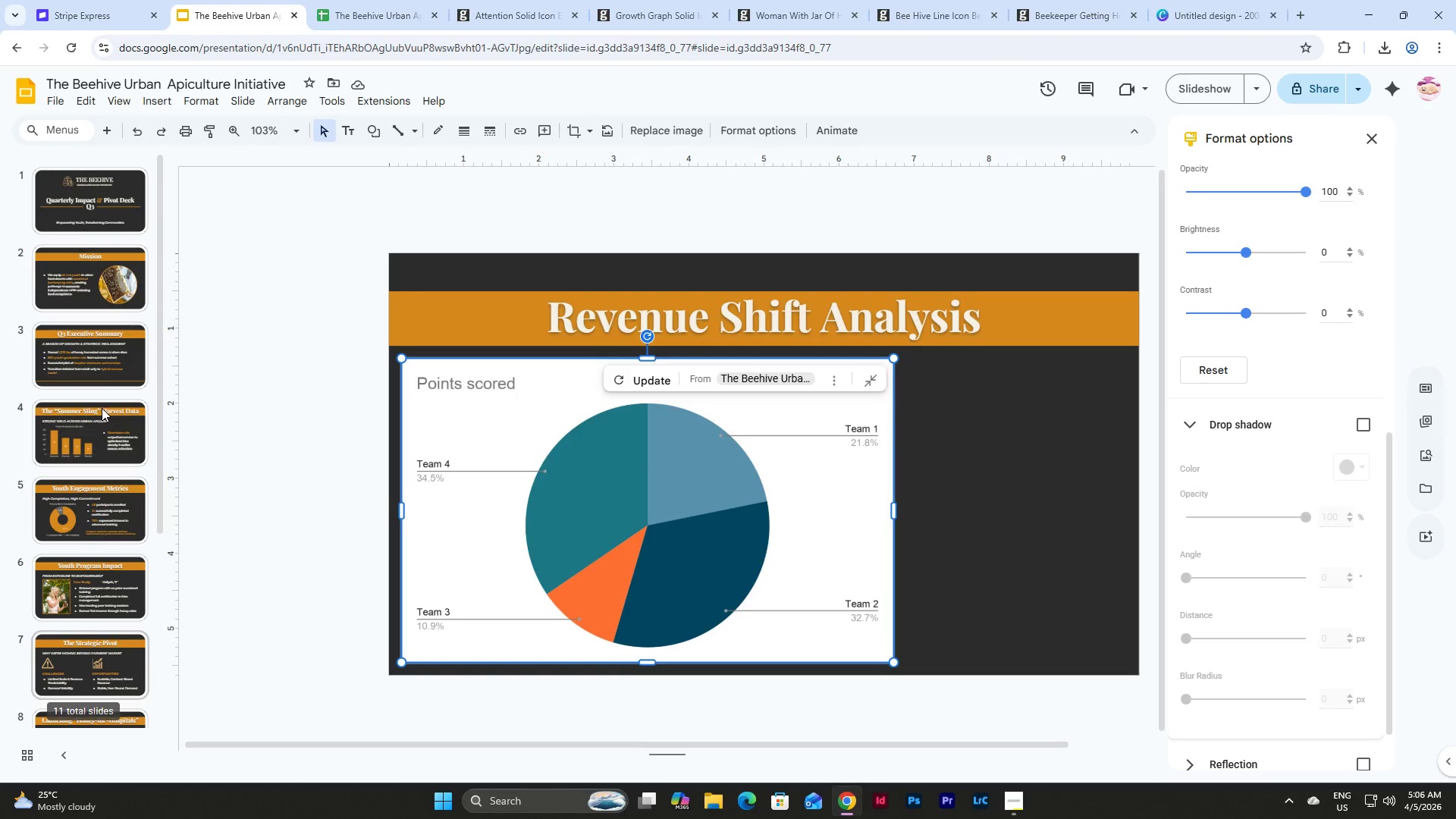 
left_click([111, 199])
 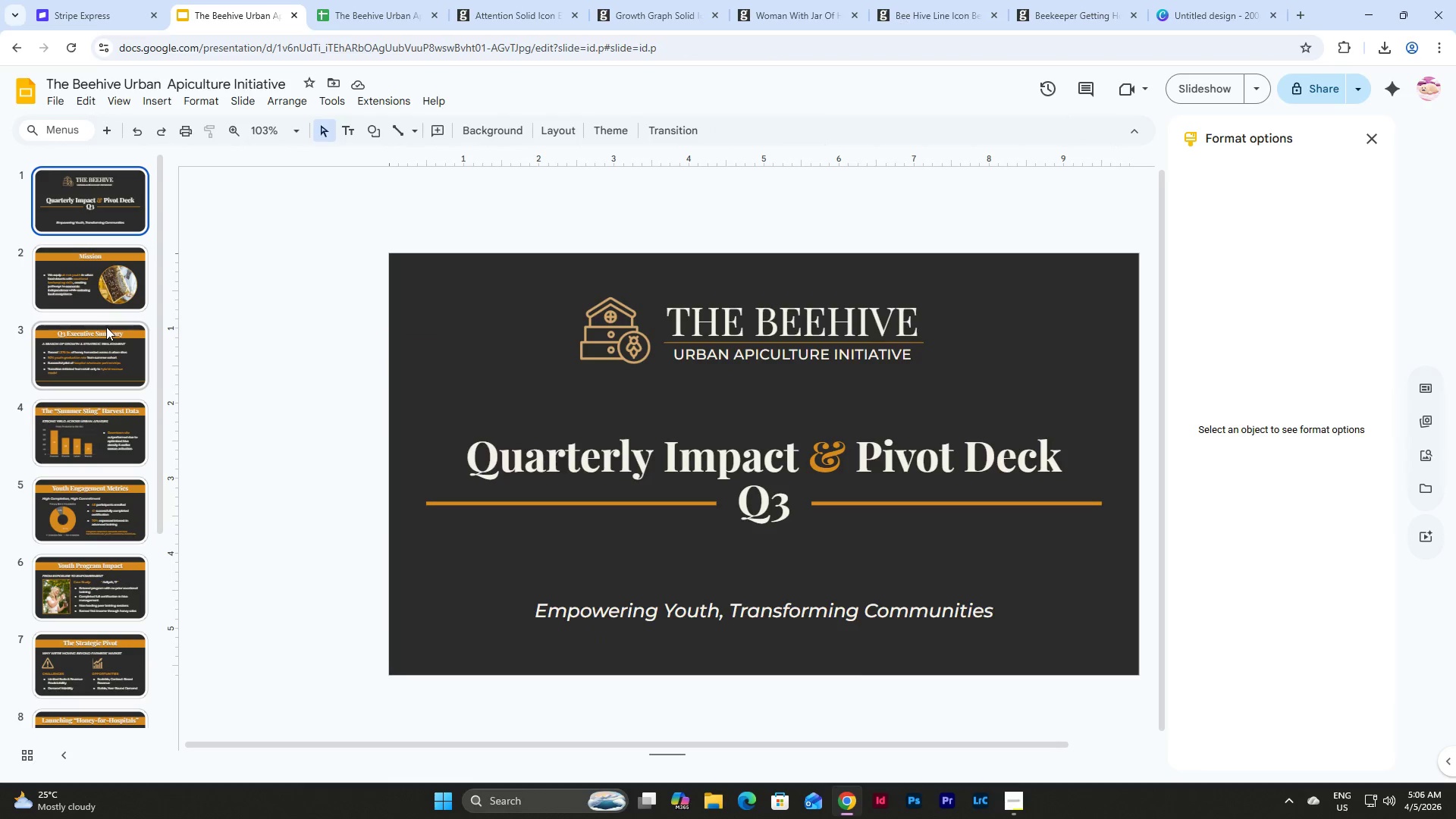 
left_click([121, 273])
 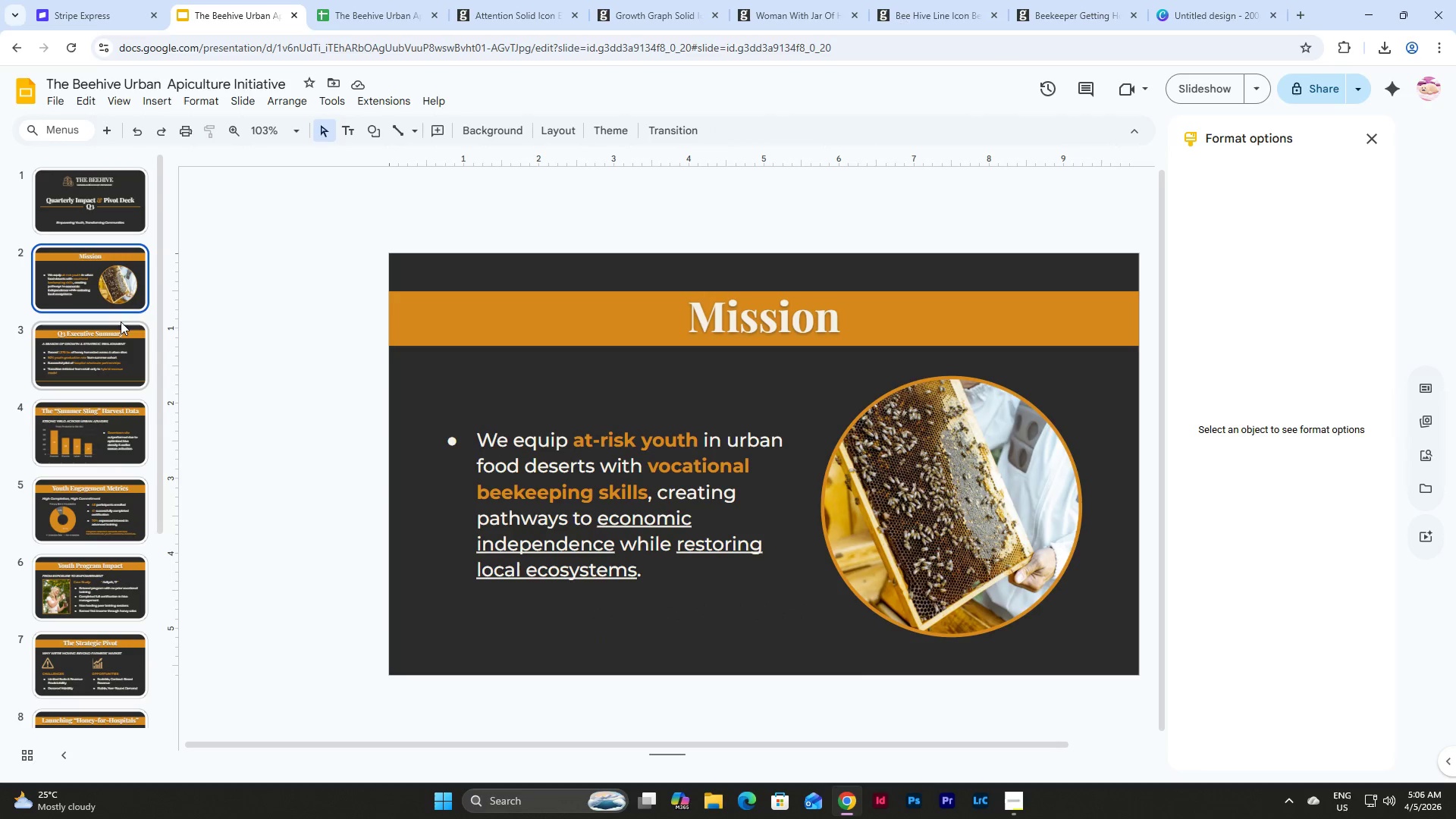 
left_click([111, 357])
 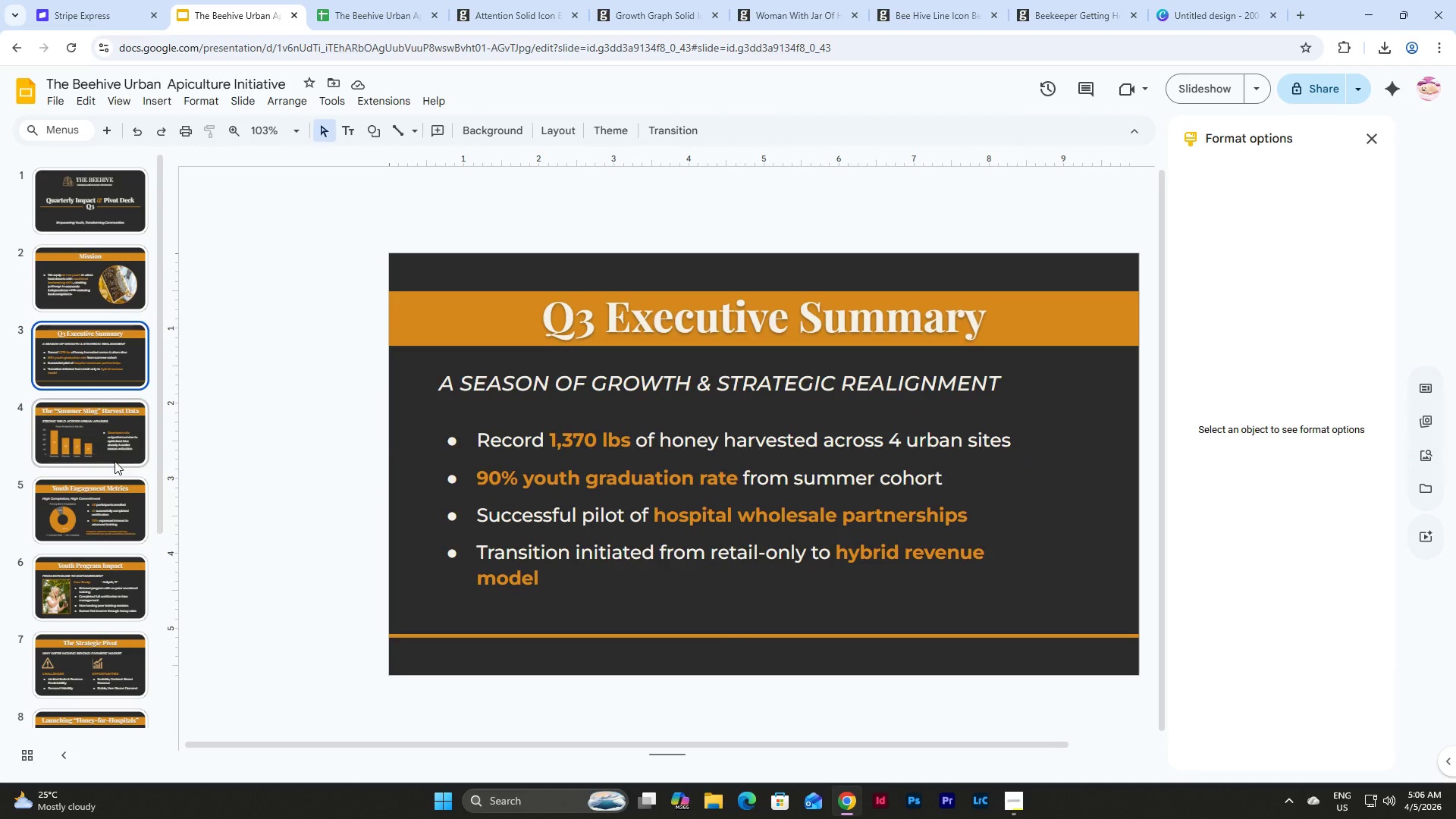 
left_click([115, 435])
 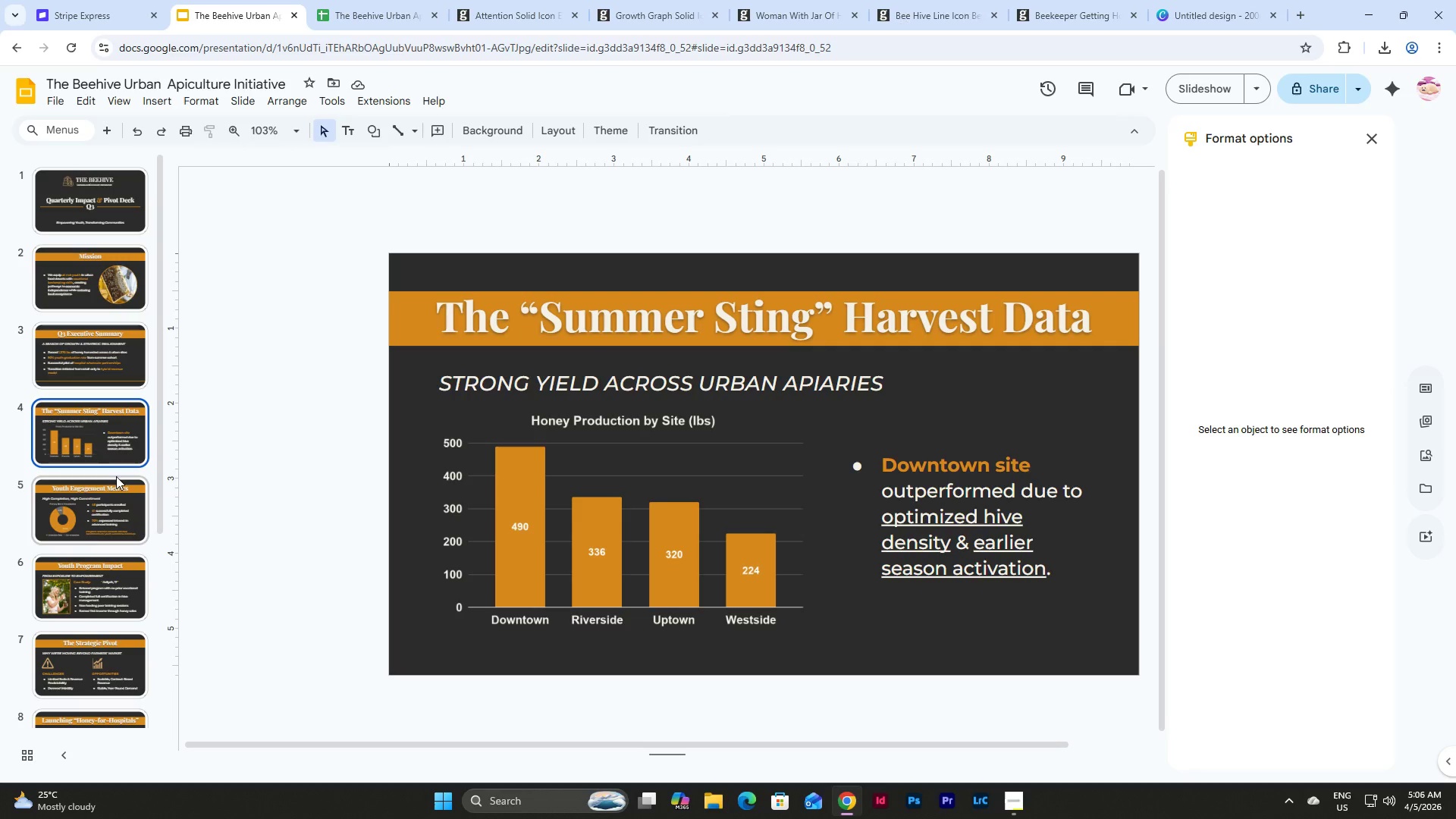 
left_click([116, 479])
 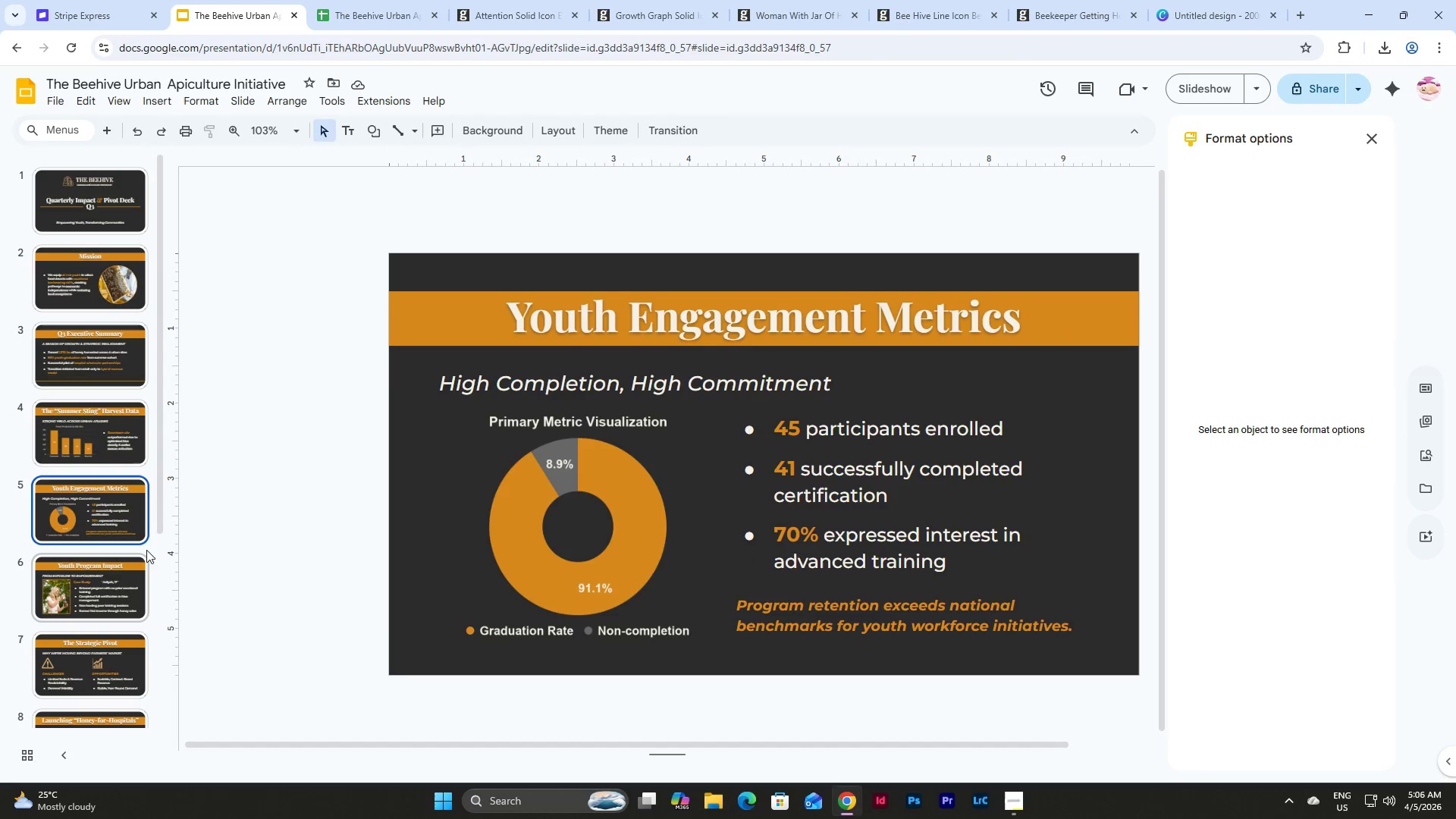 
left_click([115, 578])
 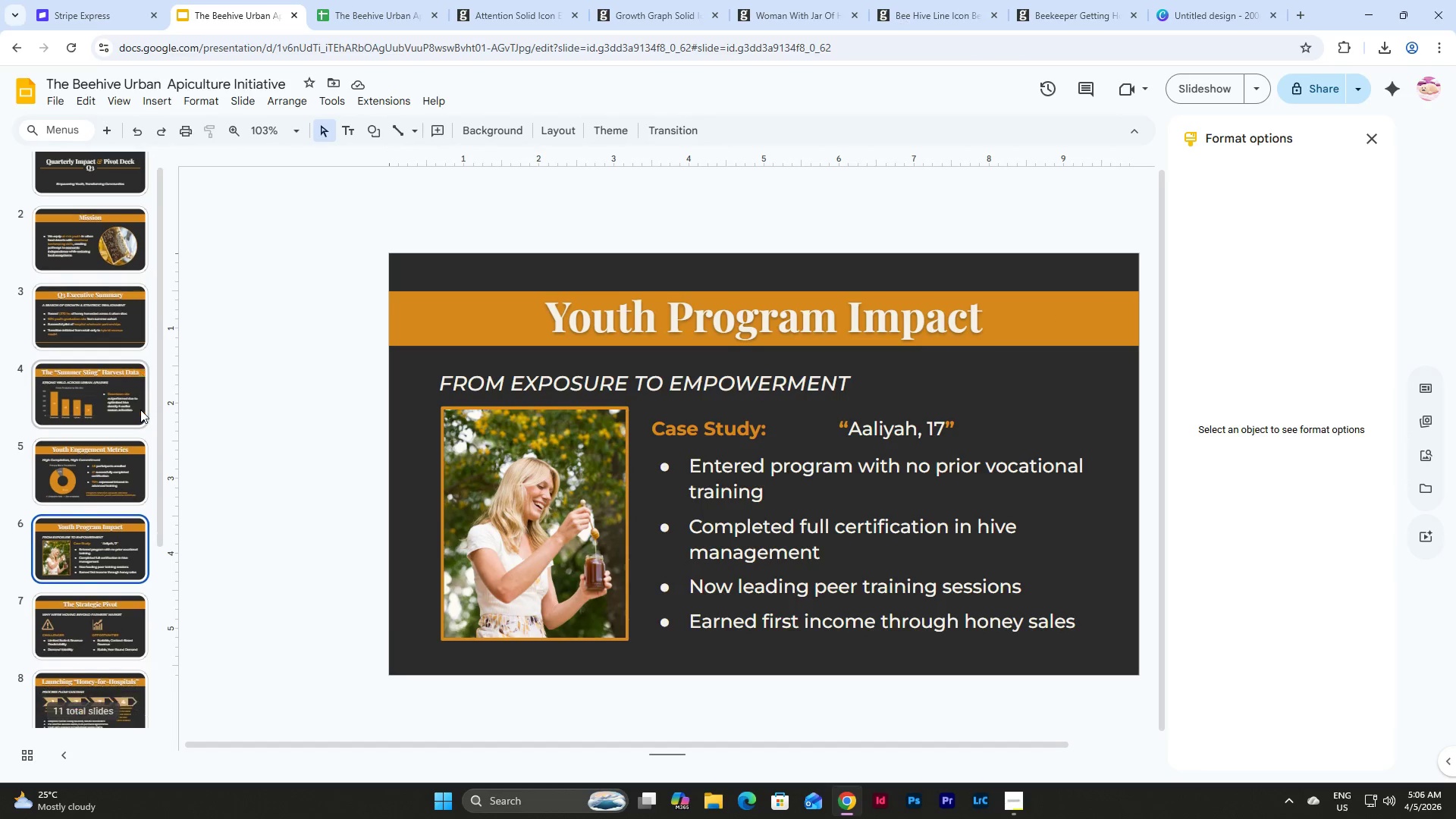 
scroll: coordinate [140, 410], scroll_direction: down, amount: 4.0
 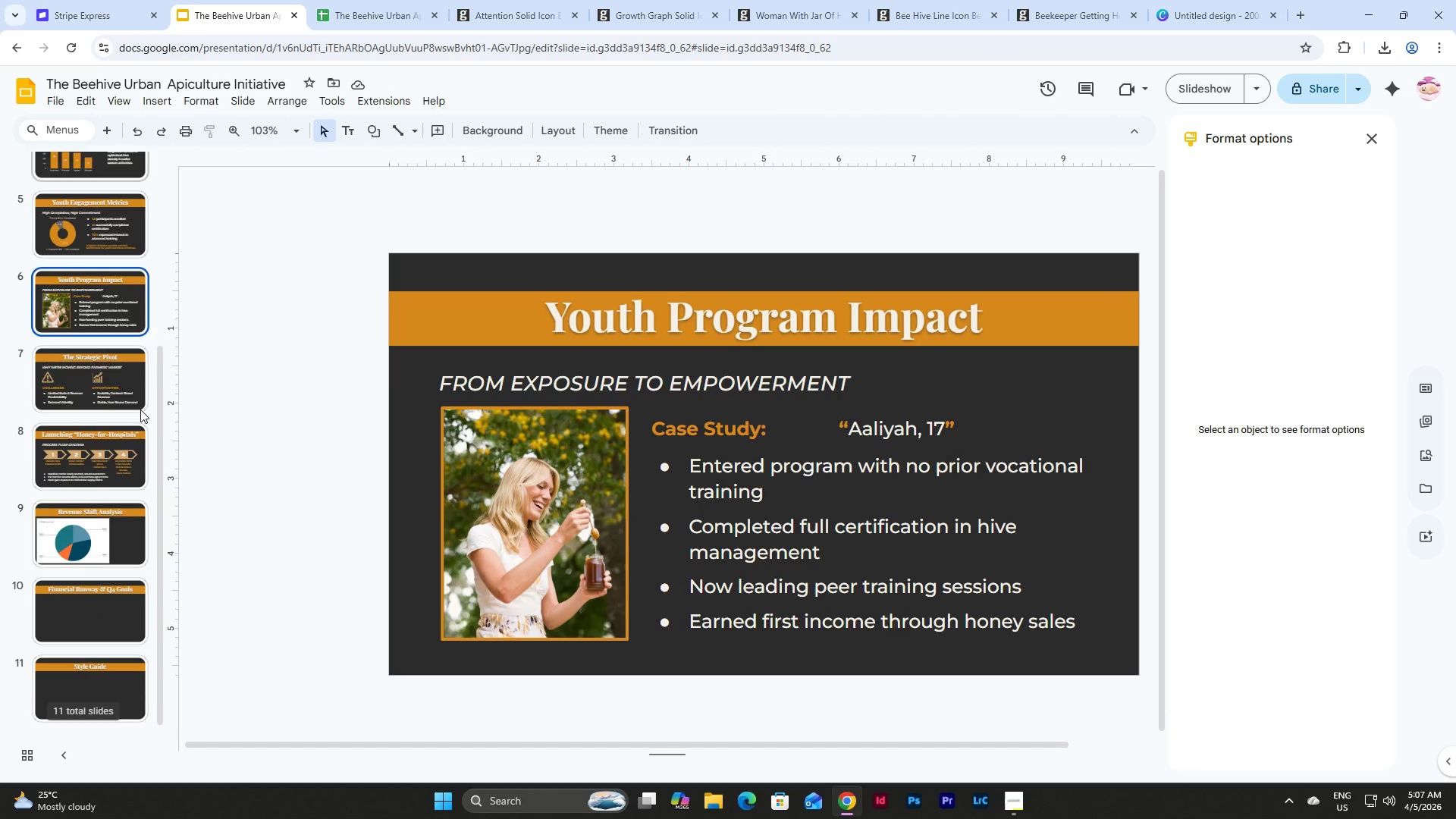 
scroll: coordinate [140, 410], scroll_direction: up, amount: 8.0
 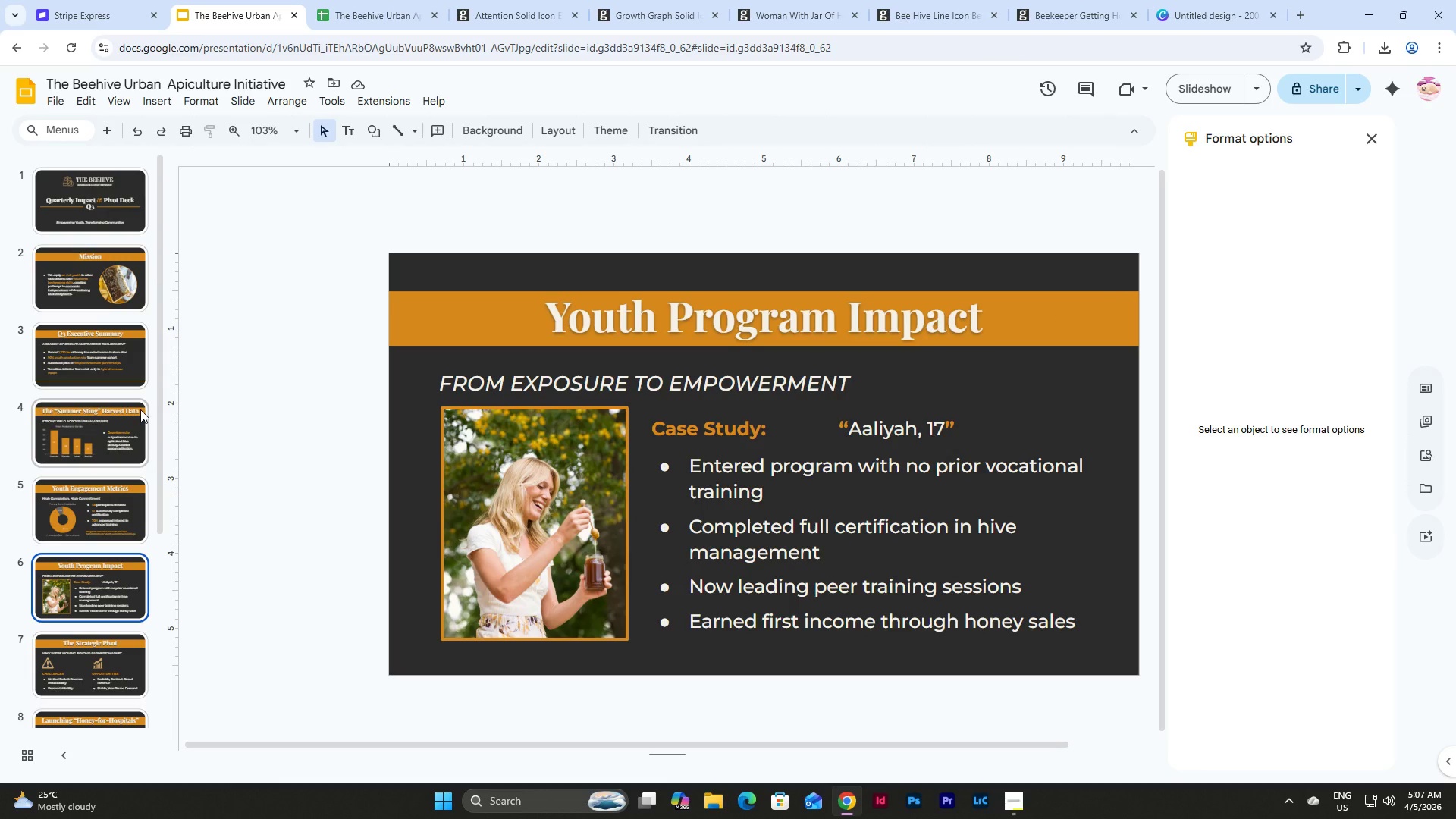 
scroll: coordinate [140, 410], scroll_direction: down, amount: 8.0
 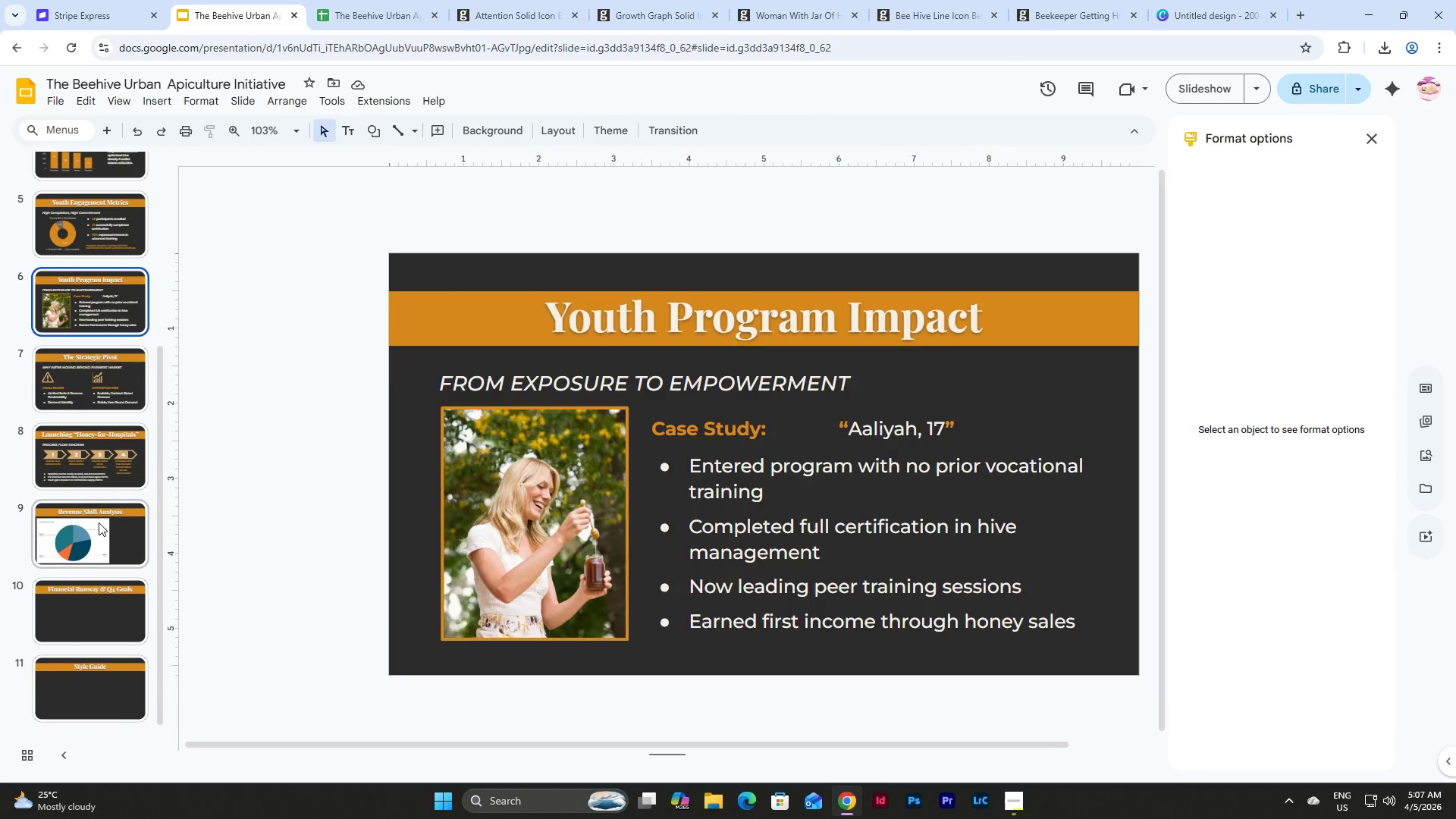 
left_click([99, 522])
 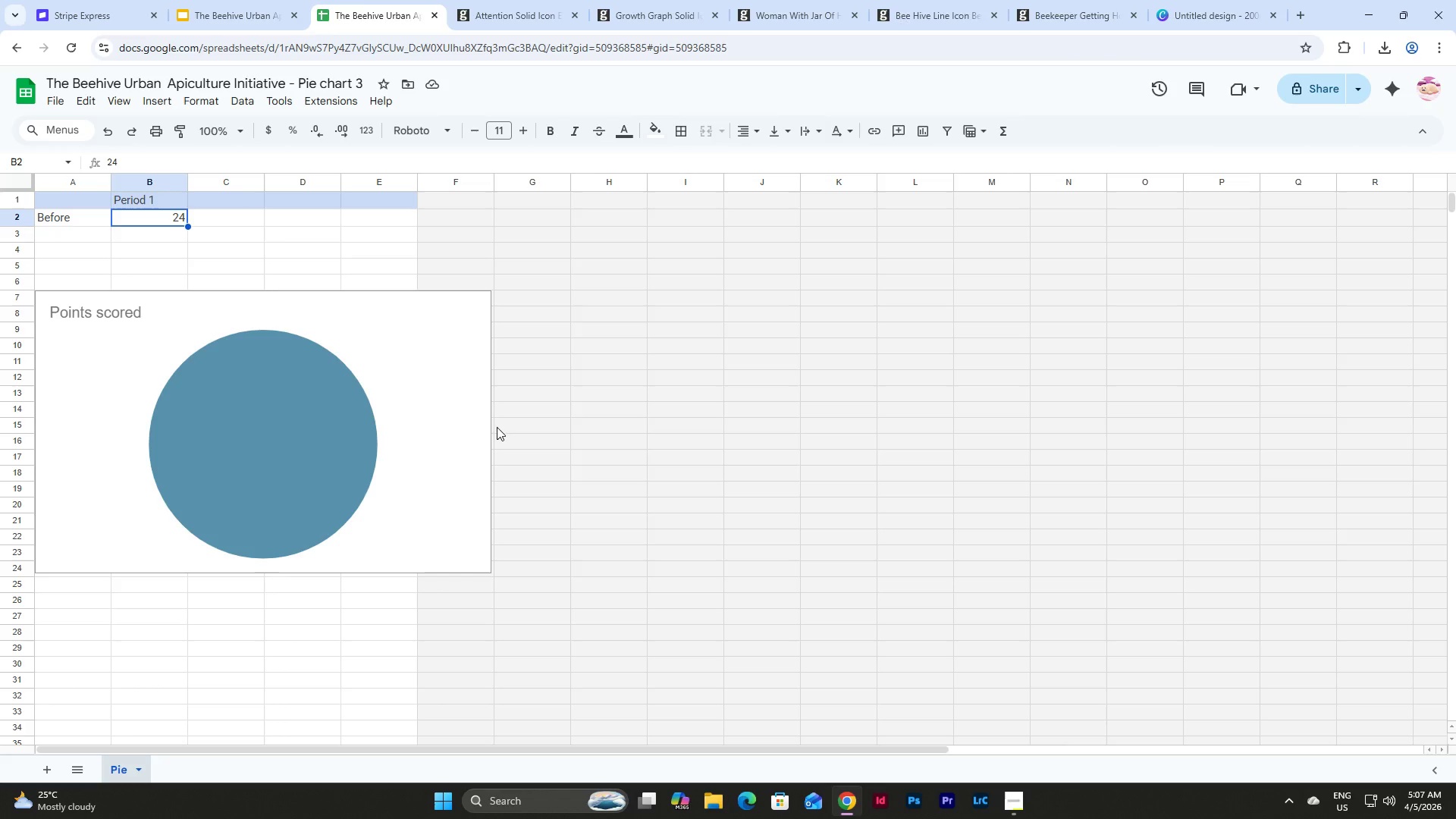 
wait(21.06)
 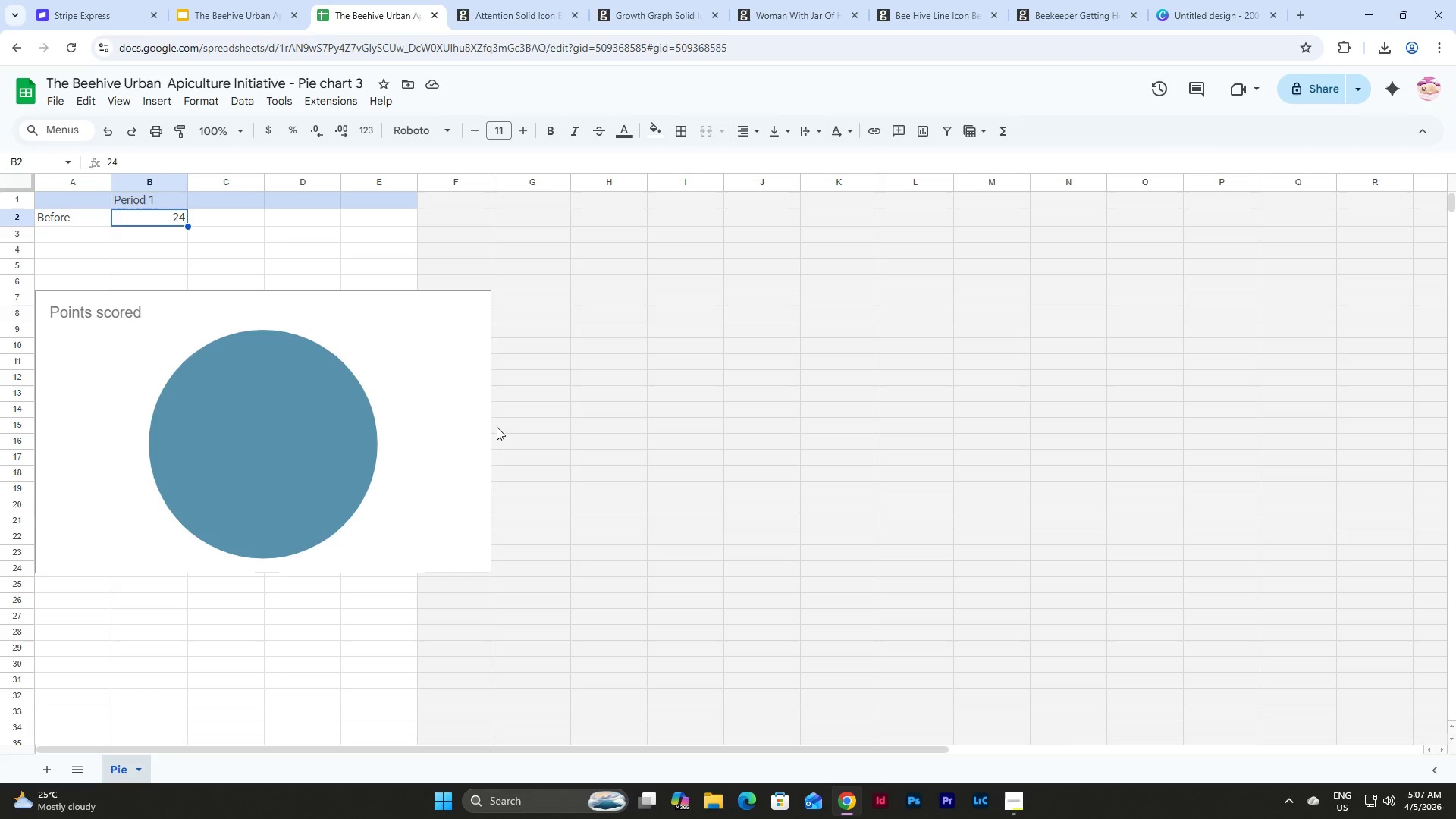 
key(Numpad1)
 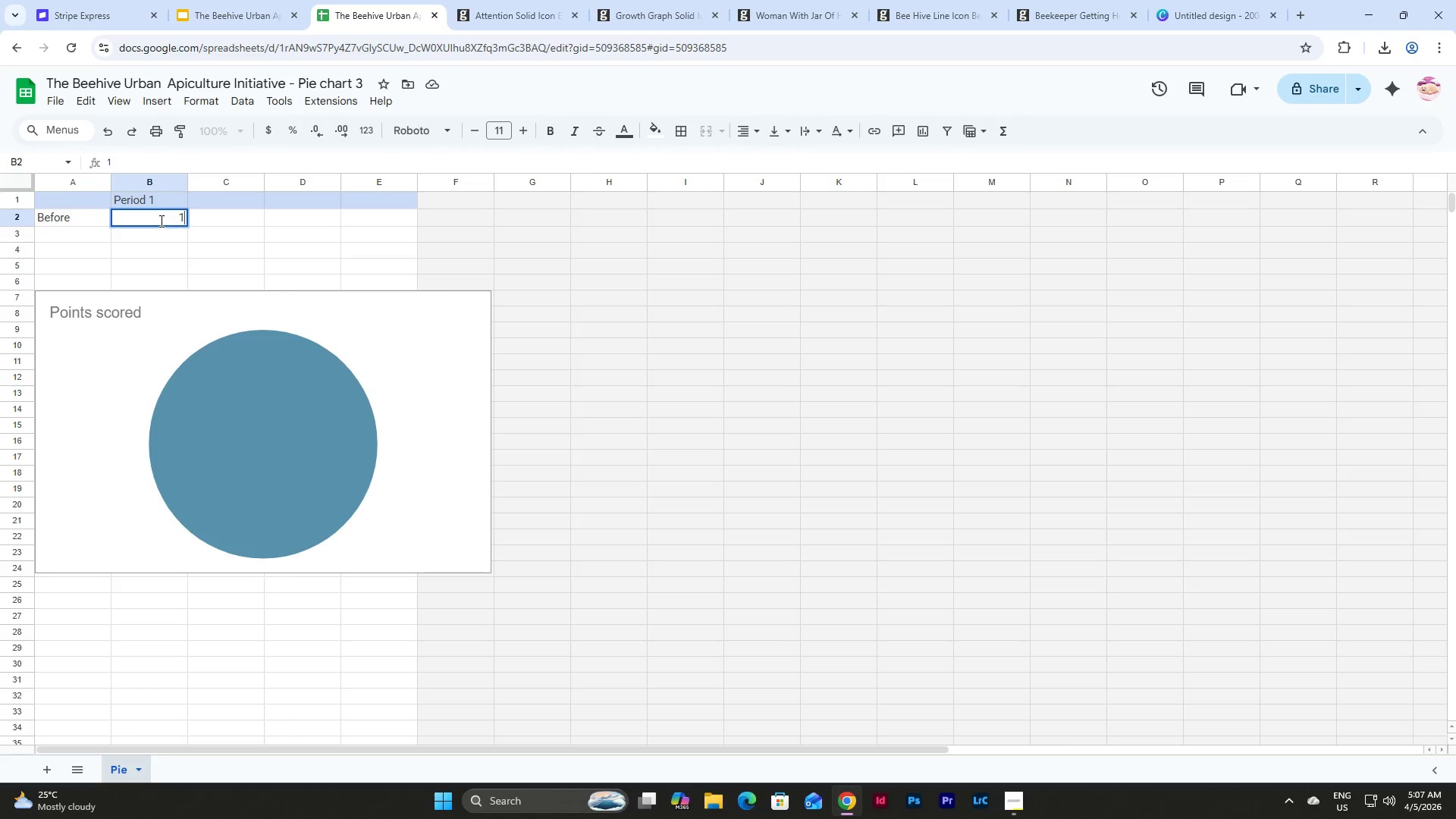 
key(Numpad0)
 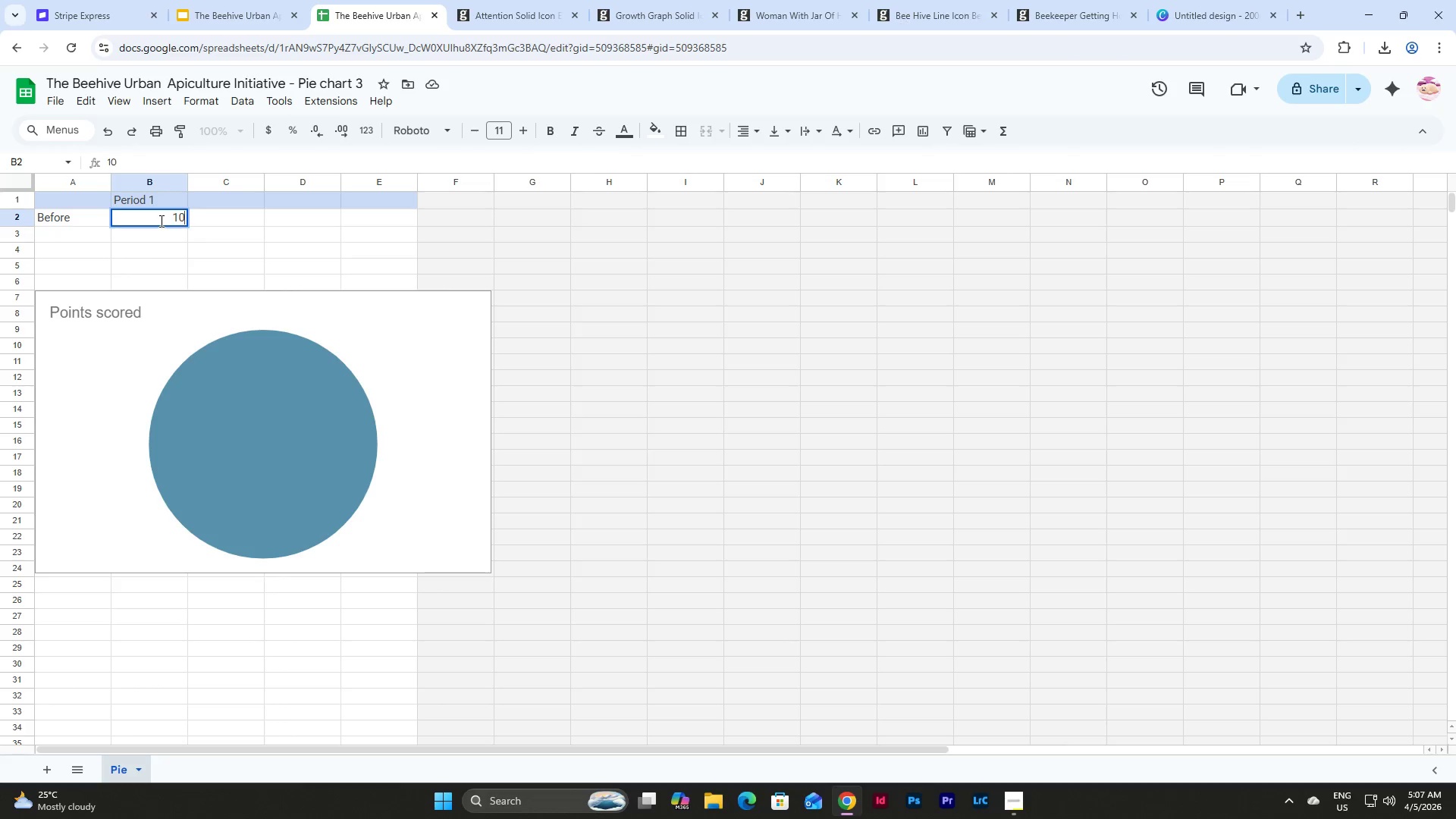 
key(Numpad0)
 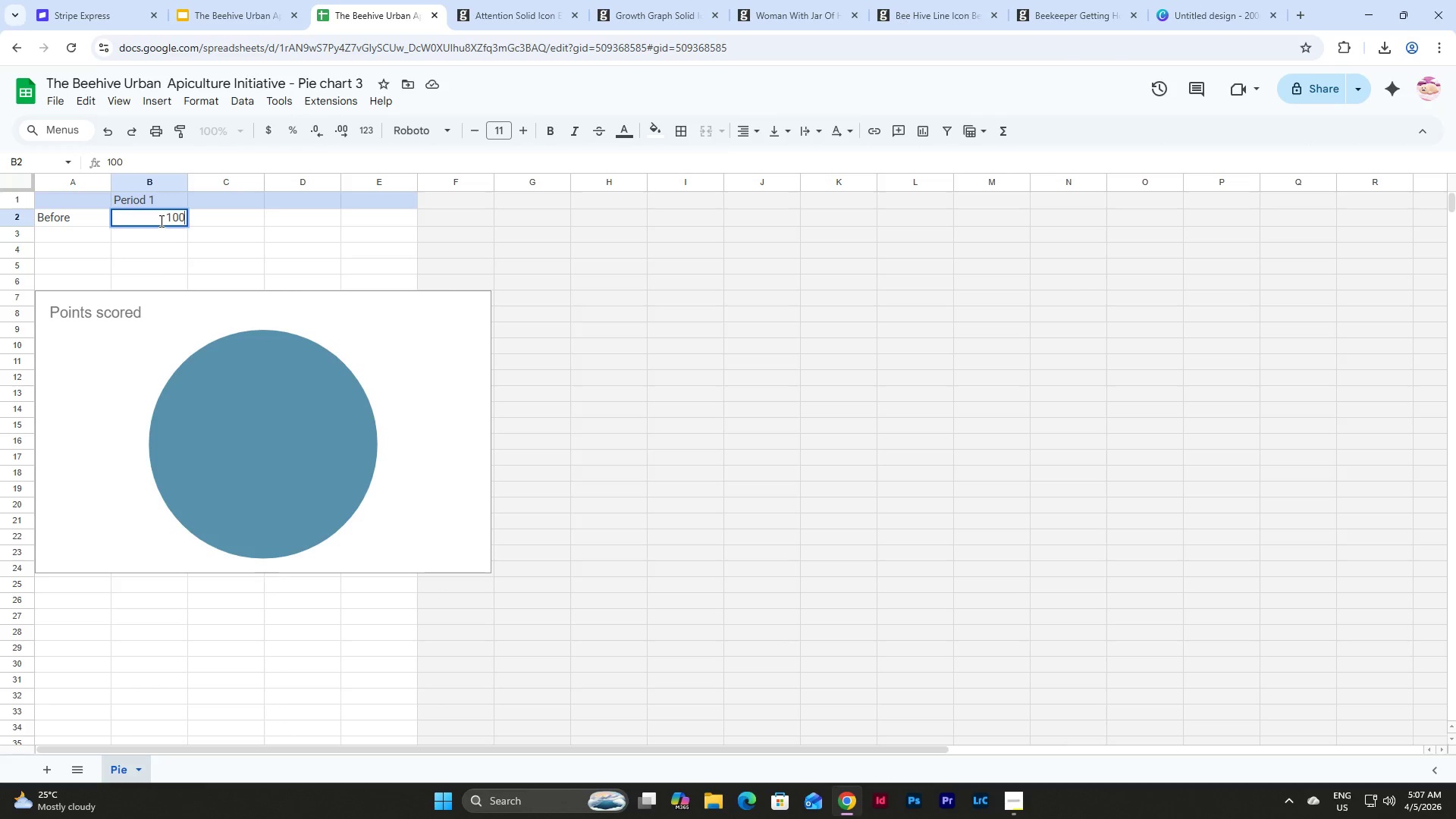 
key(NumpadEnter)
 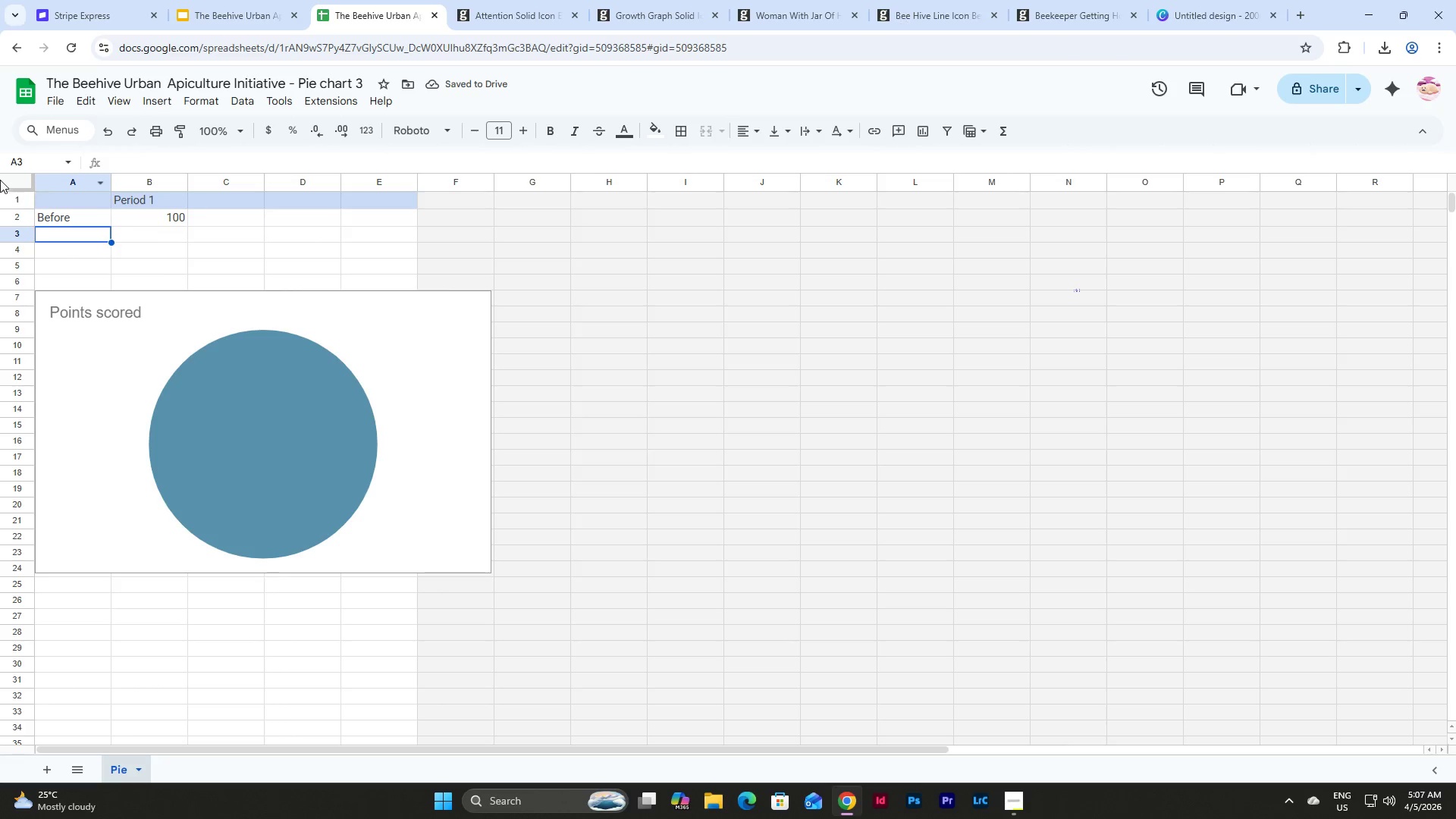 
double_click([63, 223])
 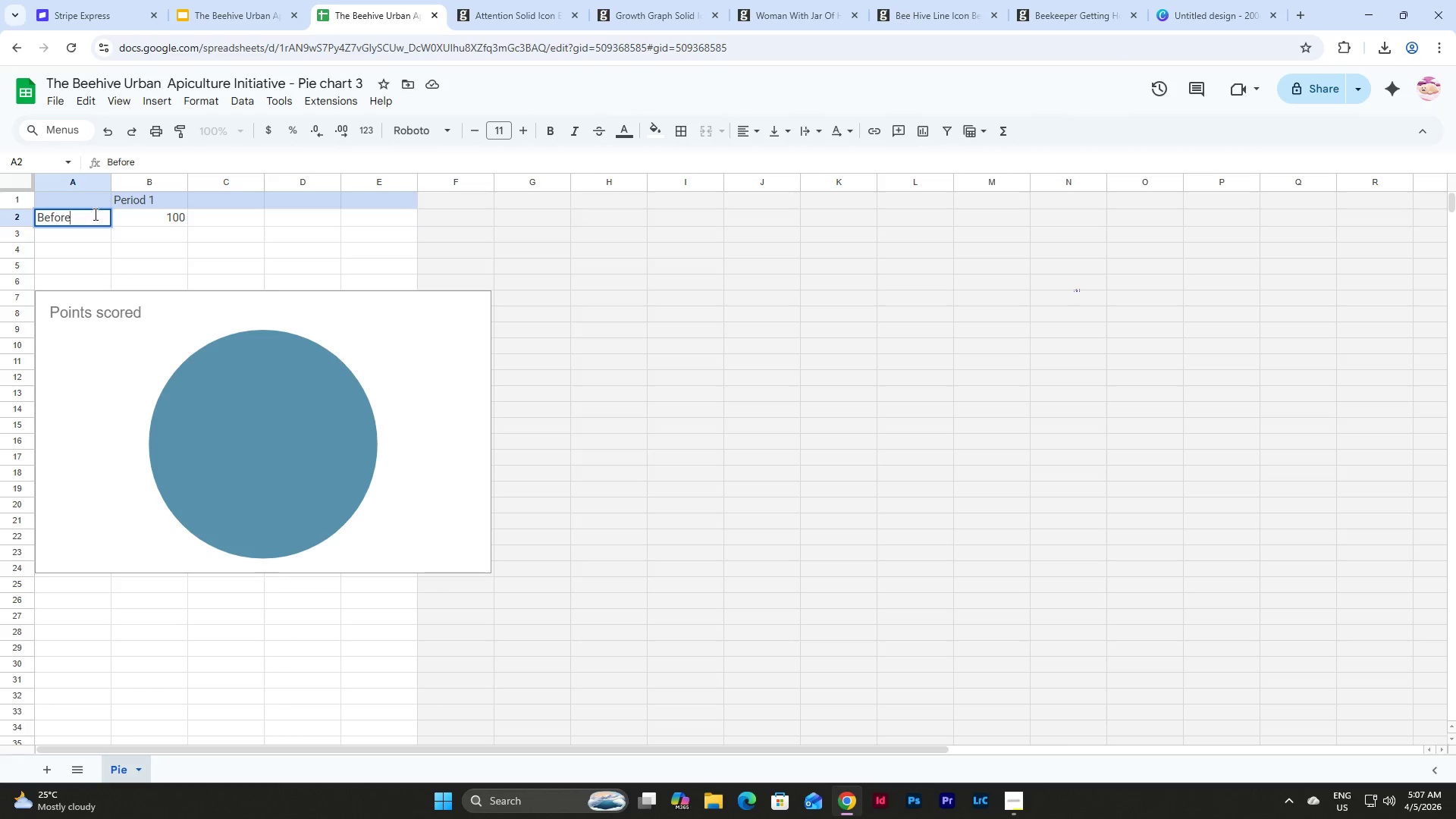 
left_click_drag(start_coordinate=[93, 222], to_coordinate=[15, 222])
 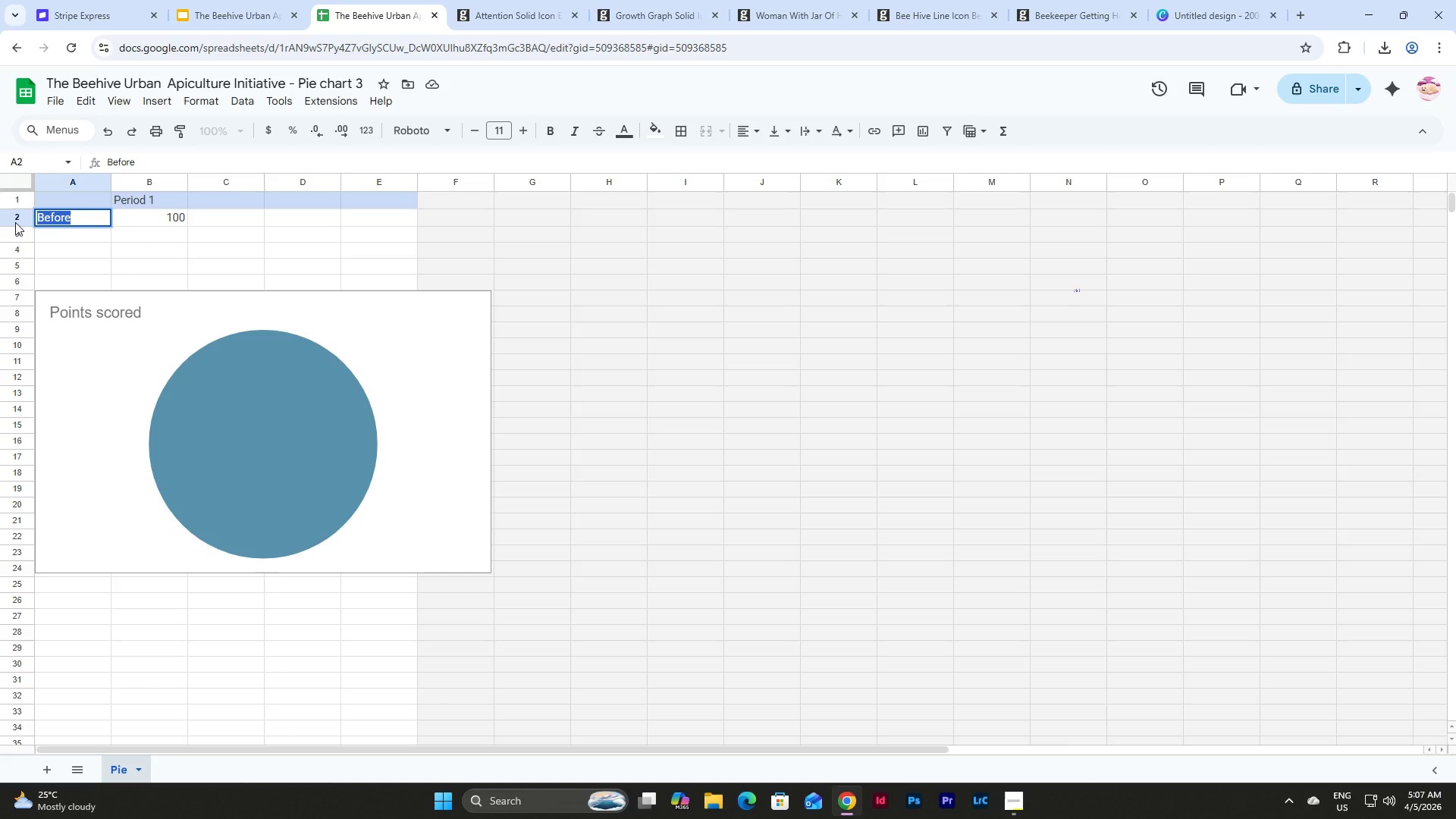 
type(Retail)
 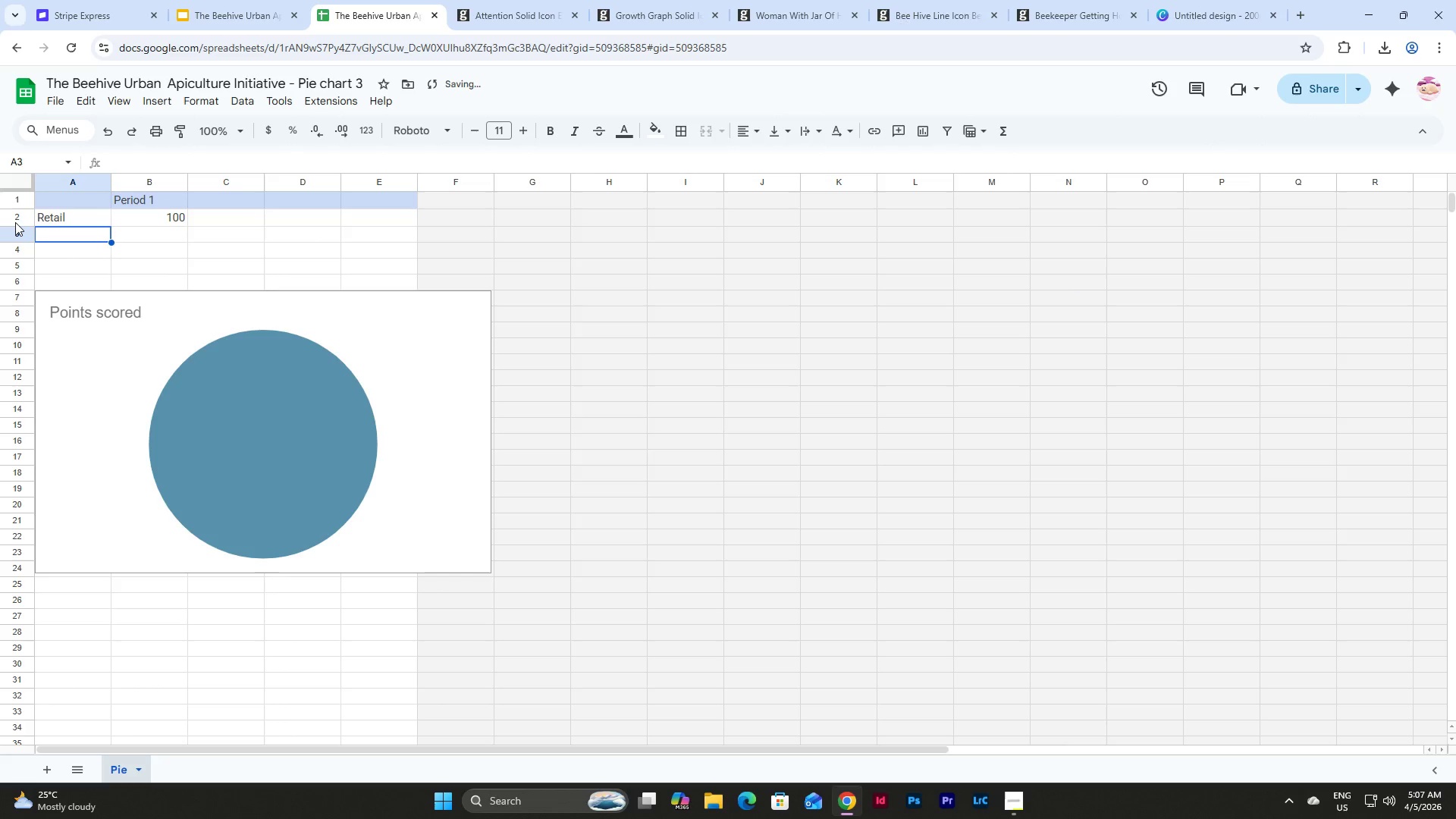 
key(Enter)
 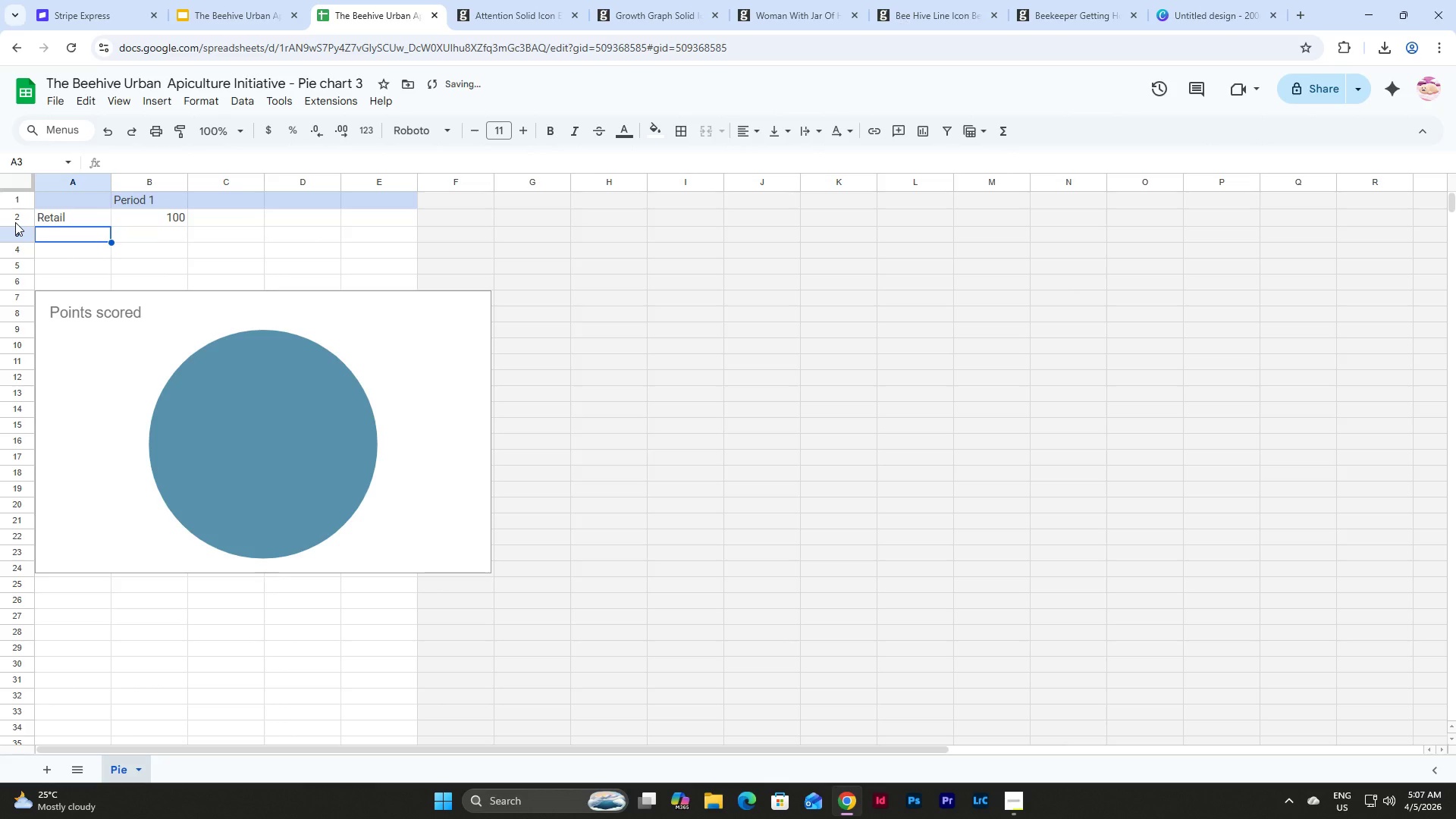 
type(Wholse)
key(Backspace)
type(e)
key(Backspace)
key(Backspace)
type(ess)
key(Backspace)
type(ale)
key(Tab)
type(0)
 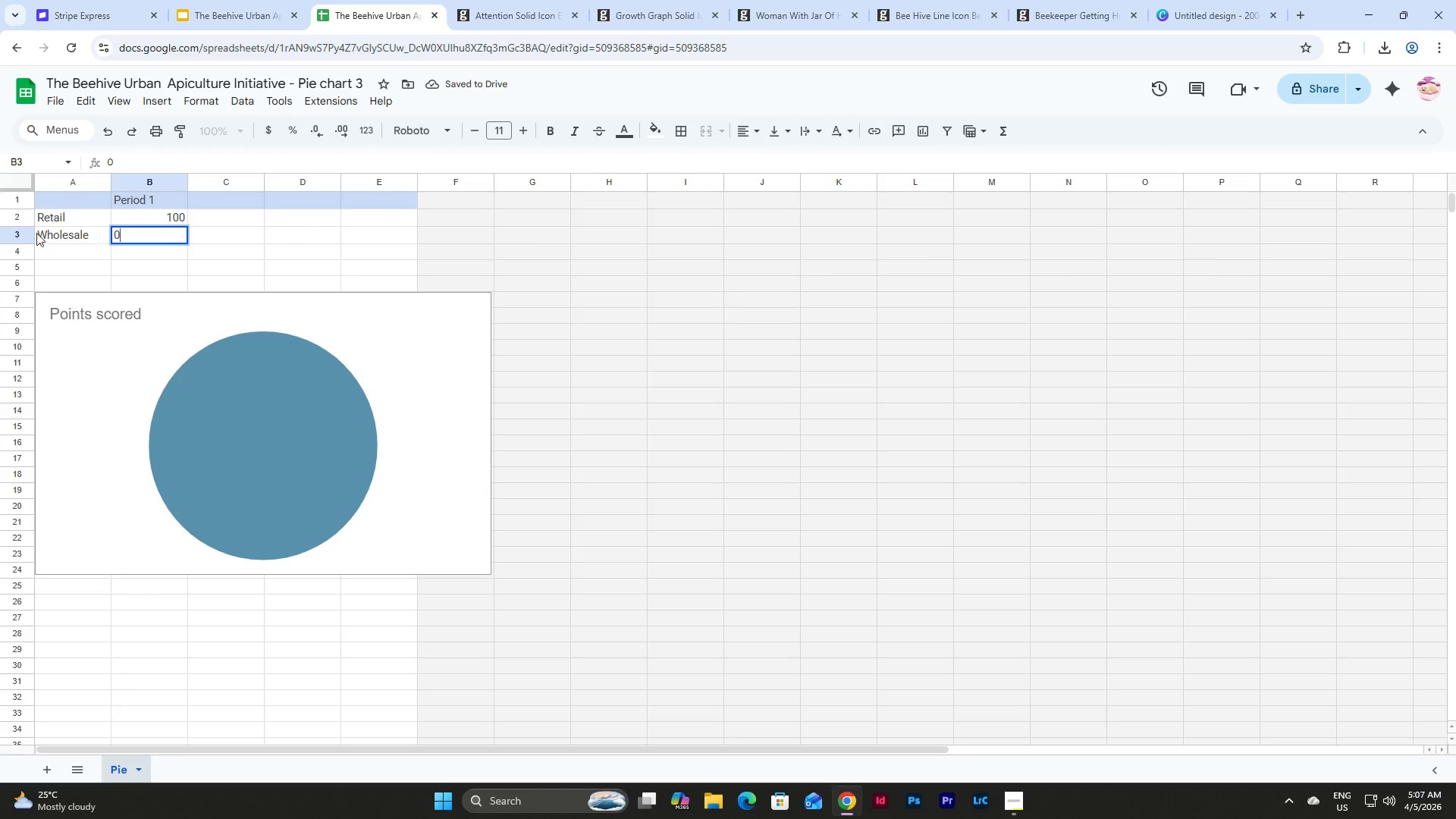 
left_click([297, 243])
 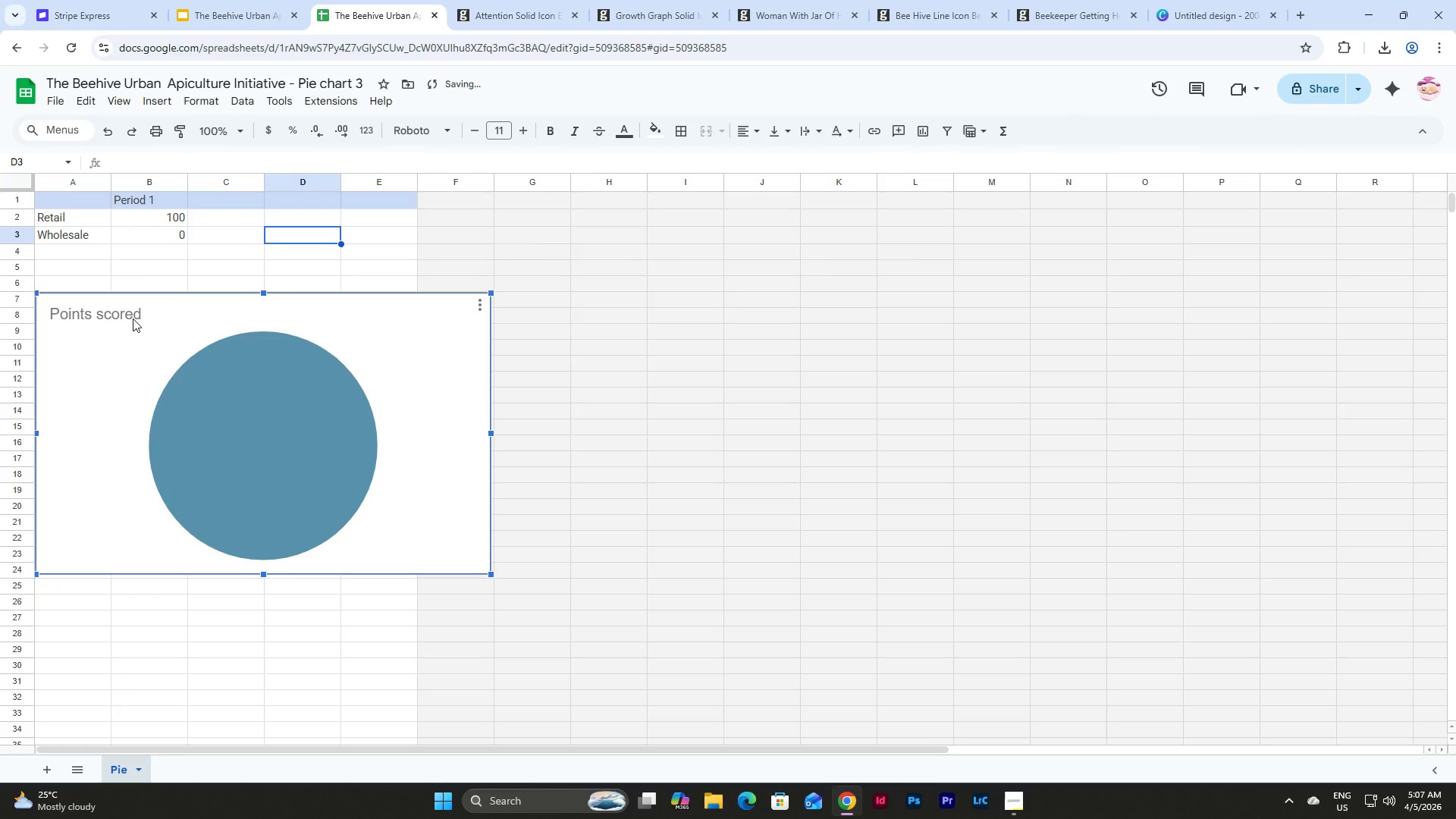 
double_click([133, 312])
 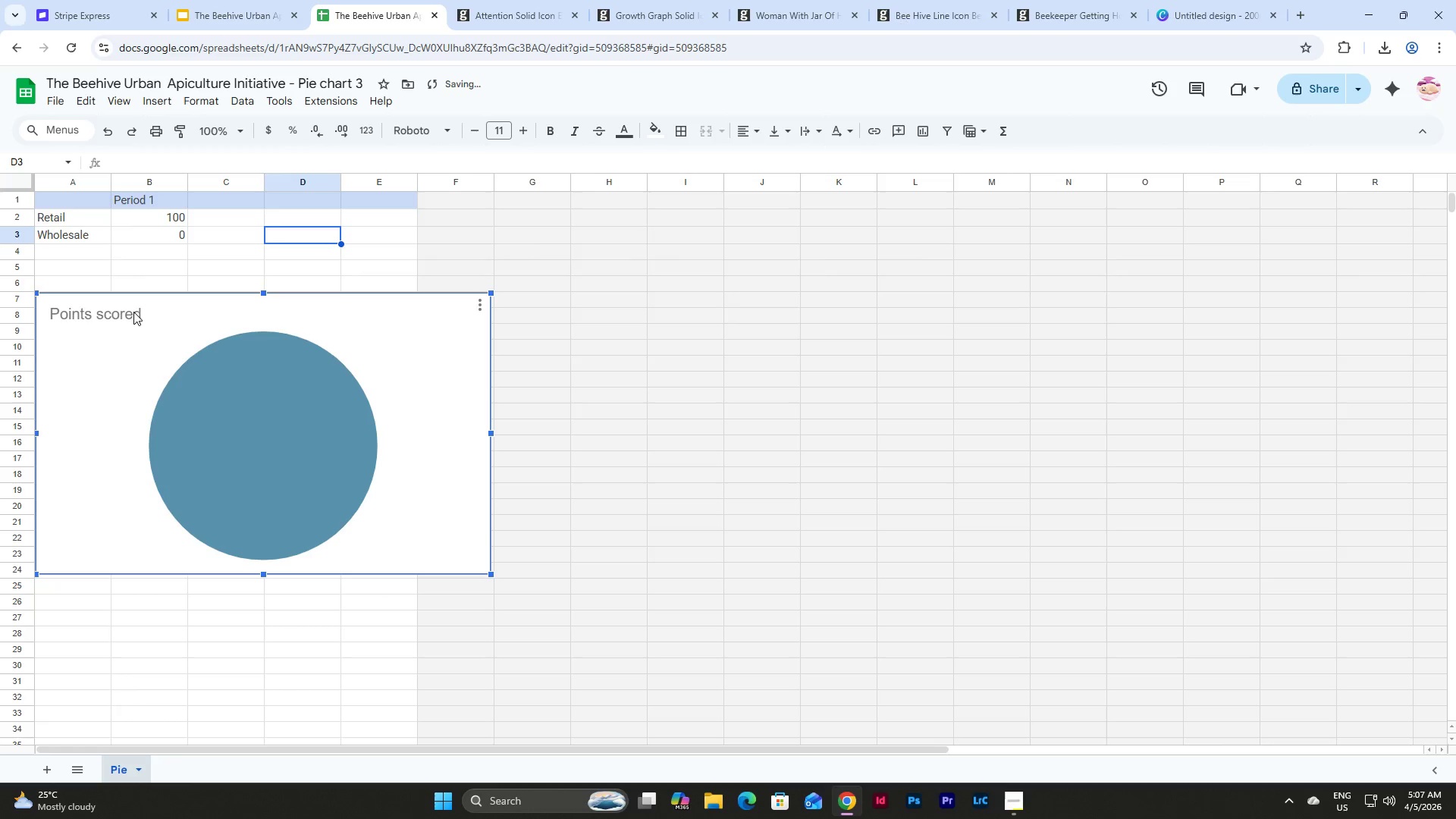 
triple_click([133, 312])
 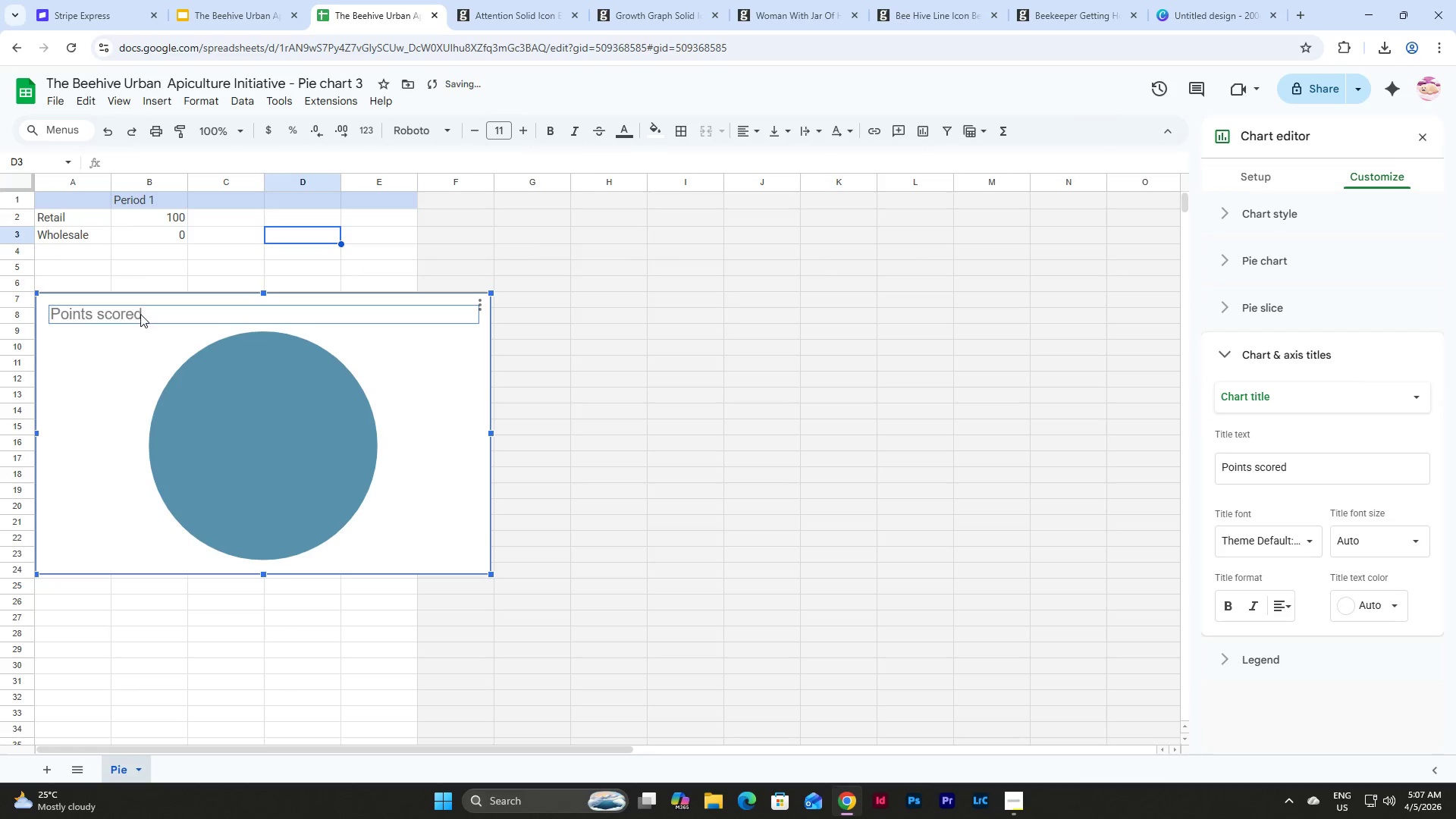 
double_click([145, 314])
 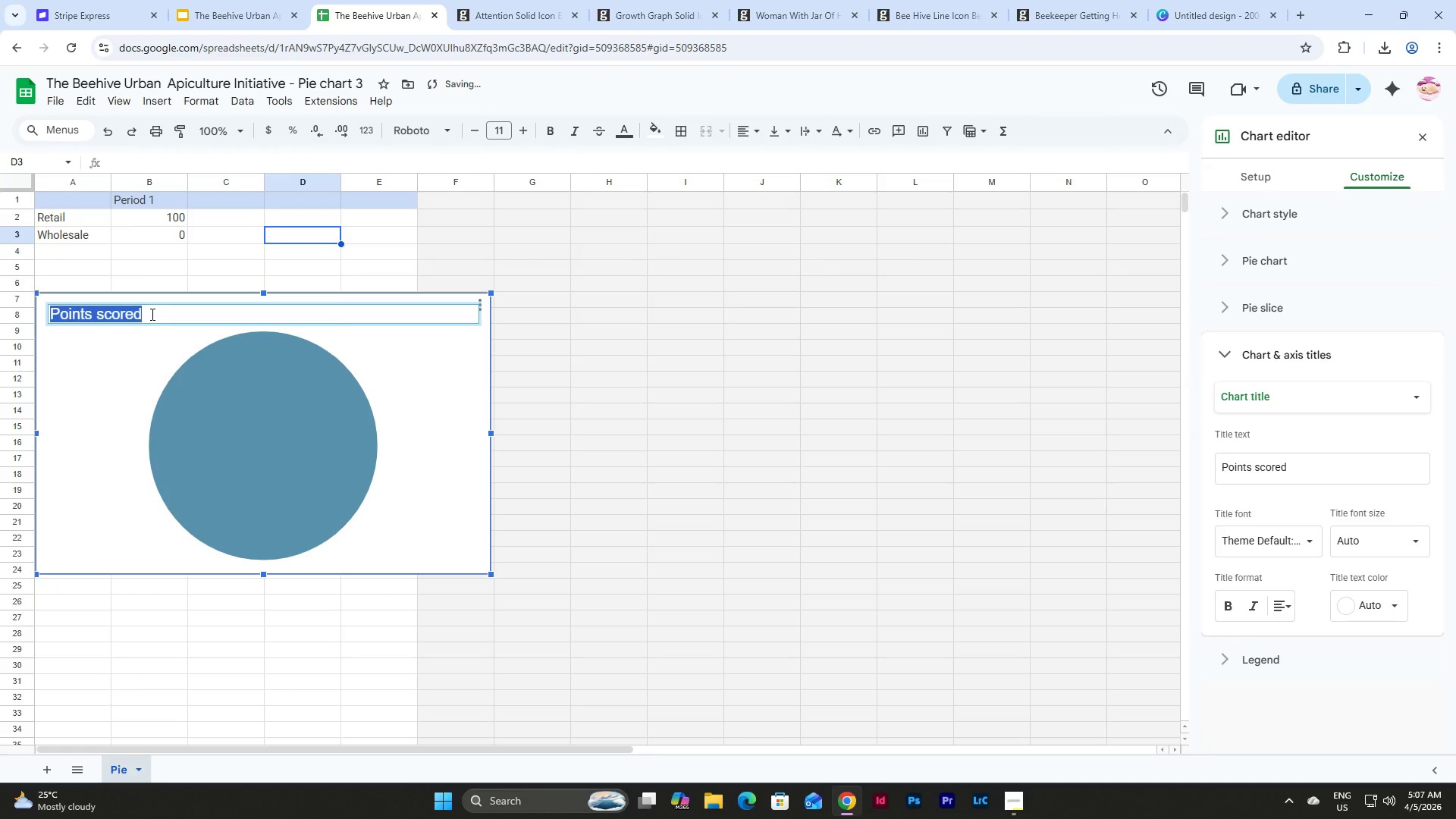 
type(BEFORE)
 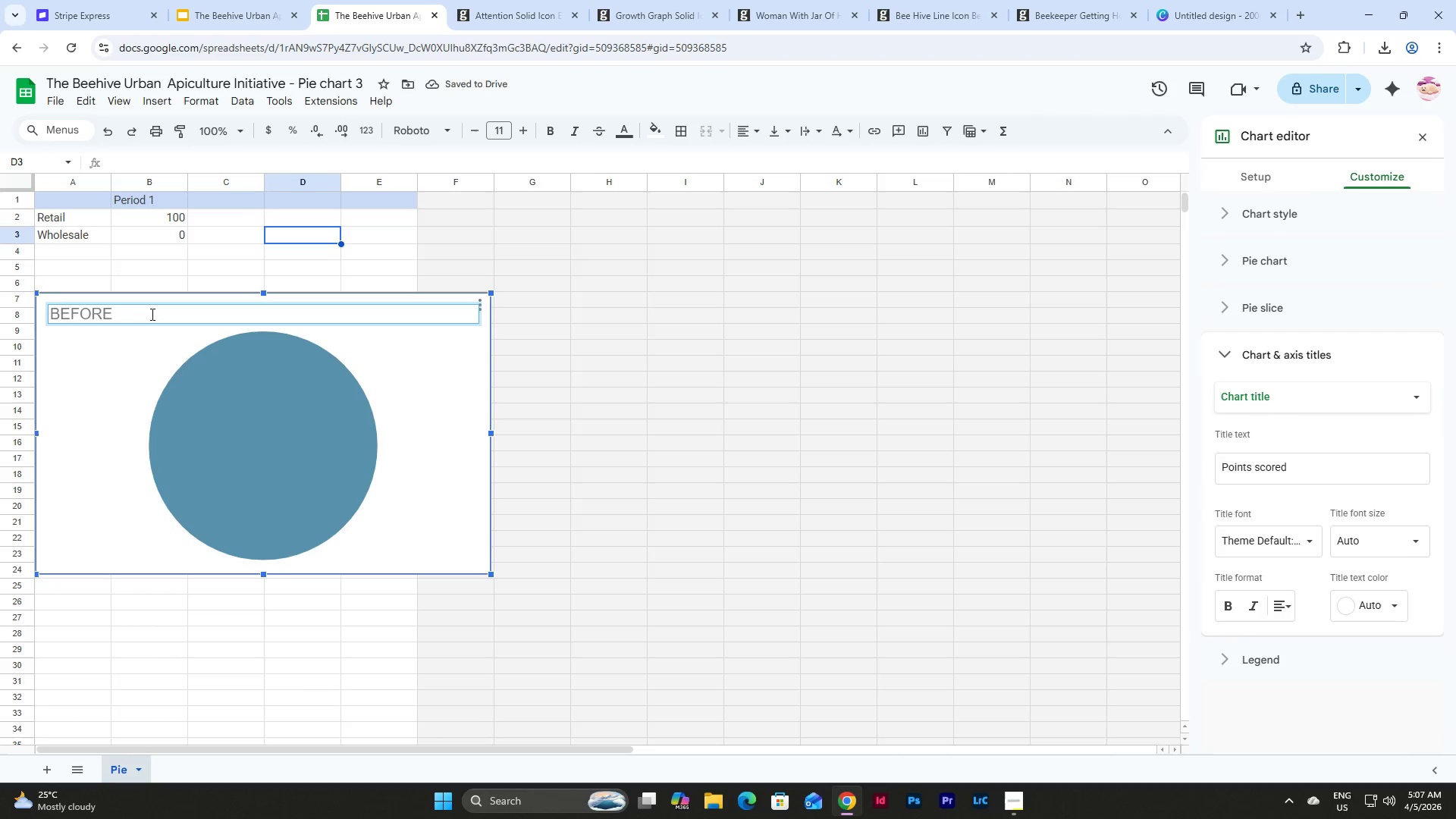 
left_click([551, 228])
 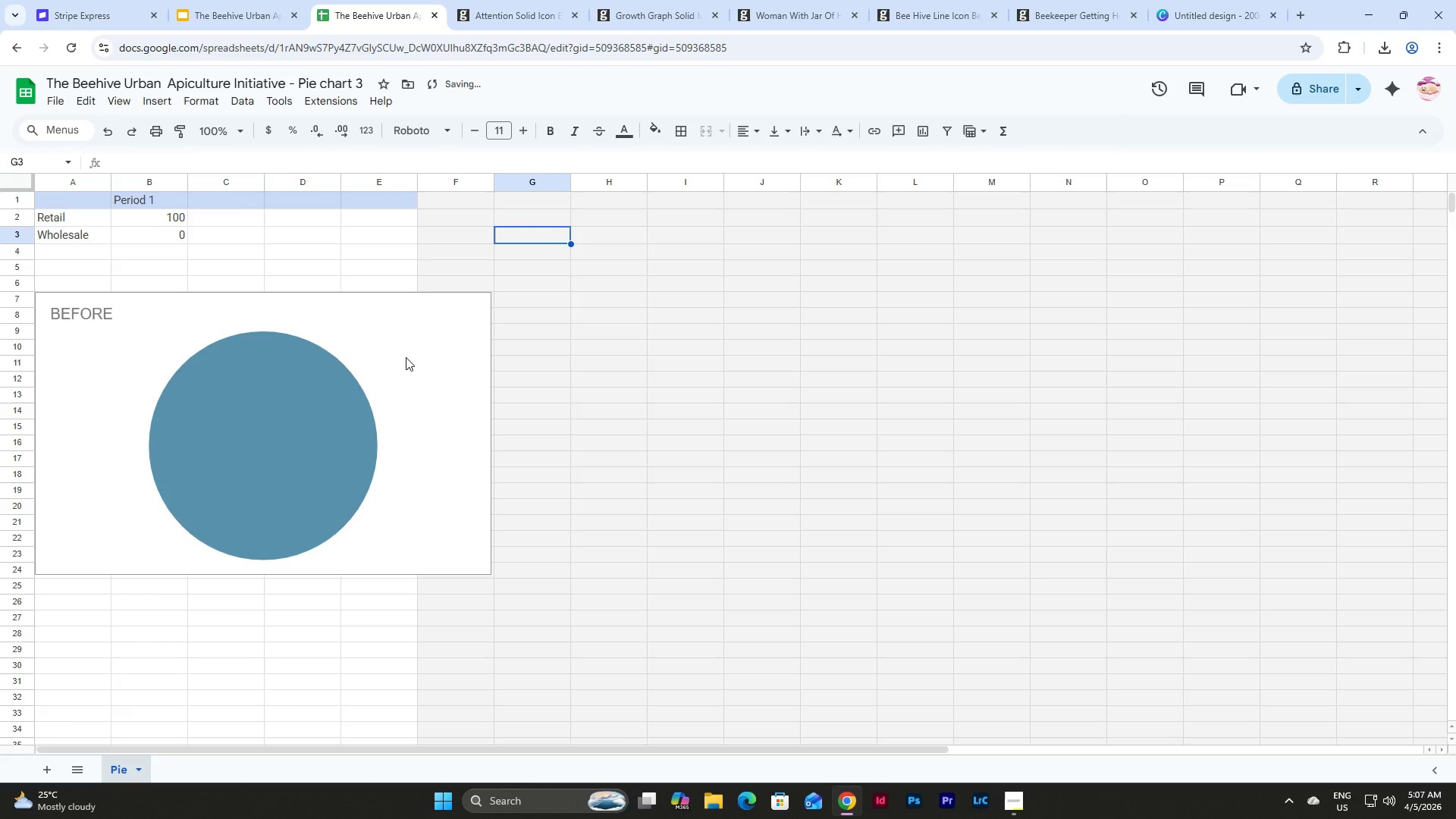 
double_click([406, 357])
 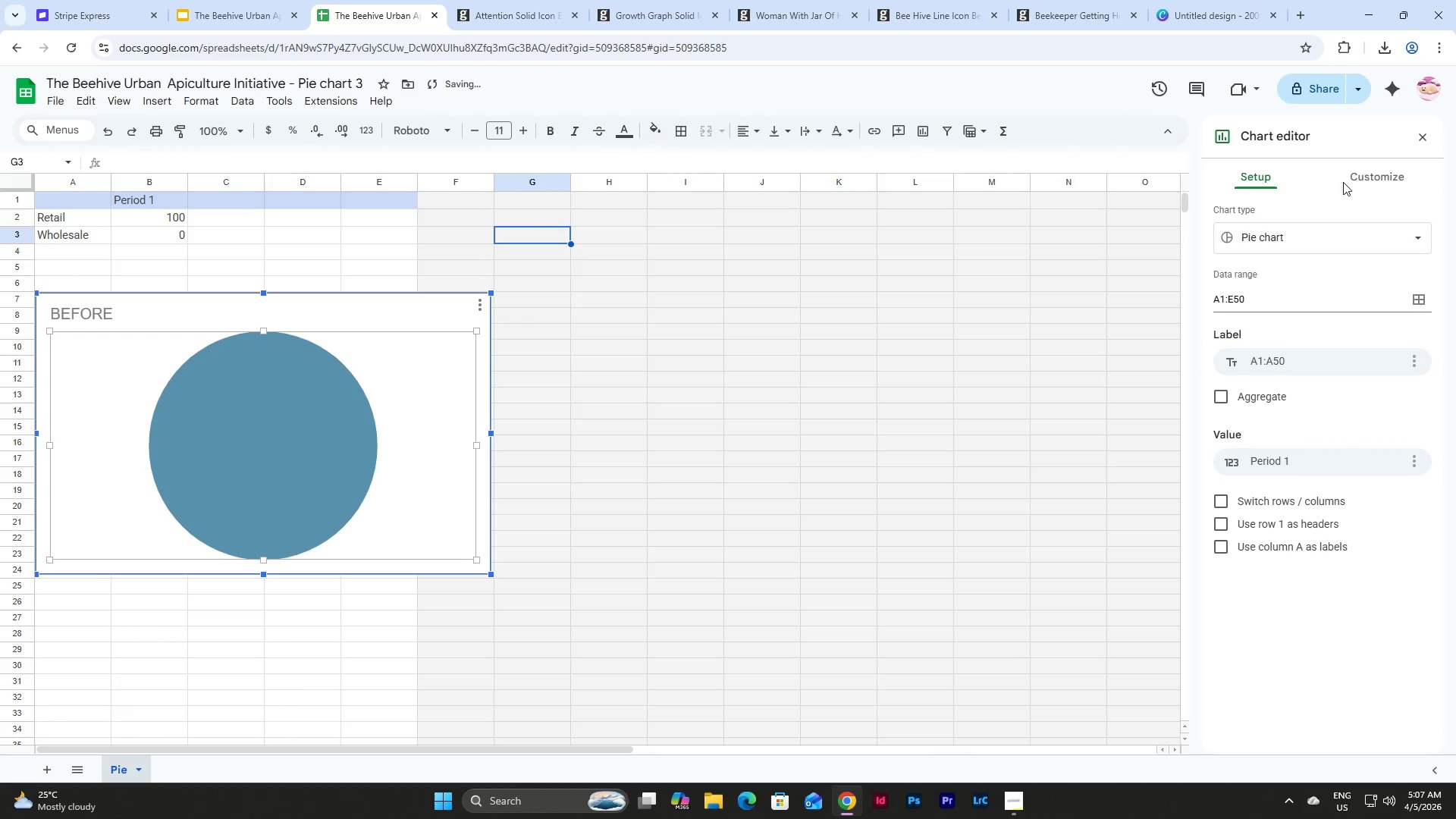 
left_click([1345, 182])
 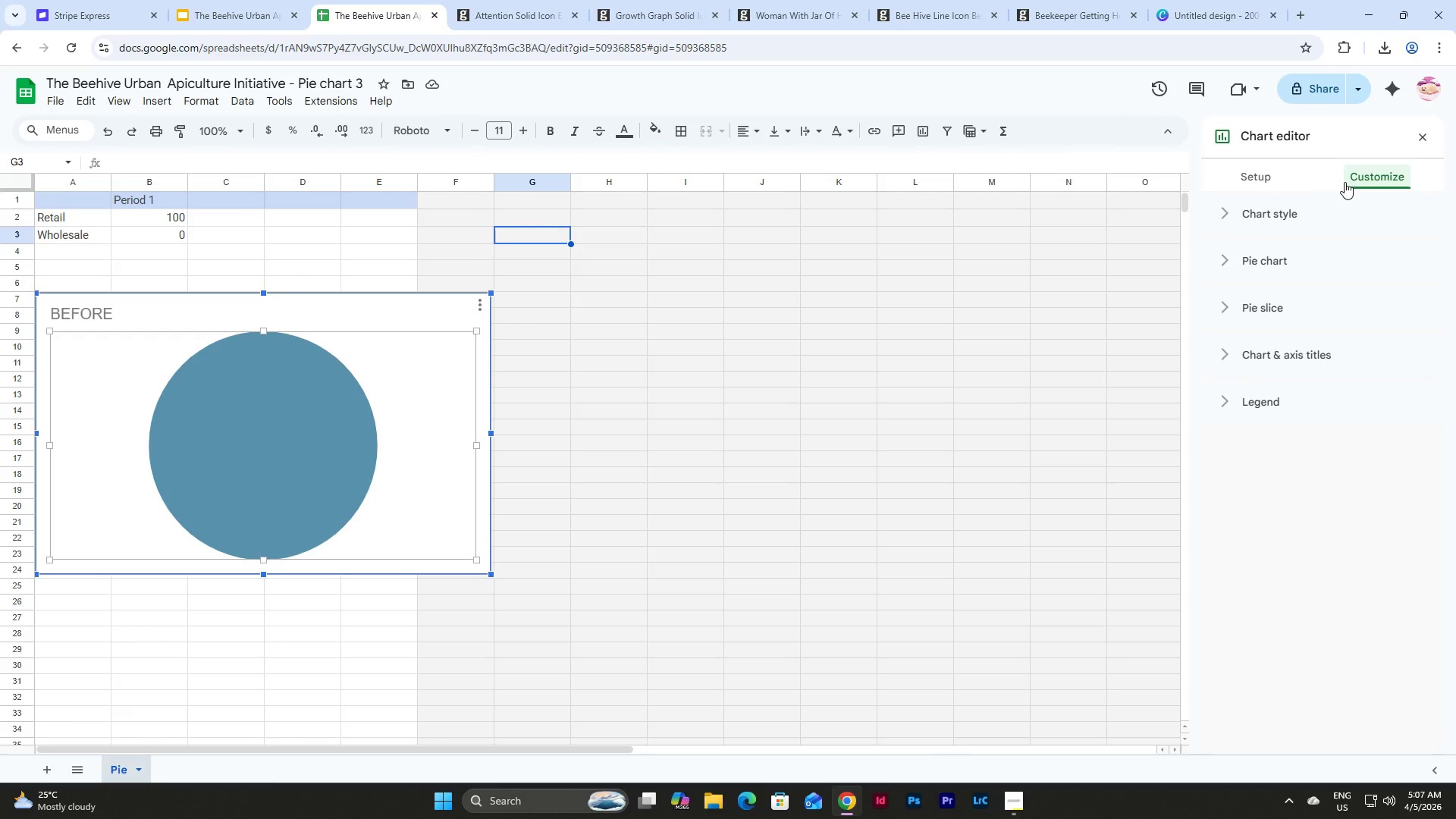 
wait(6.12)
 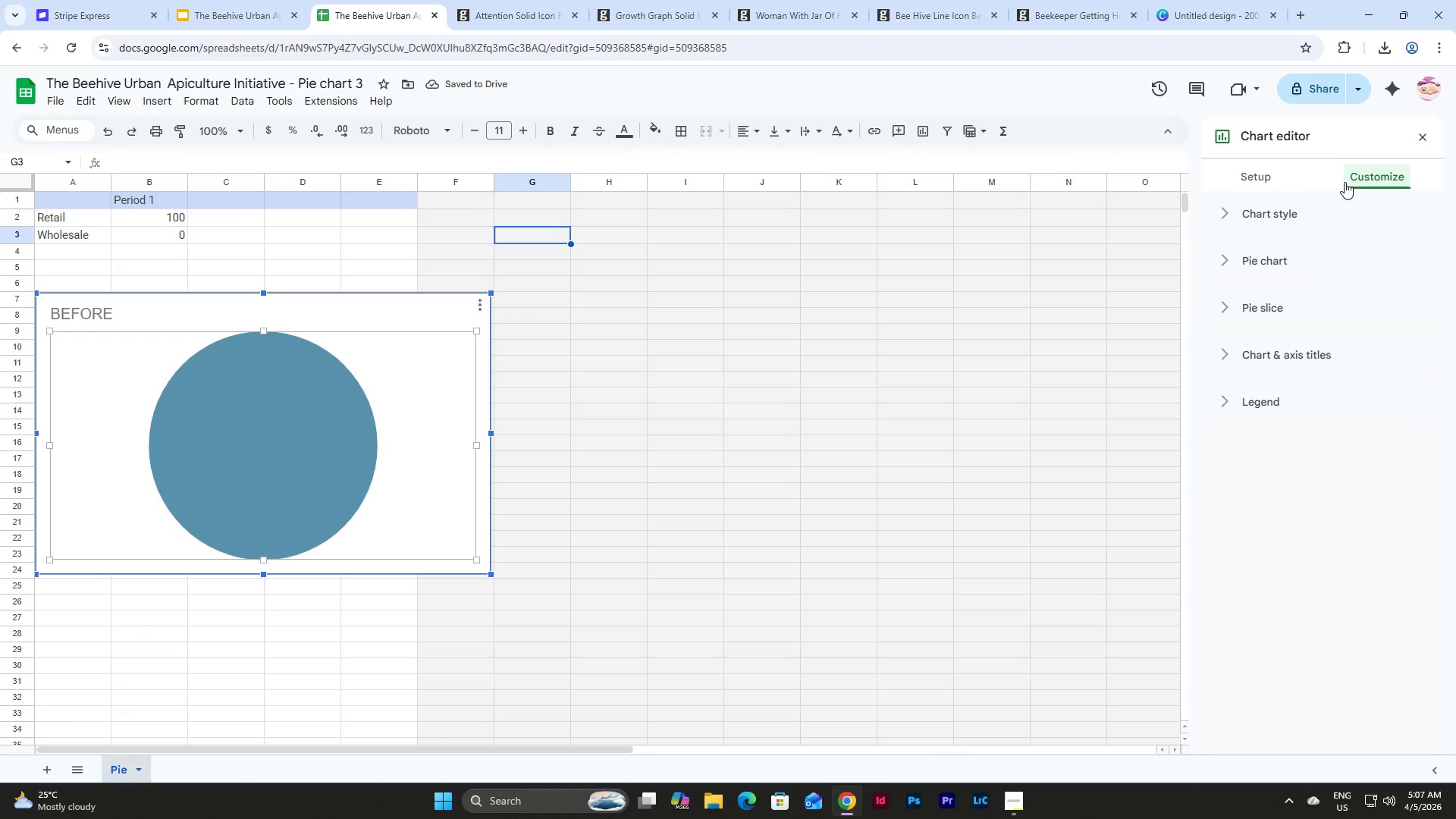 
double_click([159, 202])
 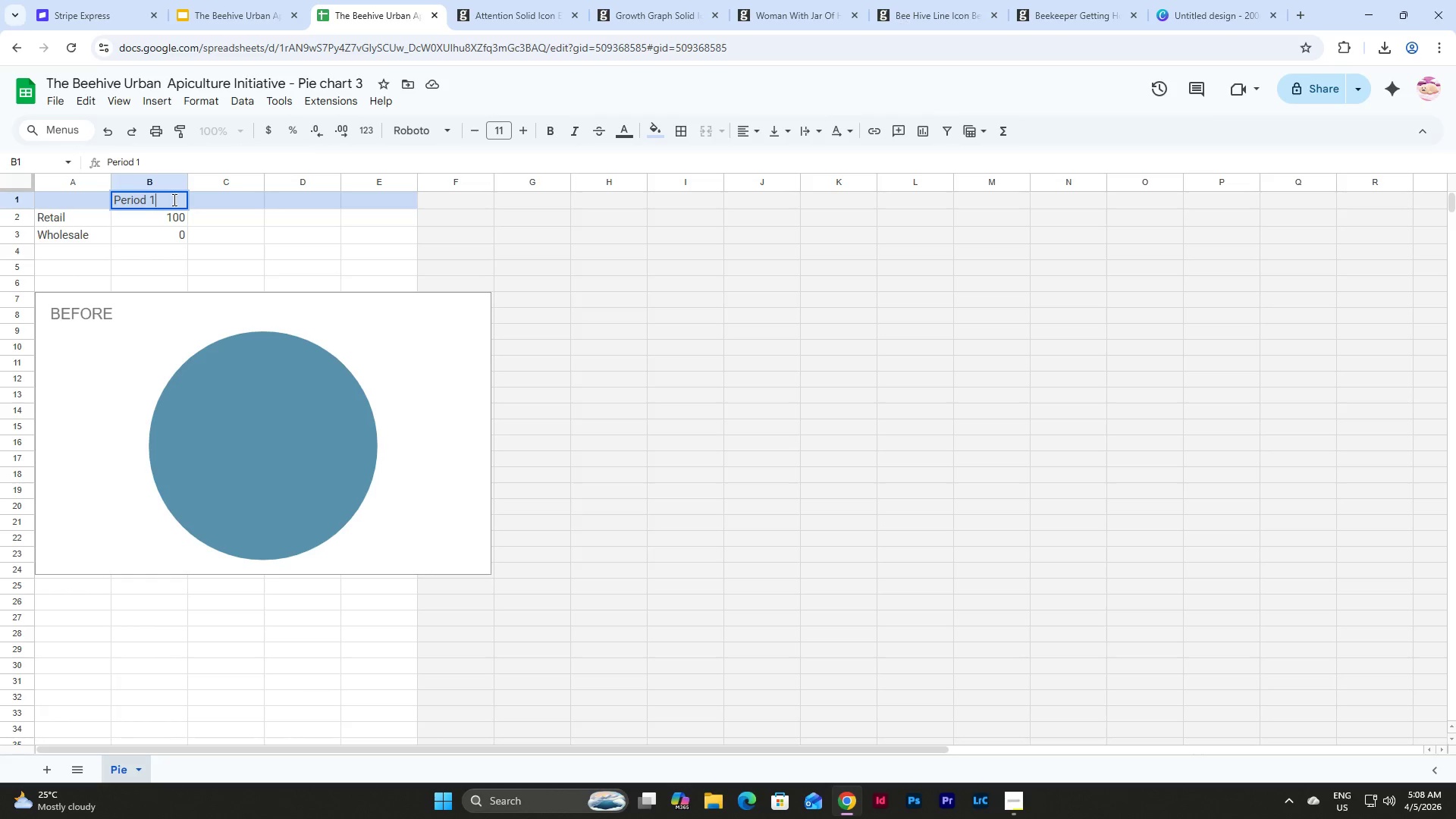 
left_click_drag(start_coordinate=[173, 199], to_coordinate=[97, 196])
 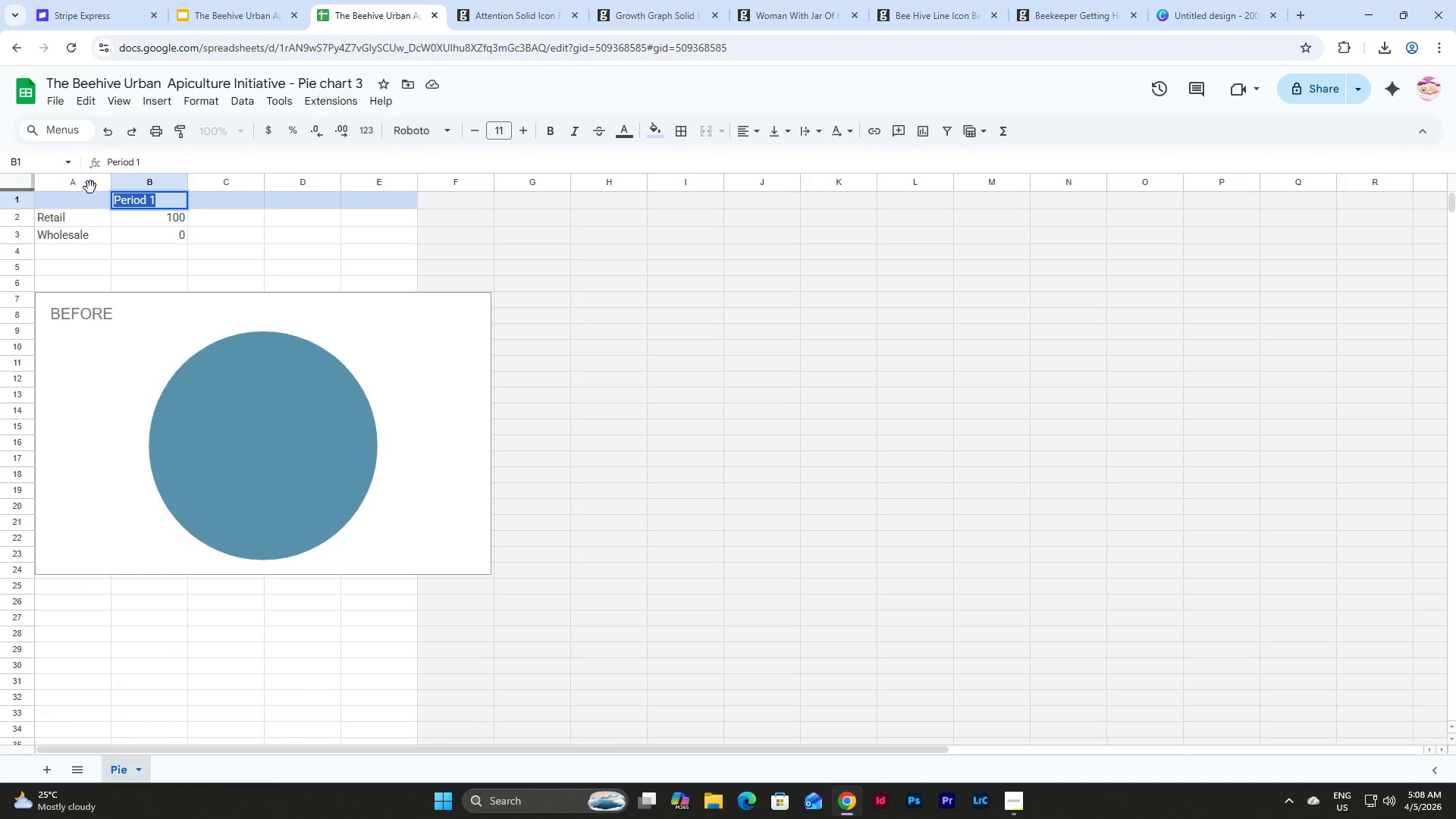 
type(Revenue)
 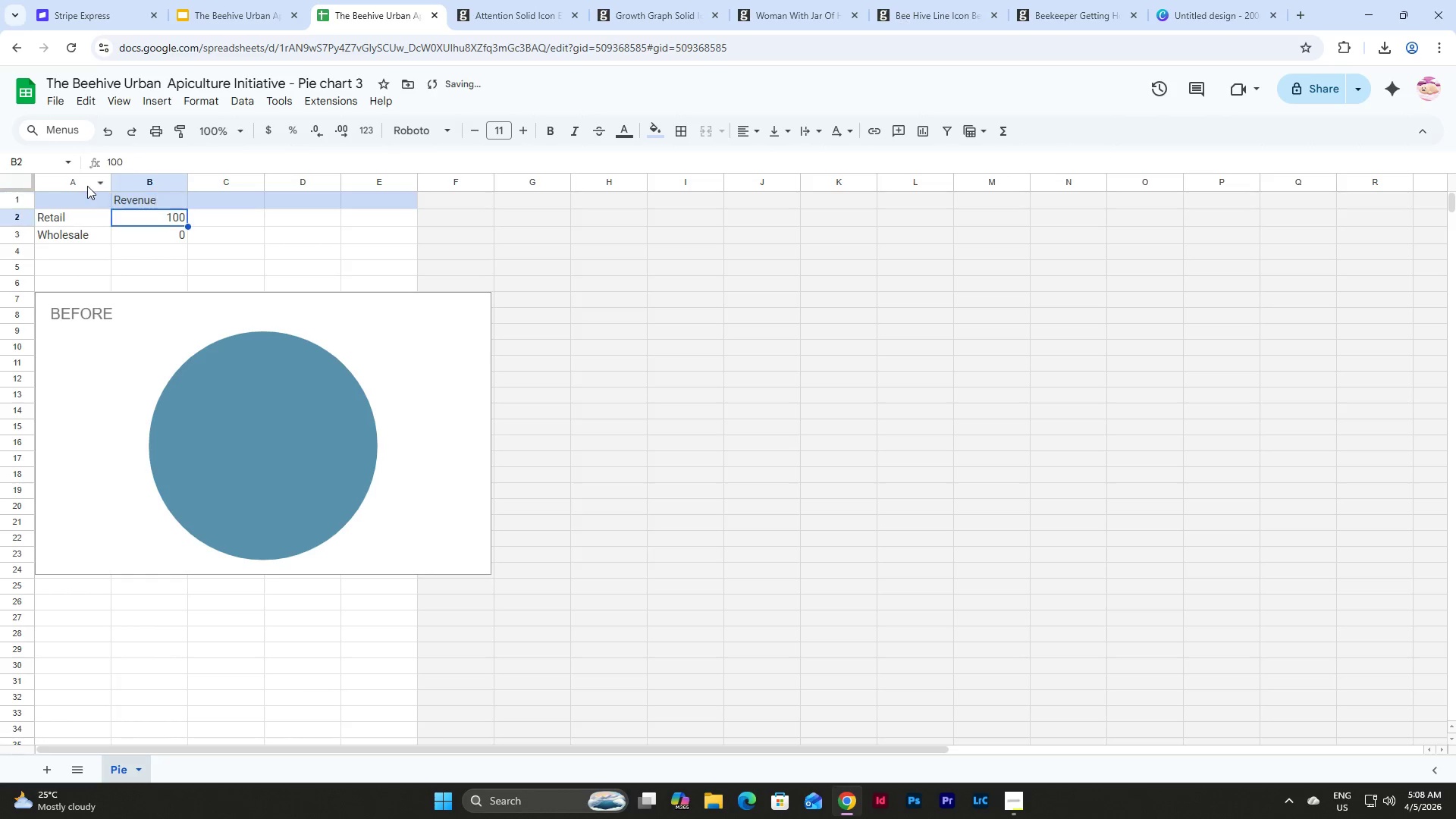 
key(Enter)
 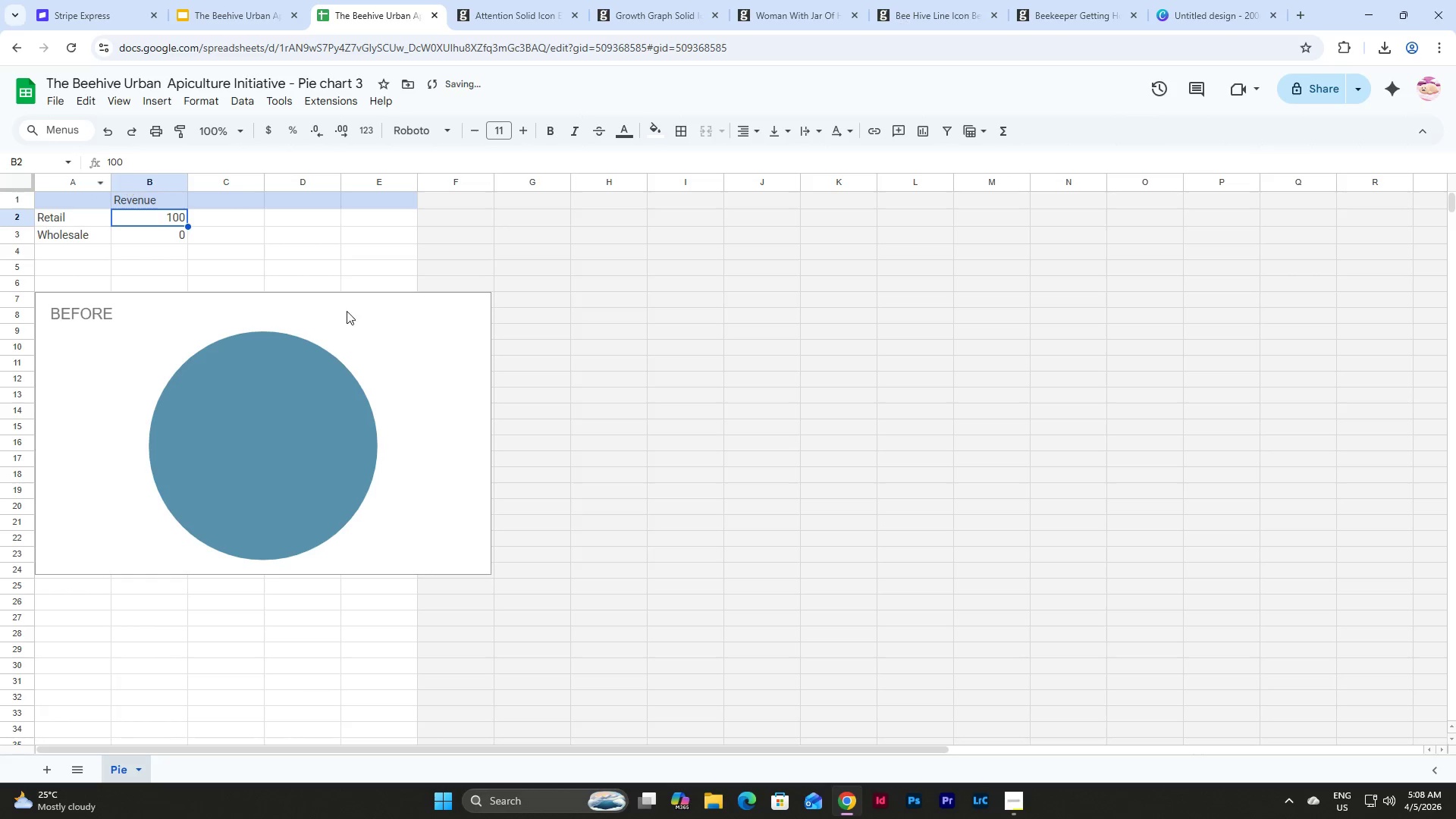 
left_click([360, 321])
 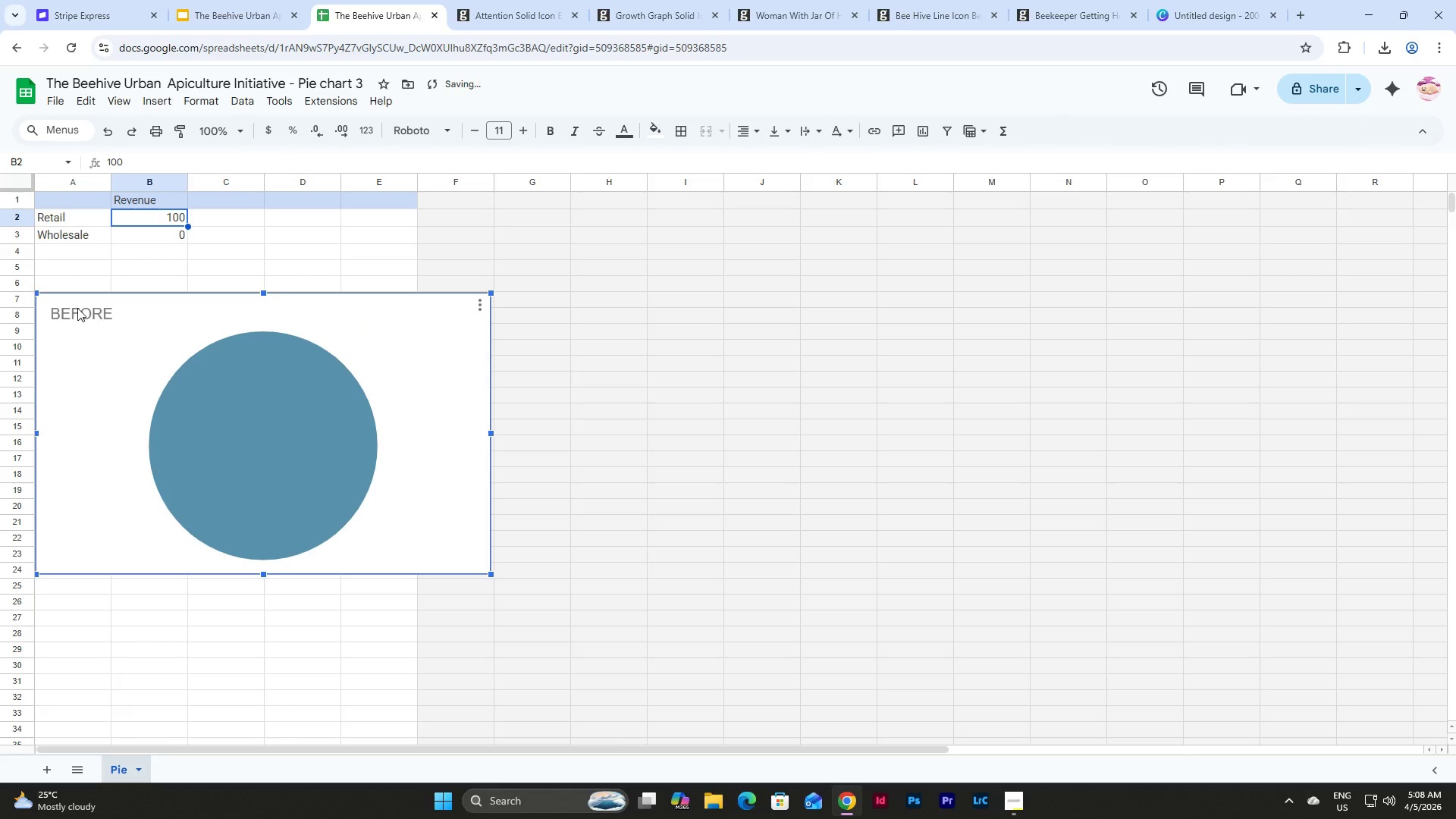 
left_click([77, 308])
 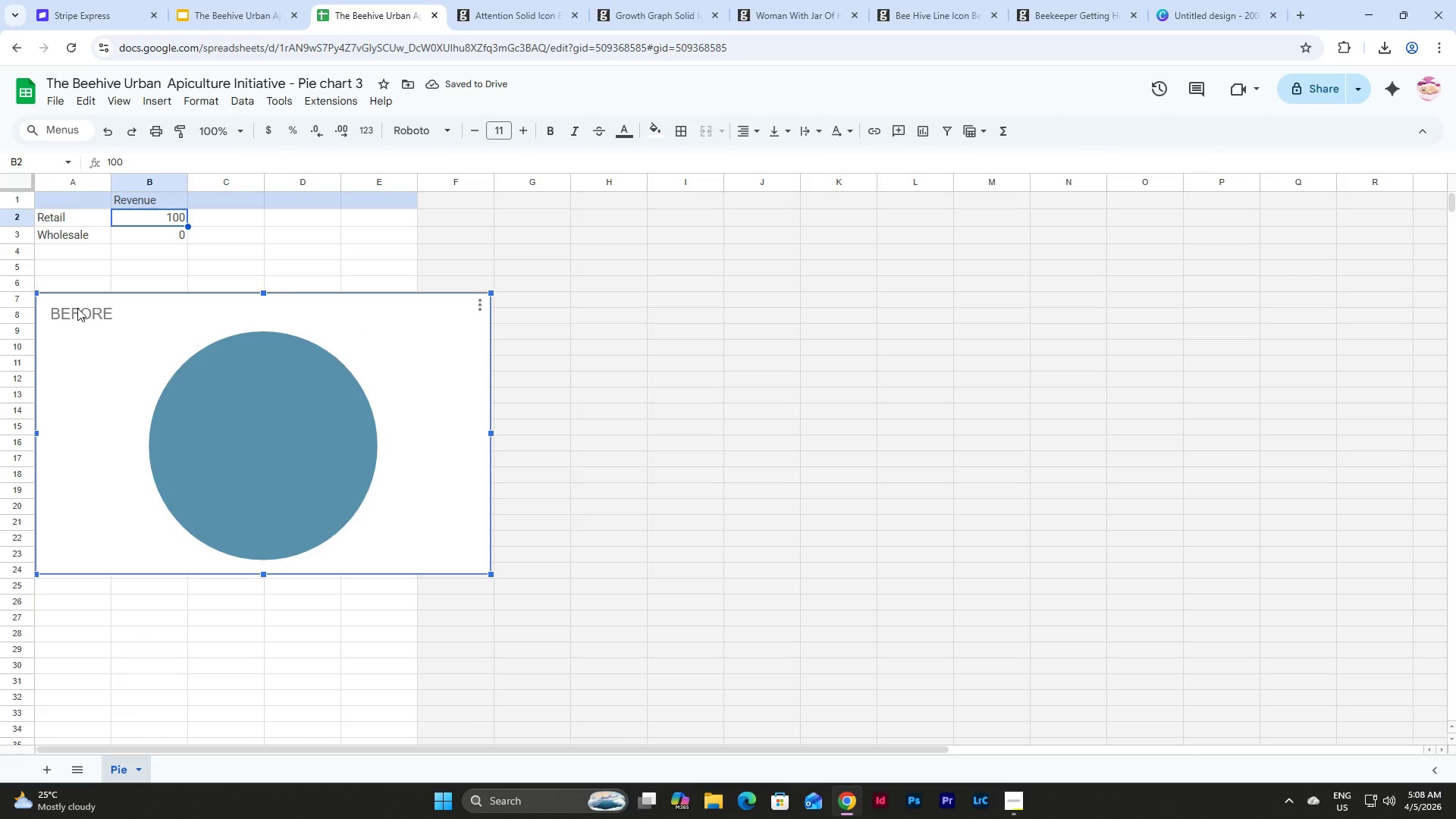 
double_click([77, 308])
 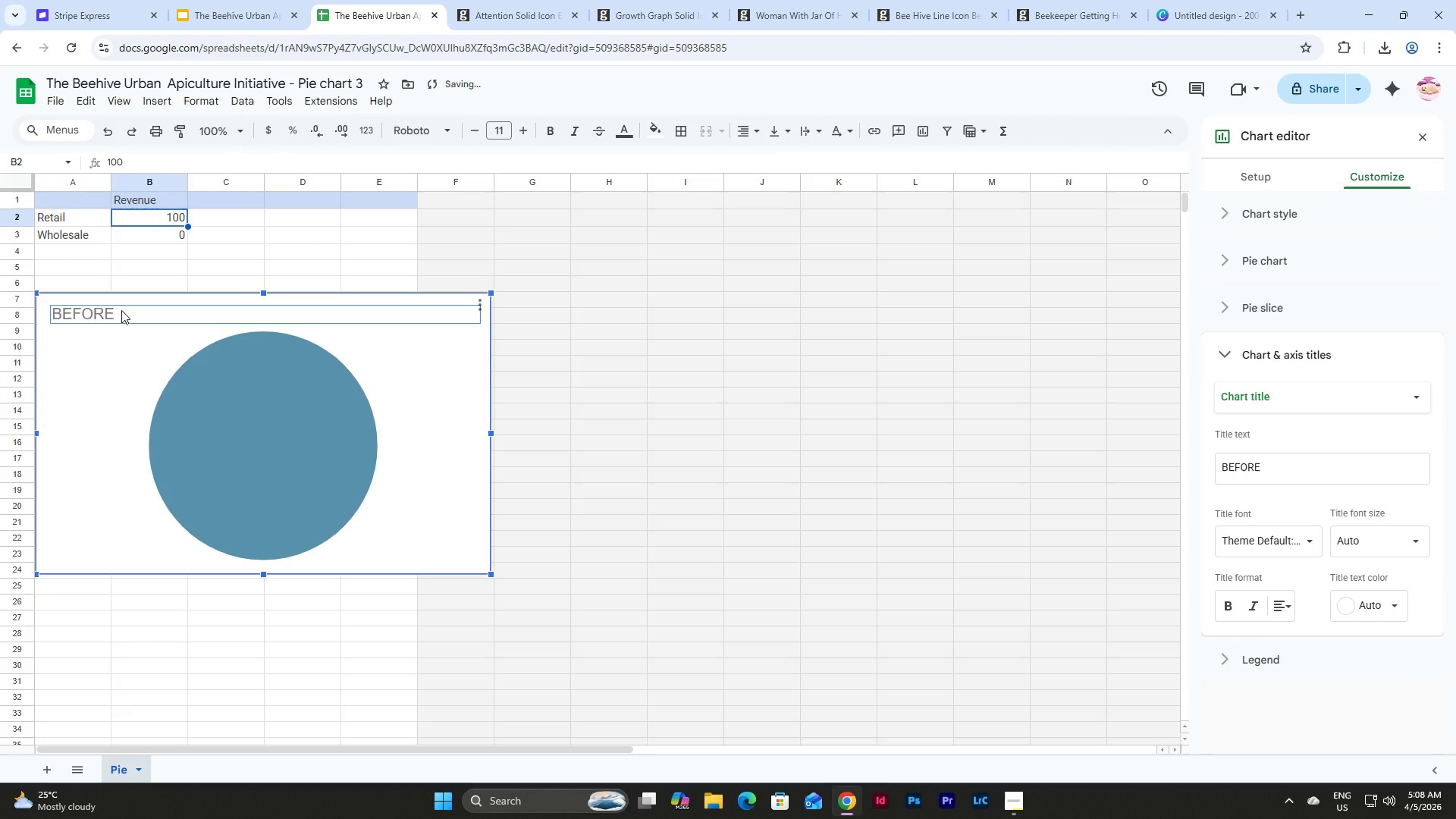 
key(Control+Z)
 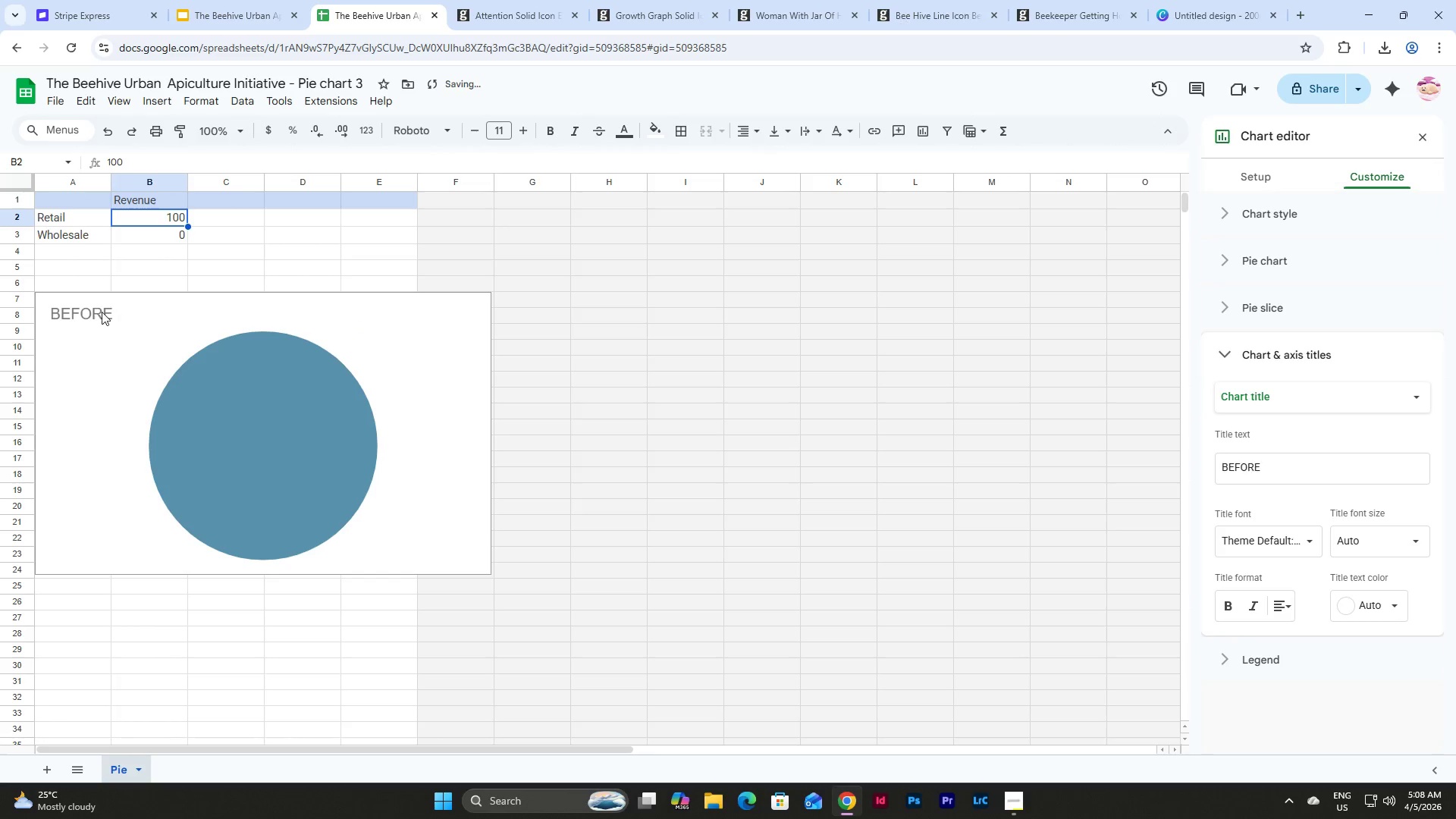 
left_click([93, 312])
 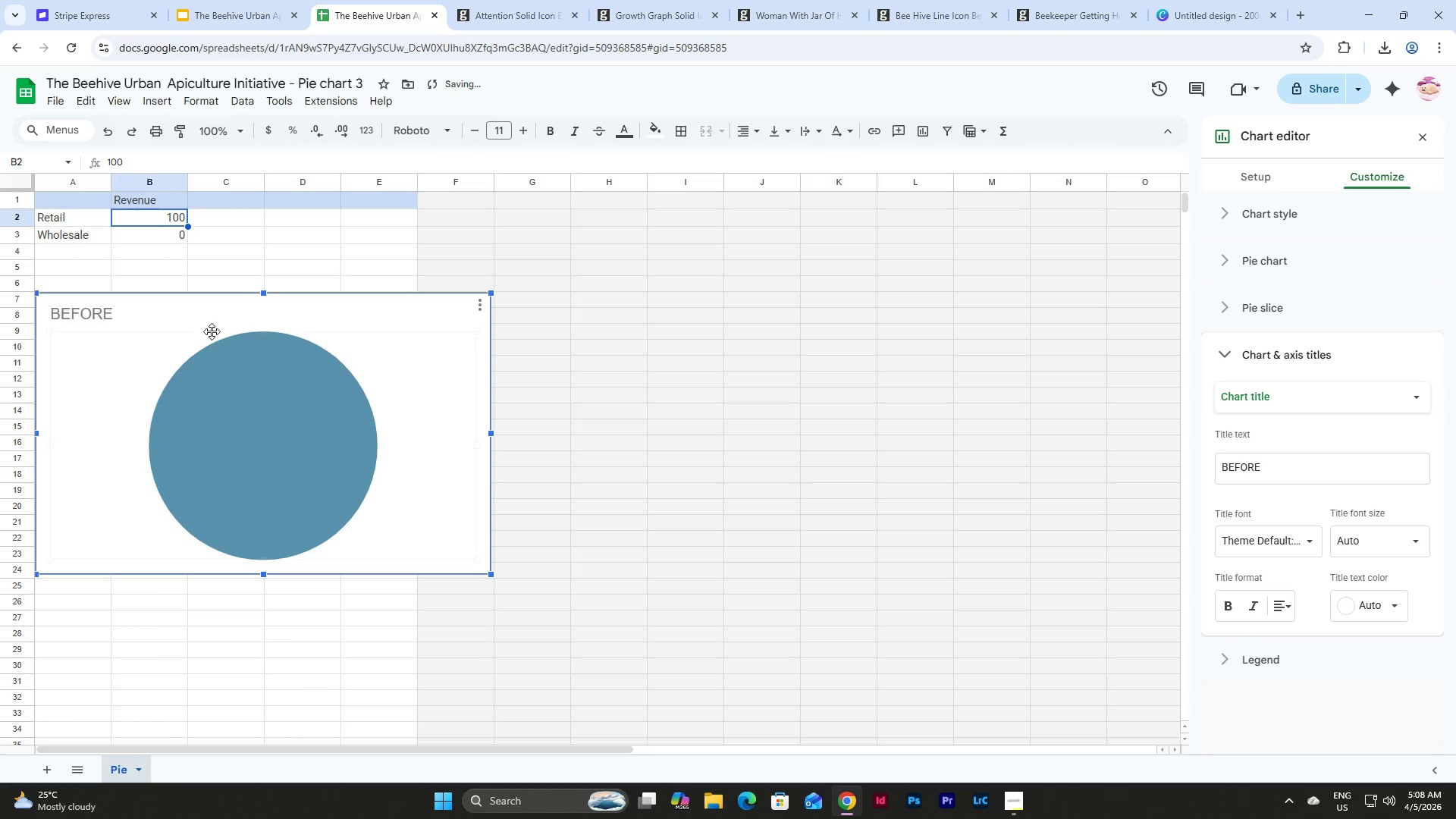 
key(Control+Z)
 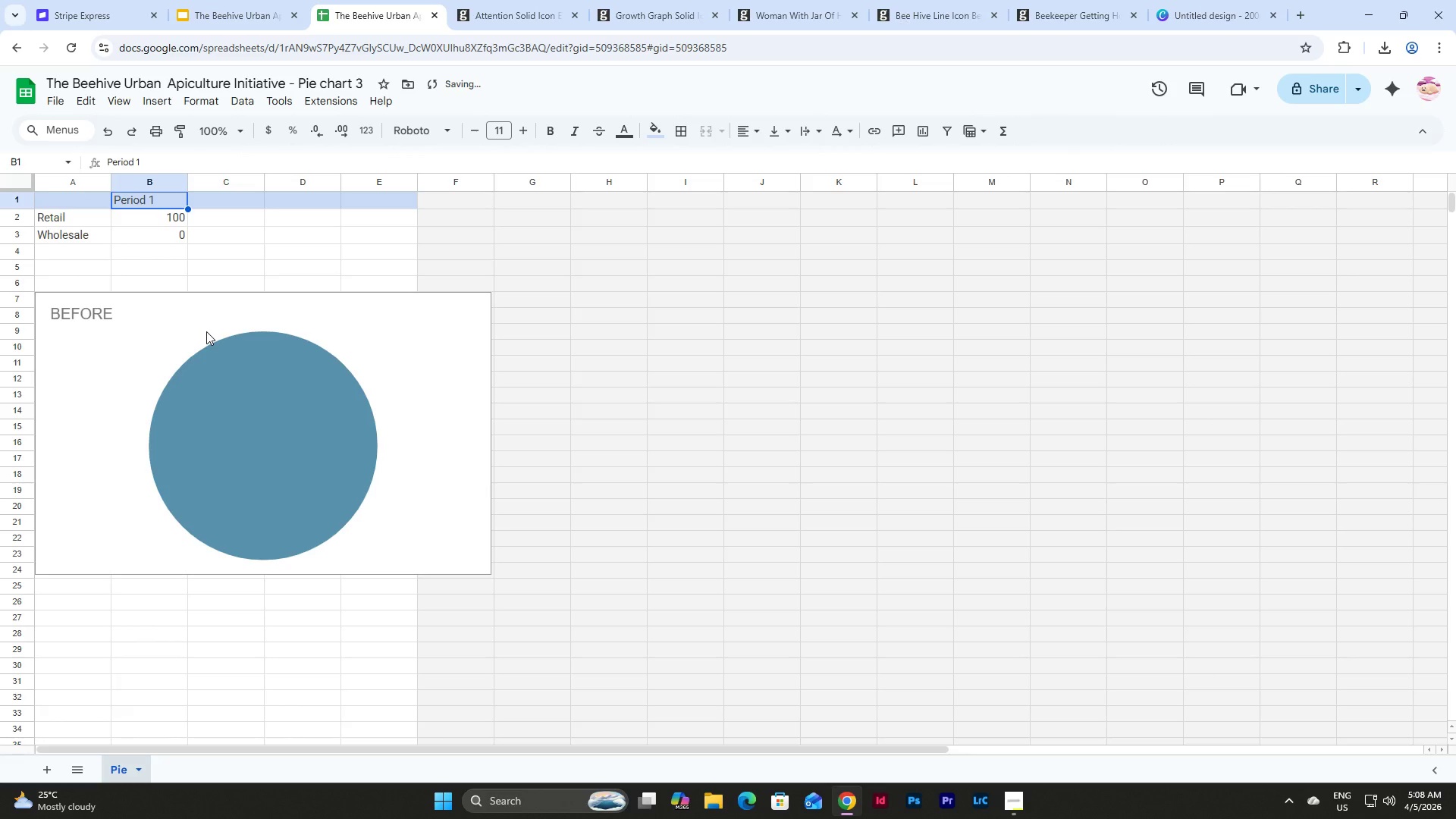 
key(Control+Y)
 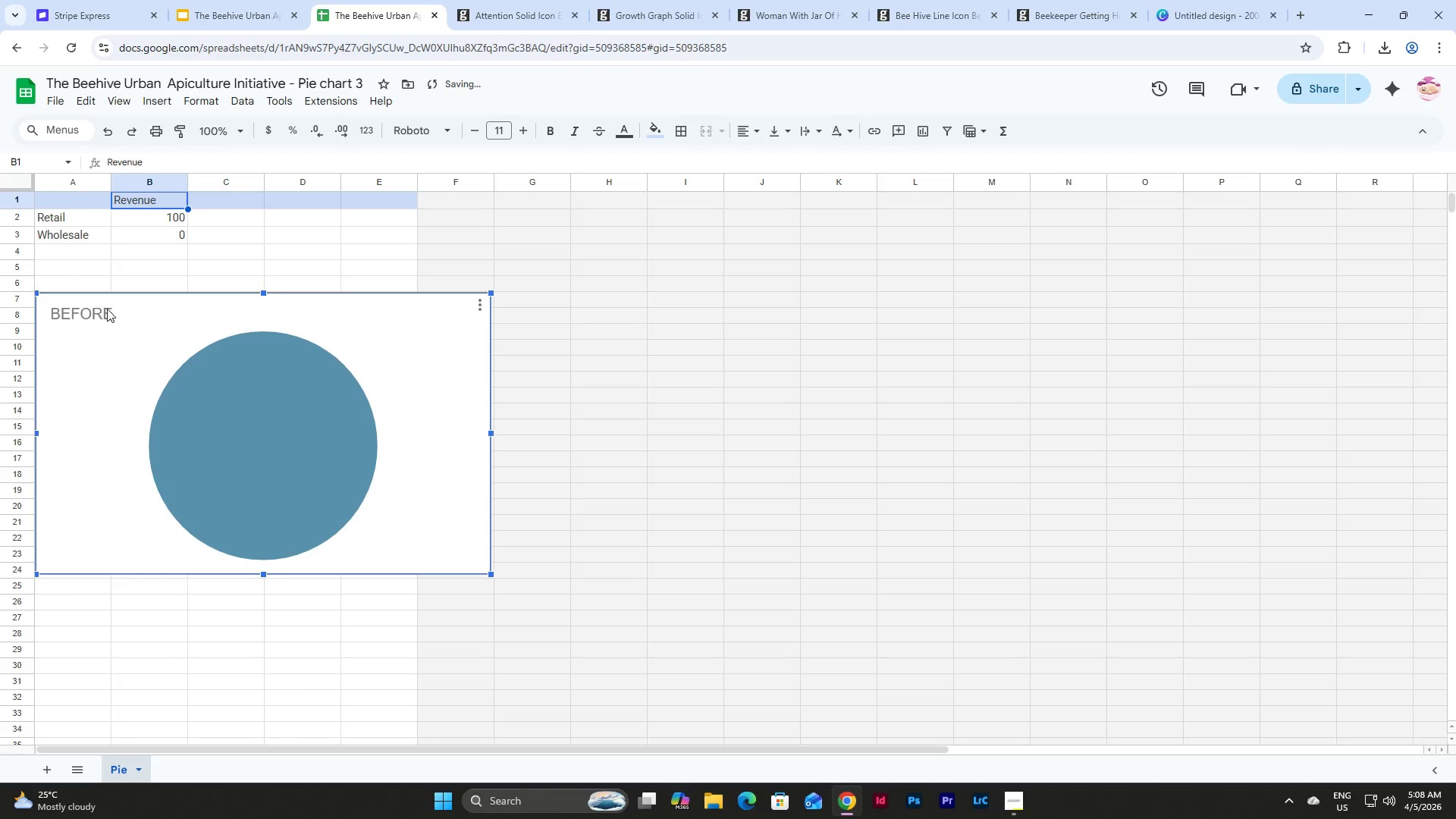 
double_click([115, 310])
 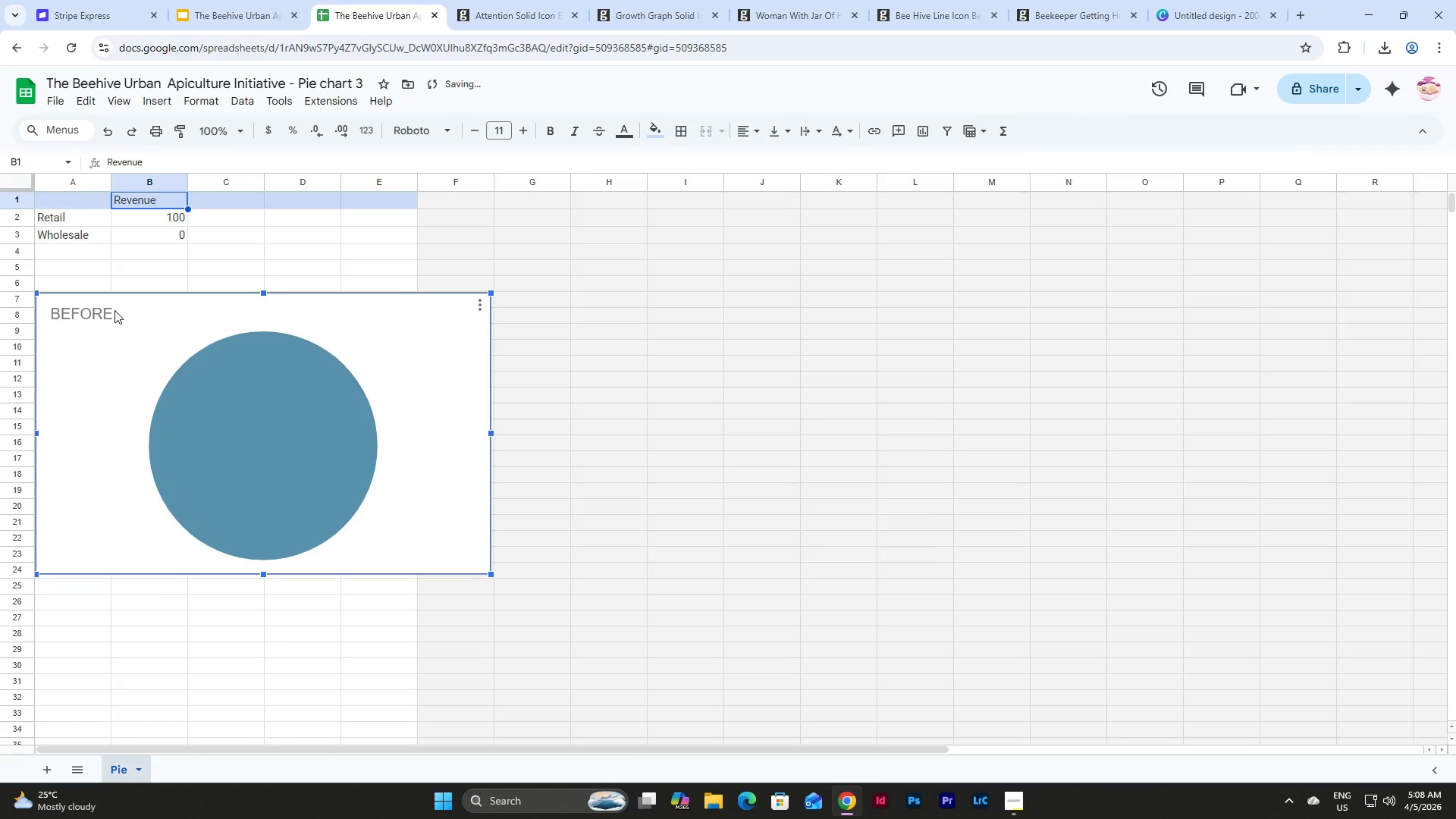 
triple_click([115, 310])
 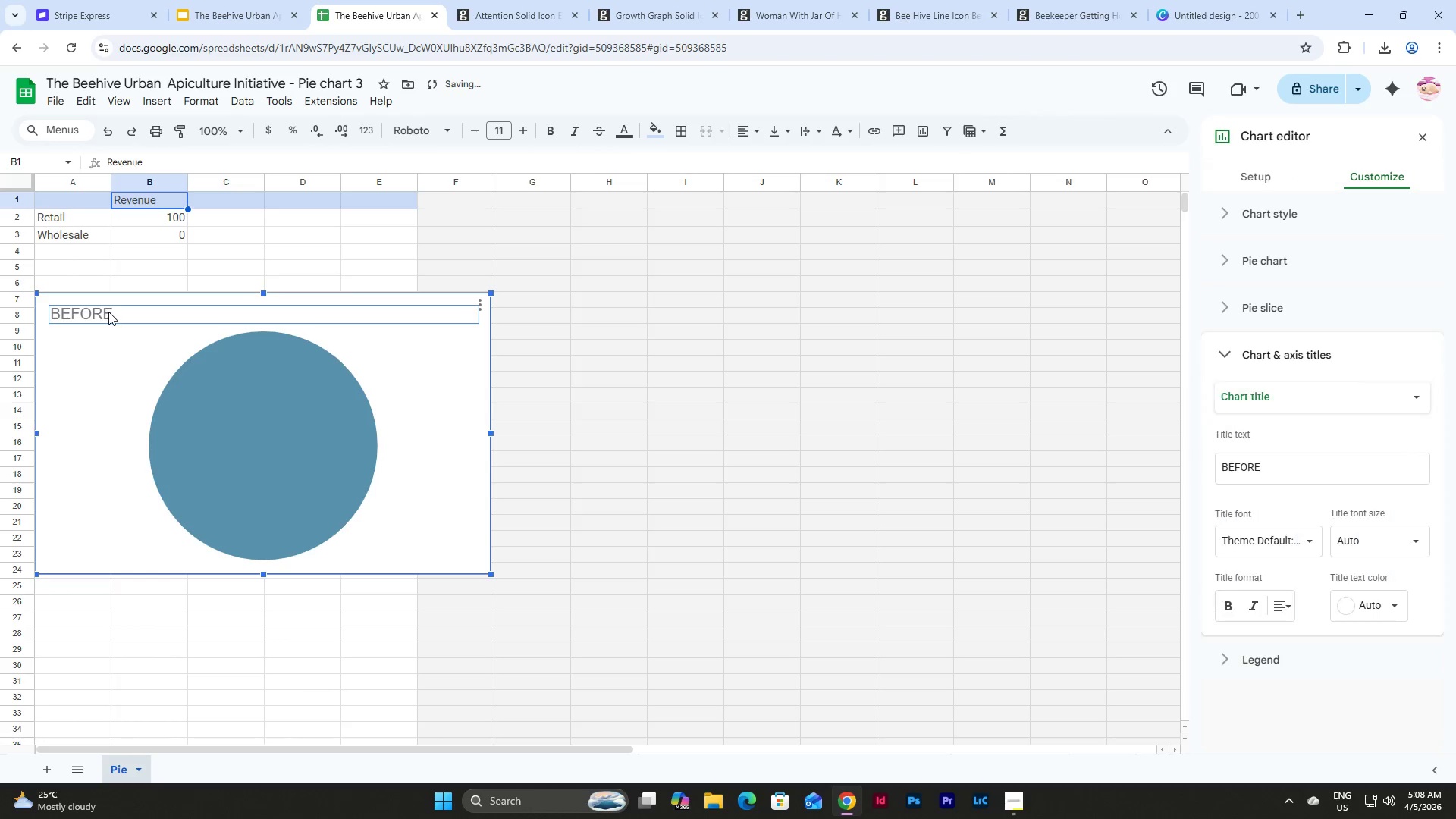 
left_click([121, 312])
 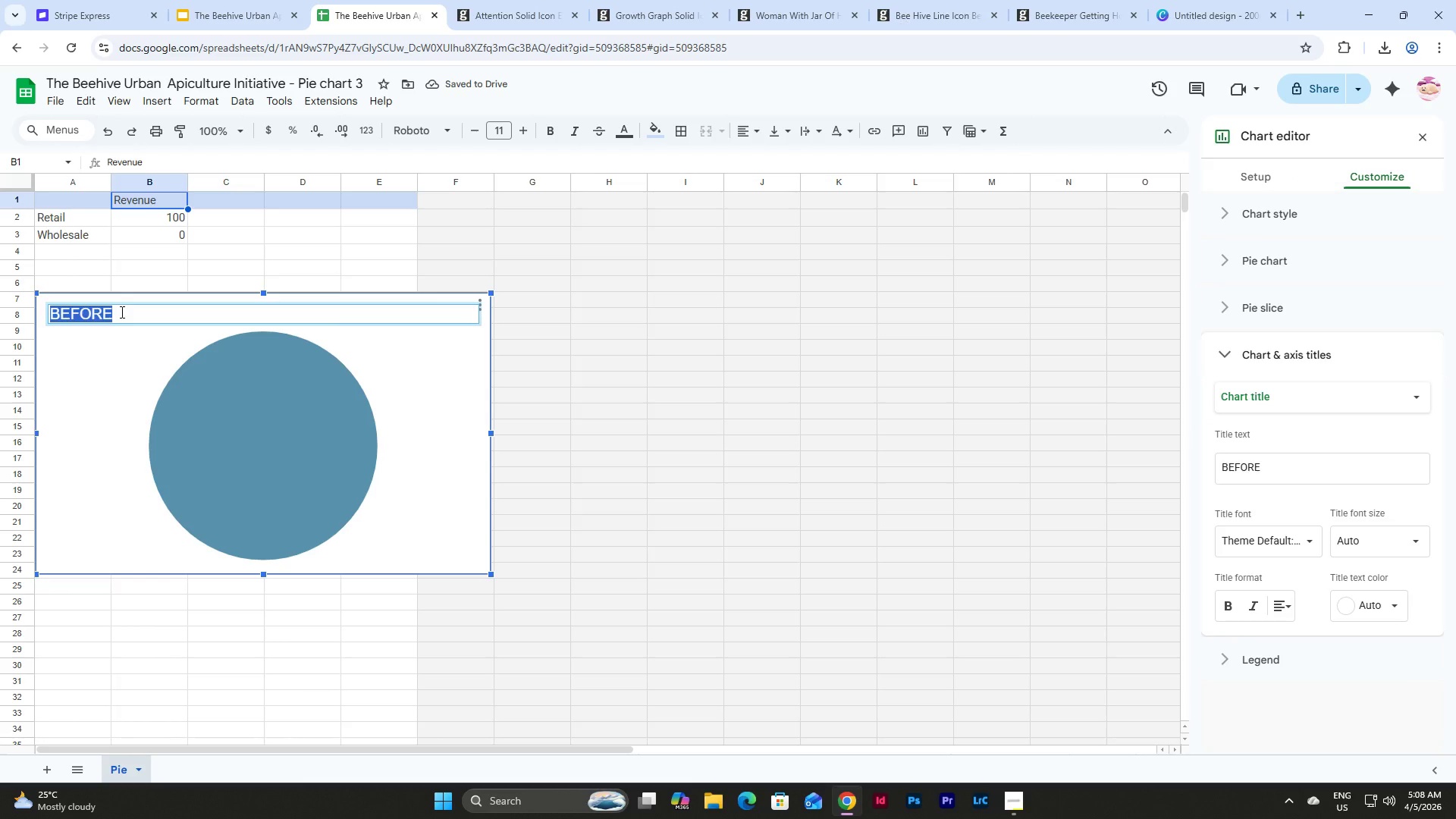 
hold_key(key=ShiftLeft, duration=0.81)
 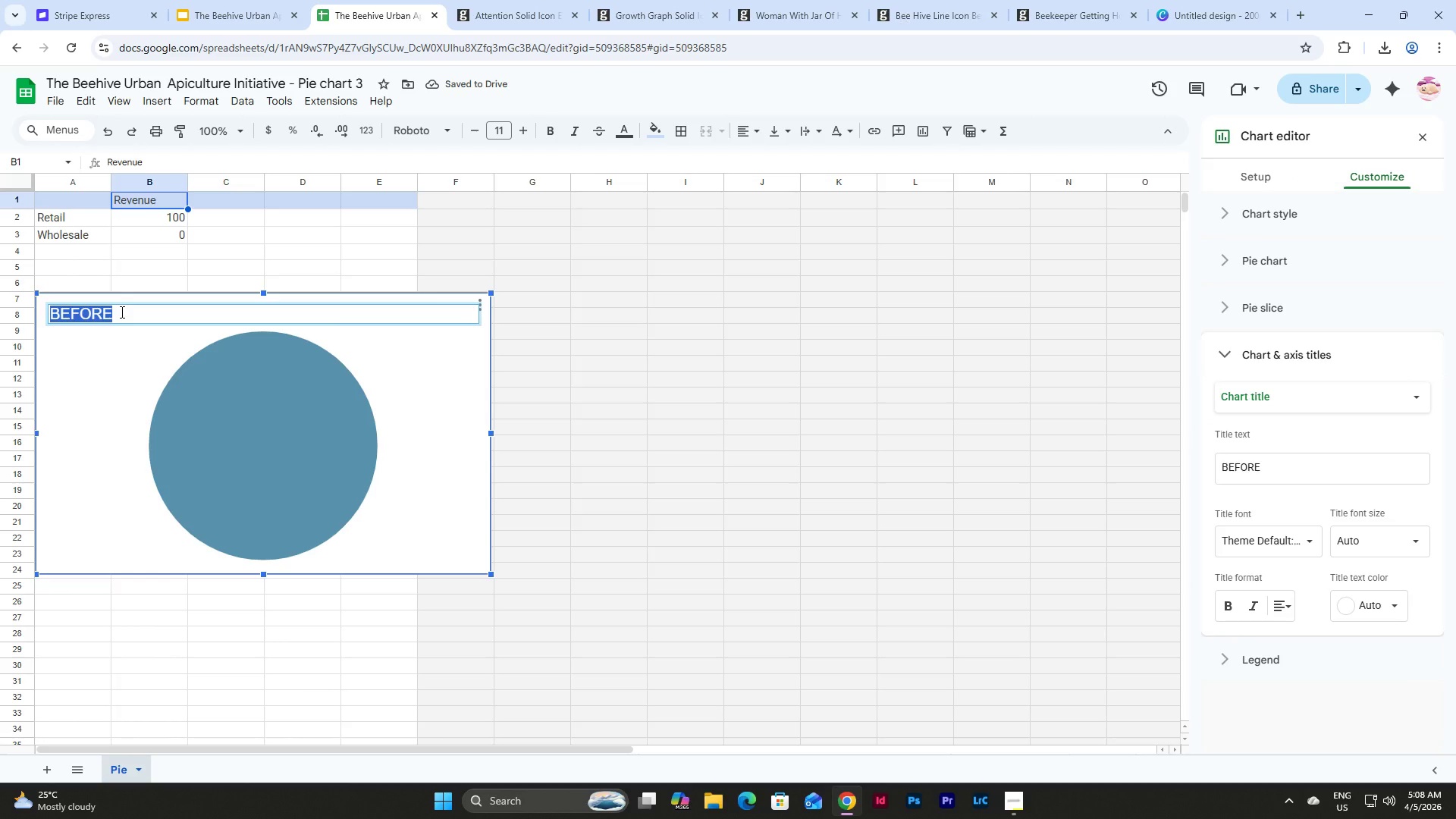 
left_click([121, 312])
 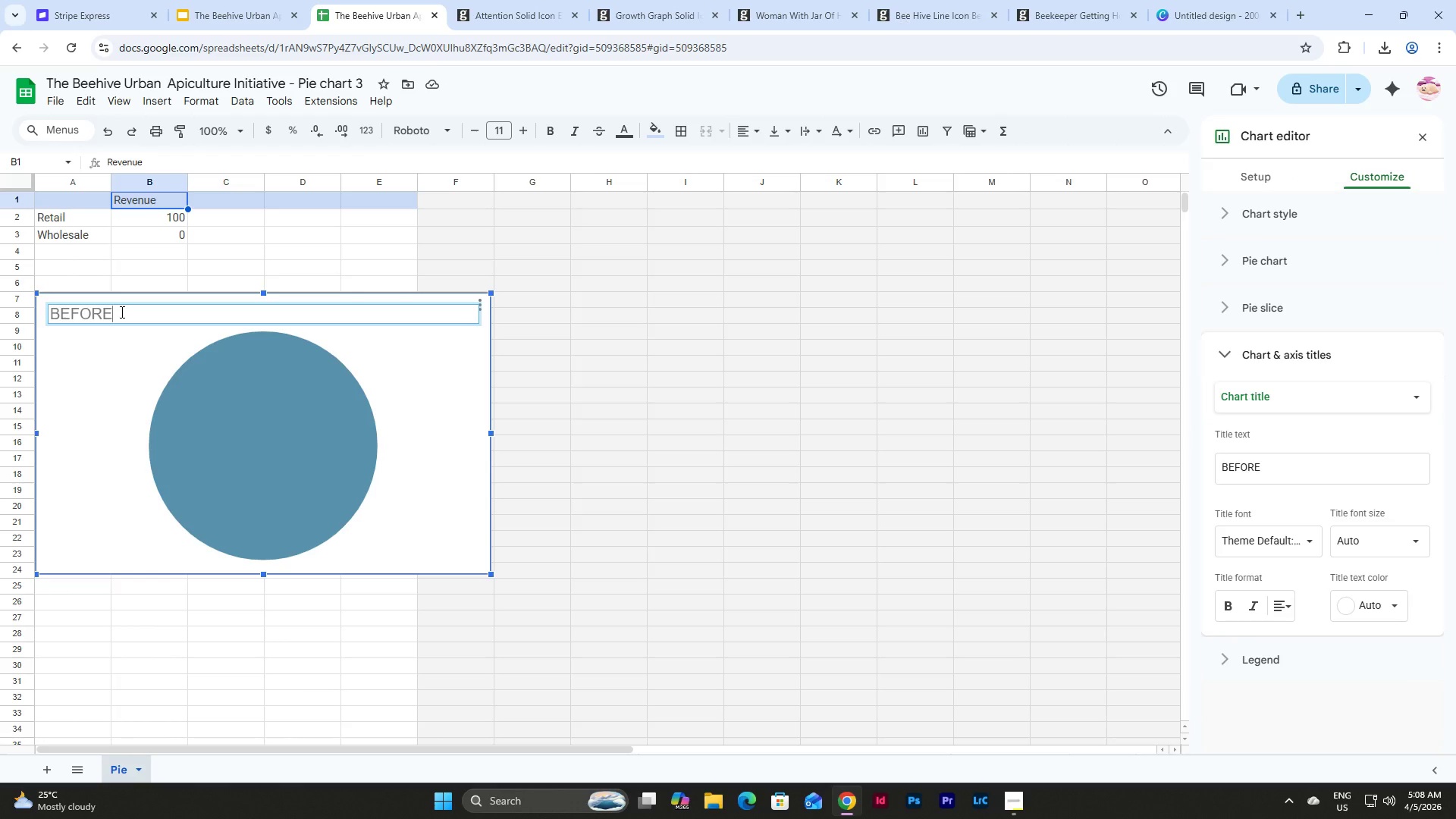 
type(: )
key(Backspace)
key(Backspace)
type( (Q2: Legacy Model()
key(Backspace)
type())
 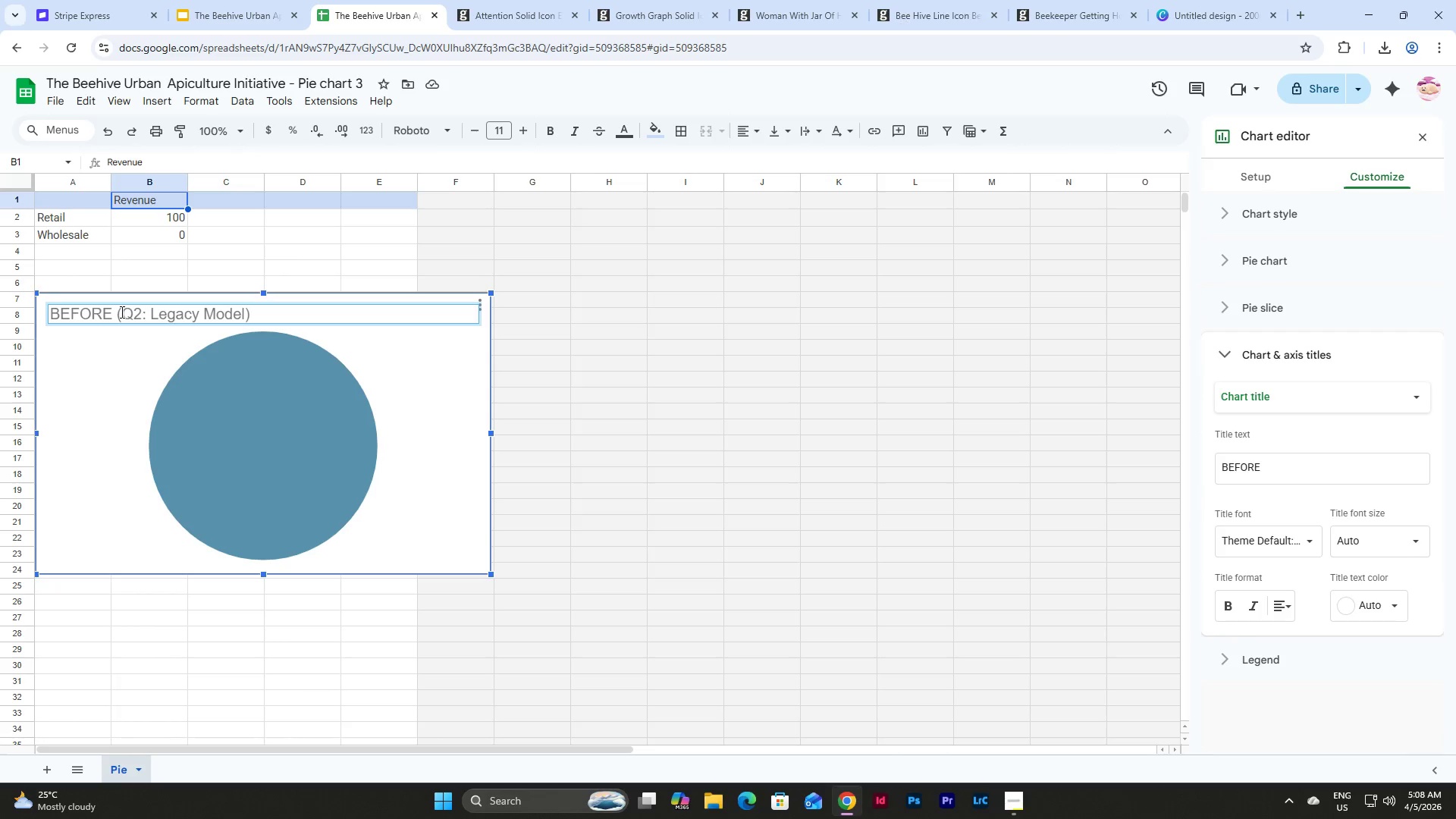 
left_click([290, 253])
 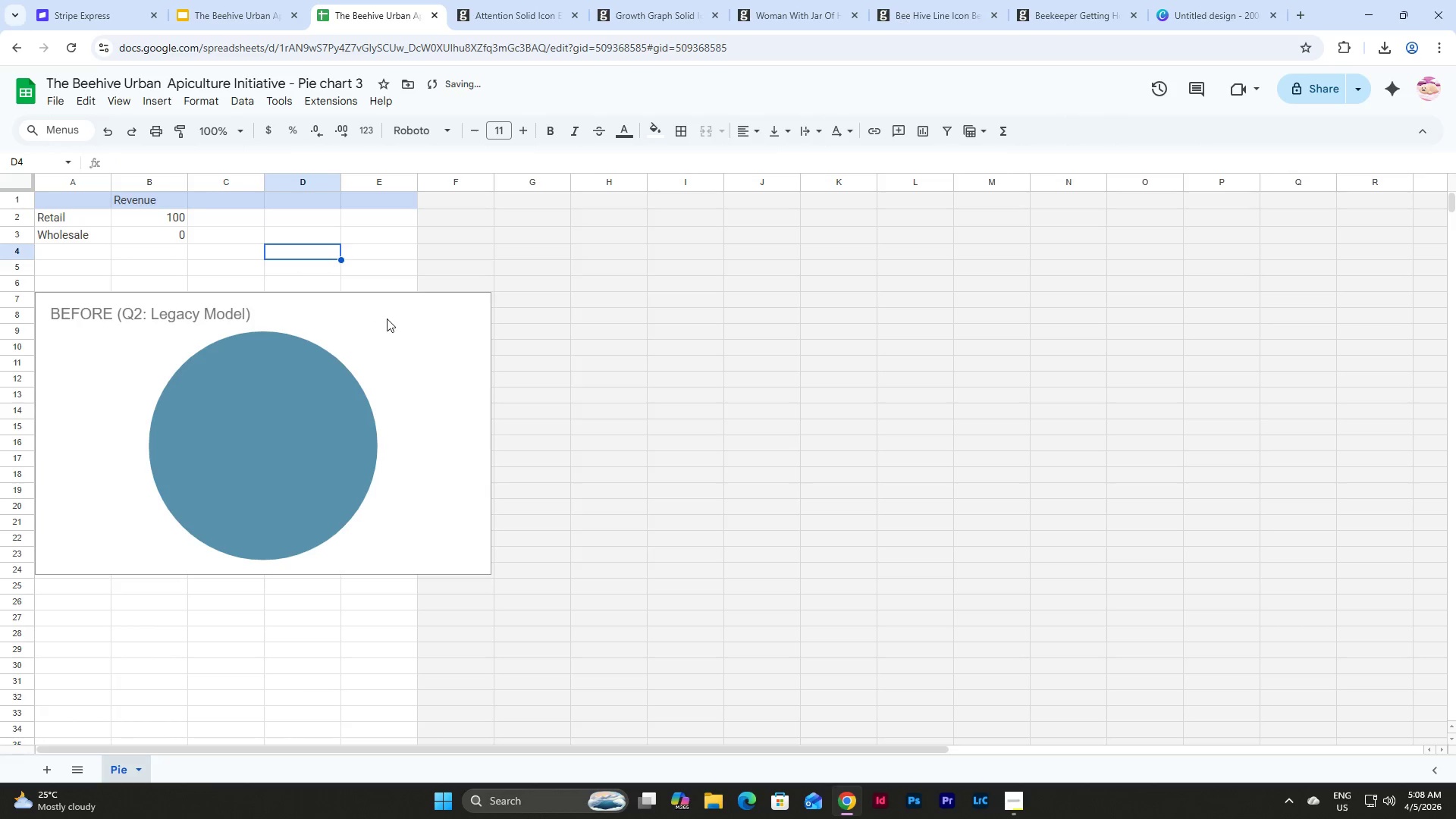 
left_click([387, 318])
 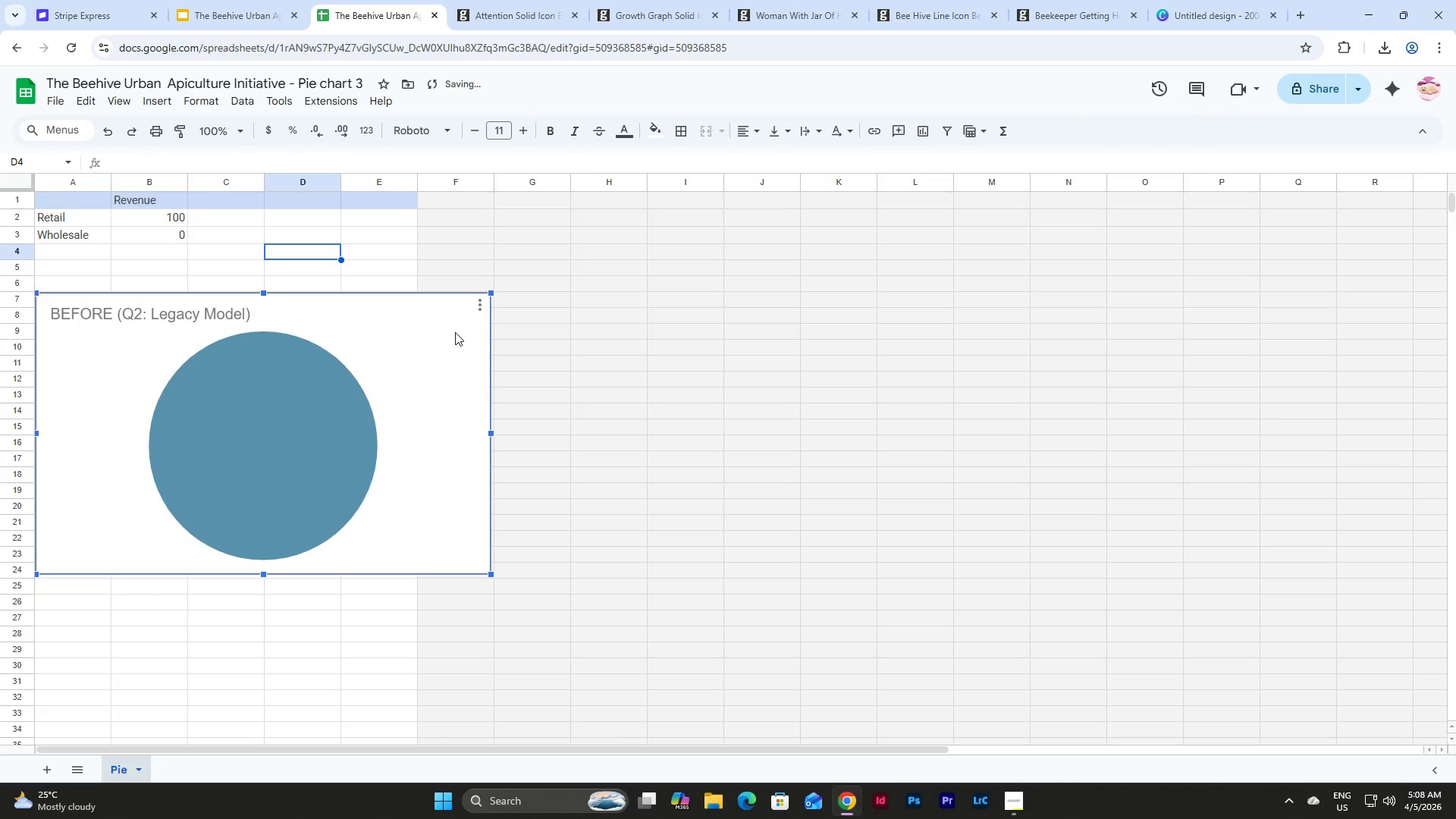 
double_click([432, 344])
 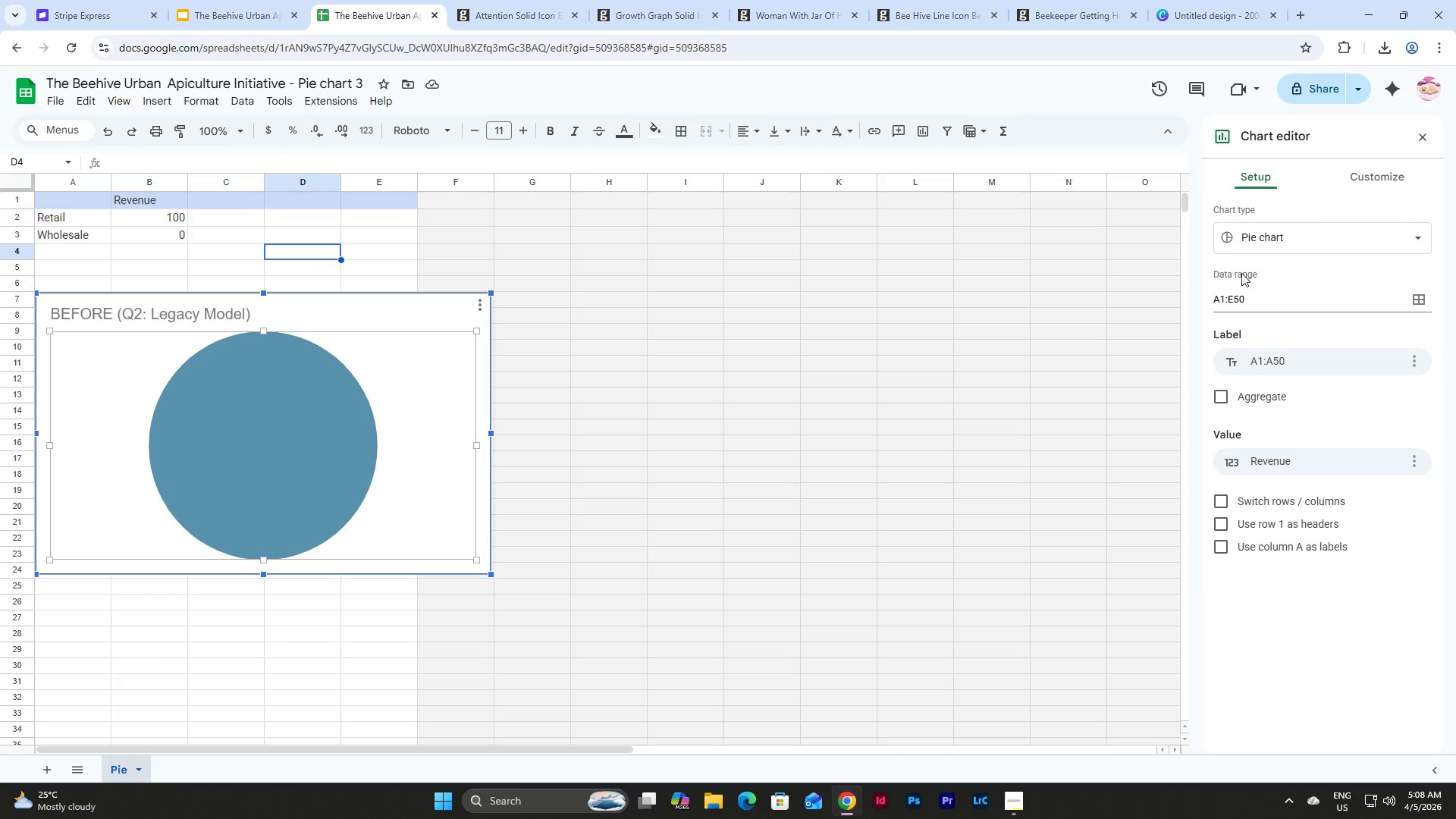 
left_click([1363, 166])
 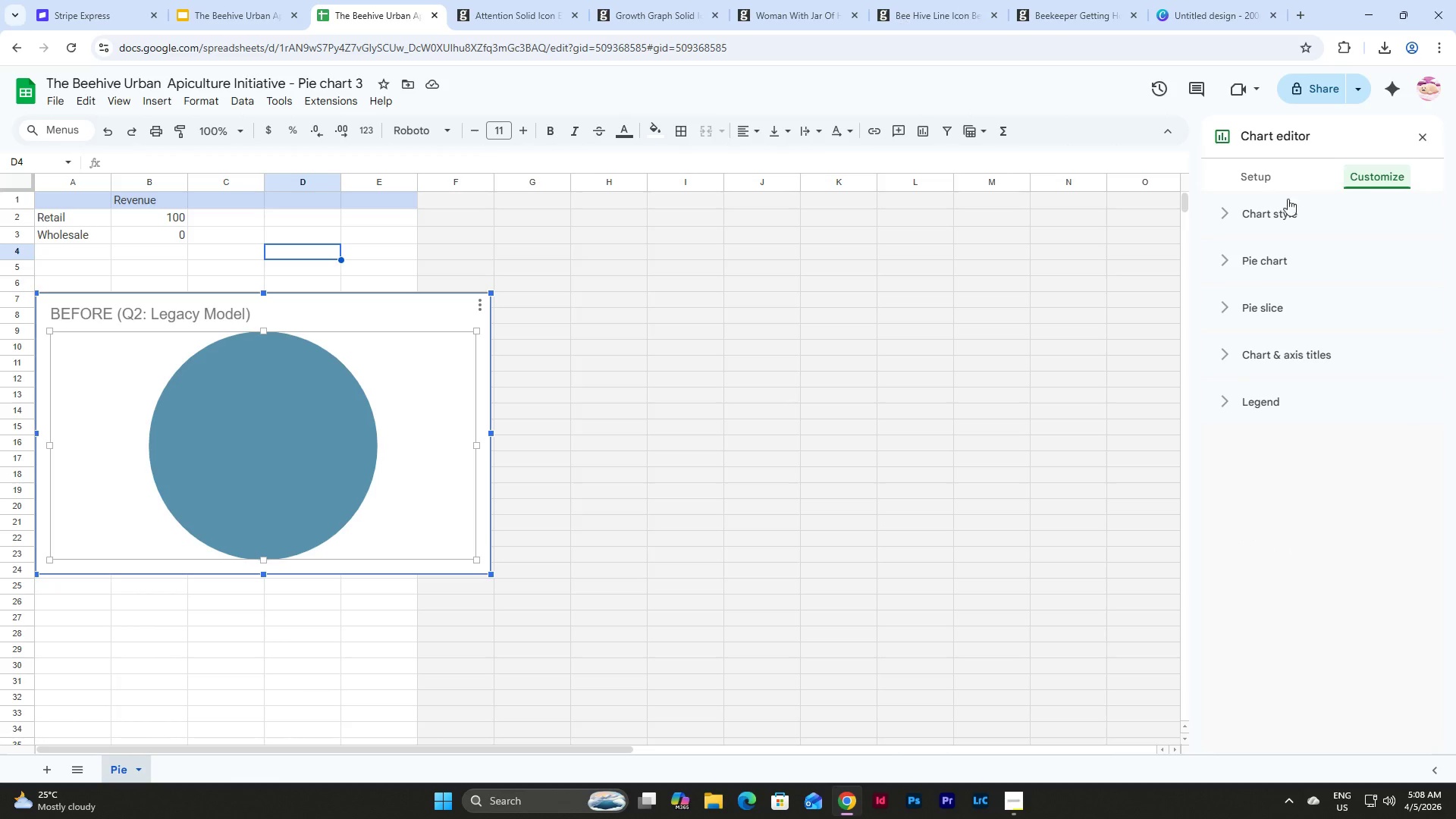 
left_click([1281, 199])
 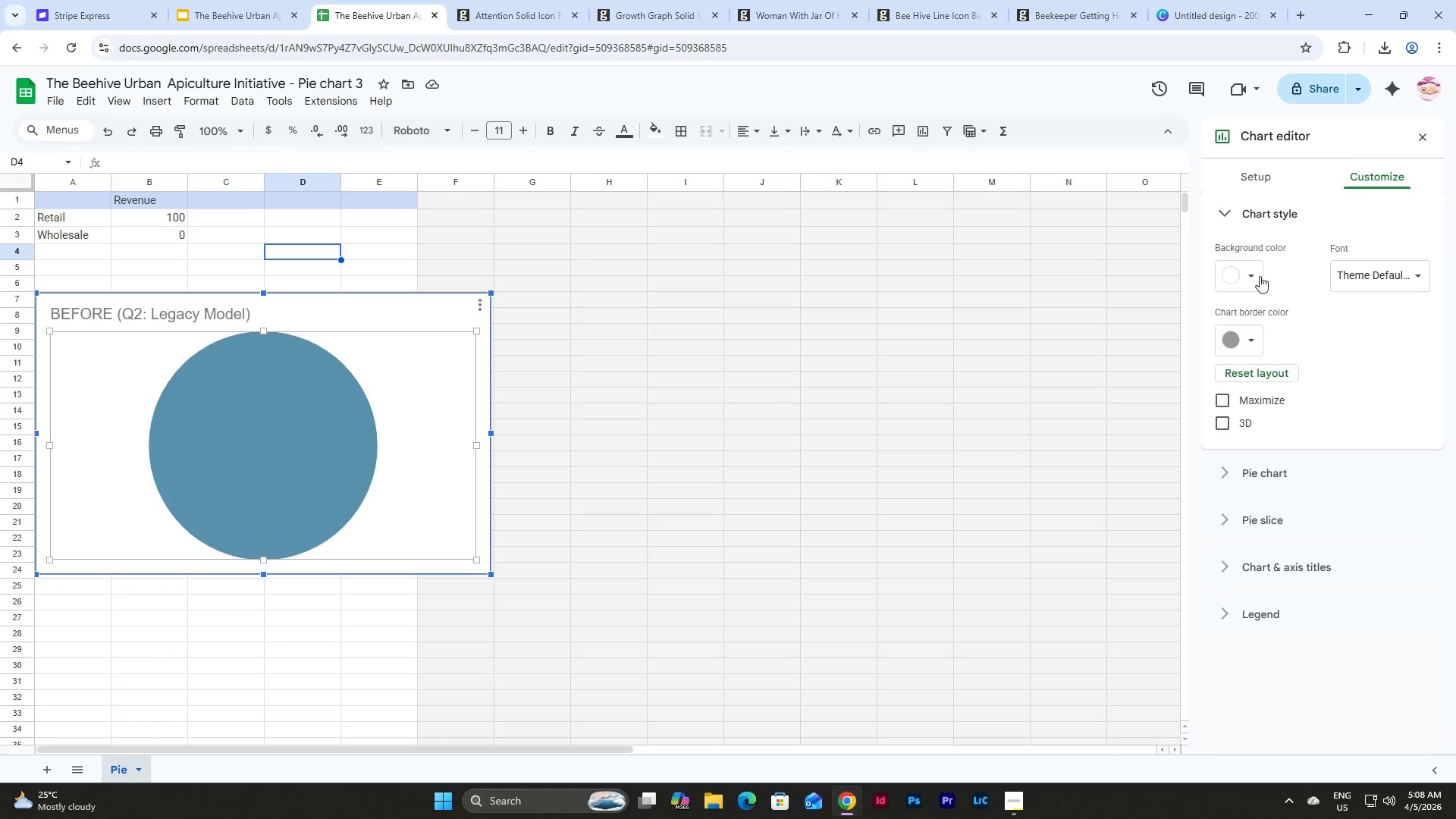 
left_click([1254, 274])
 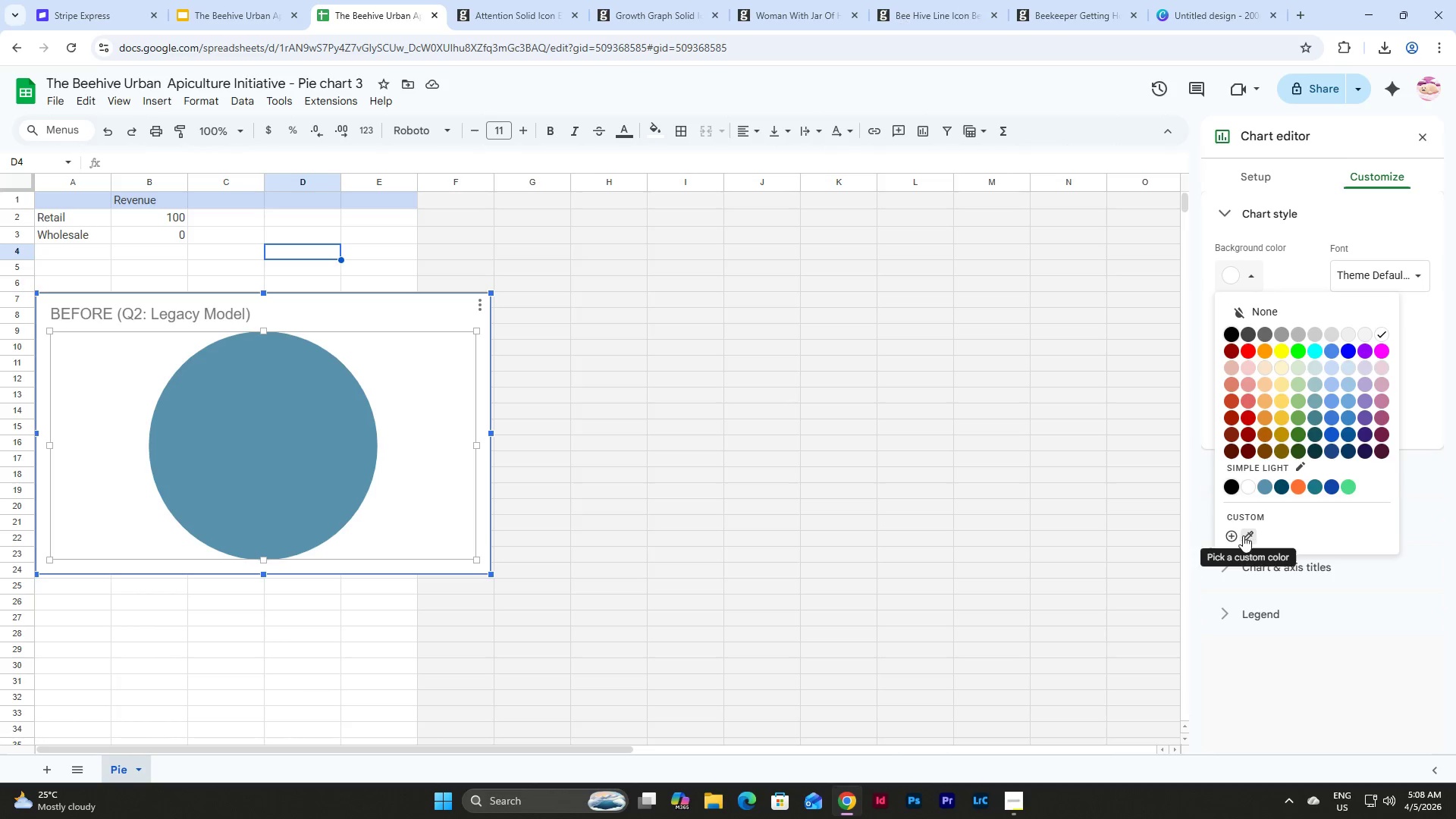 
left_click([1236, 534])
 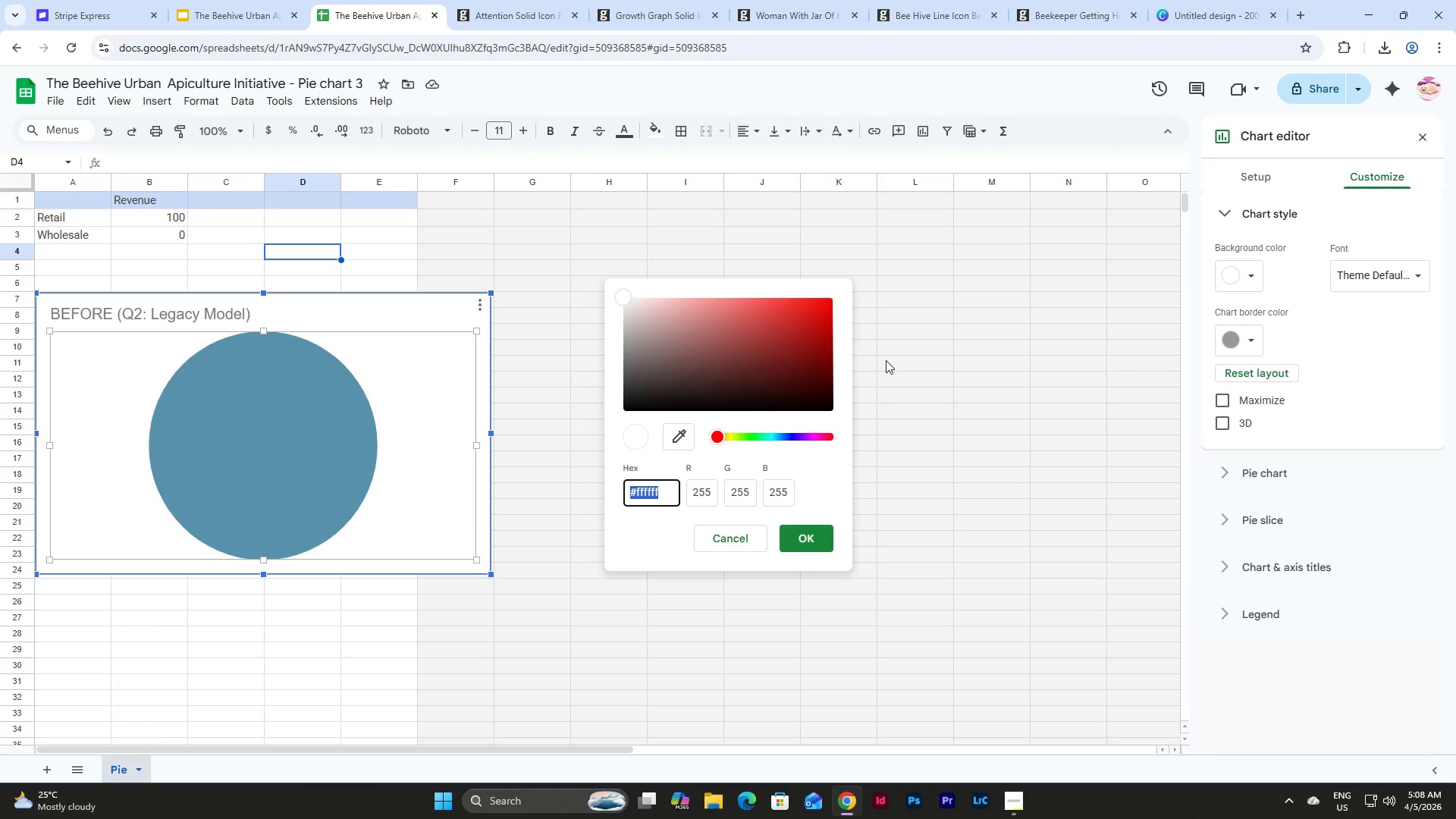 
wait(6.75)
 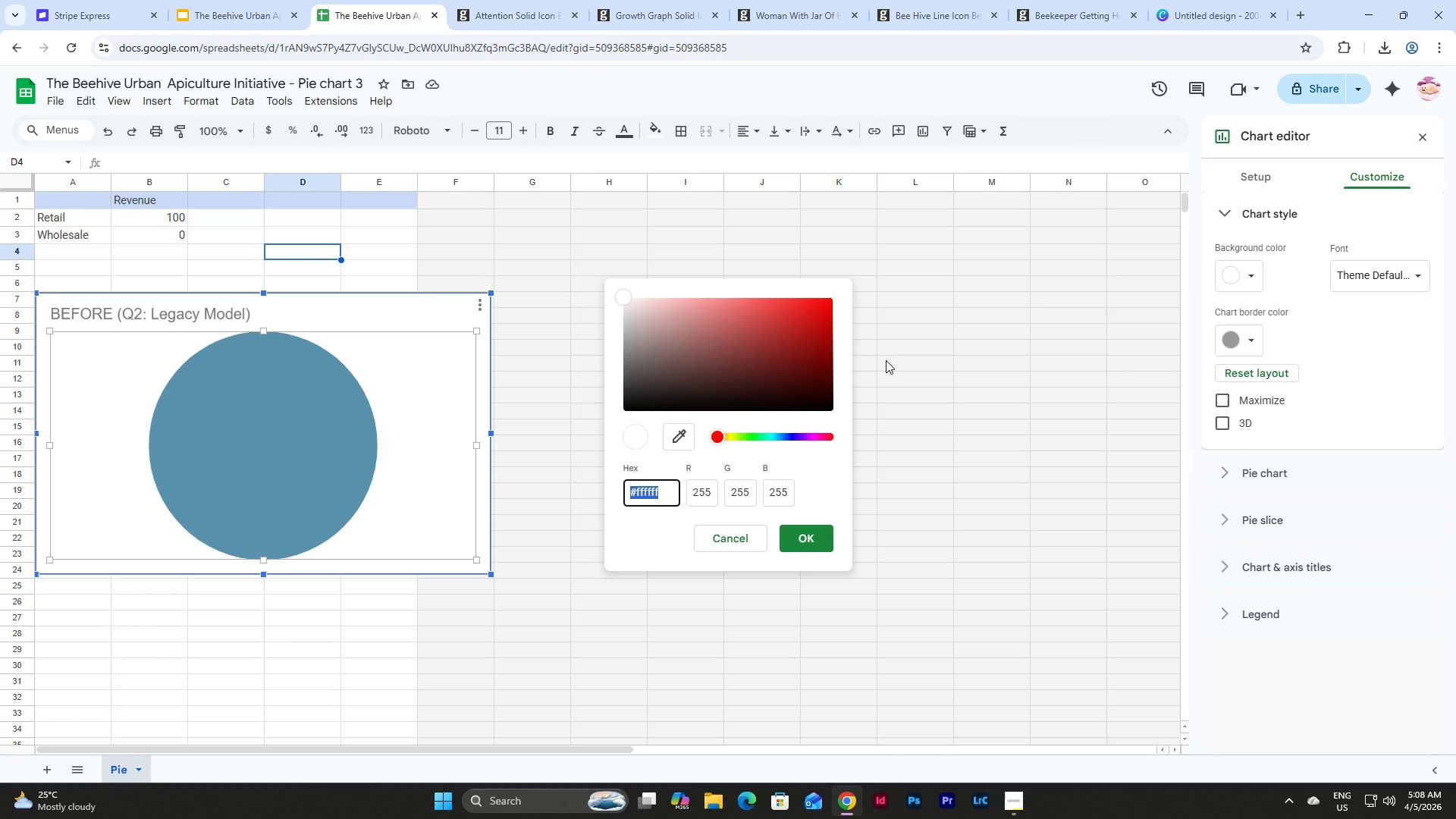 
key(Numpad2)
 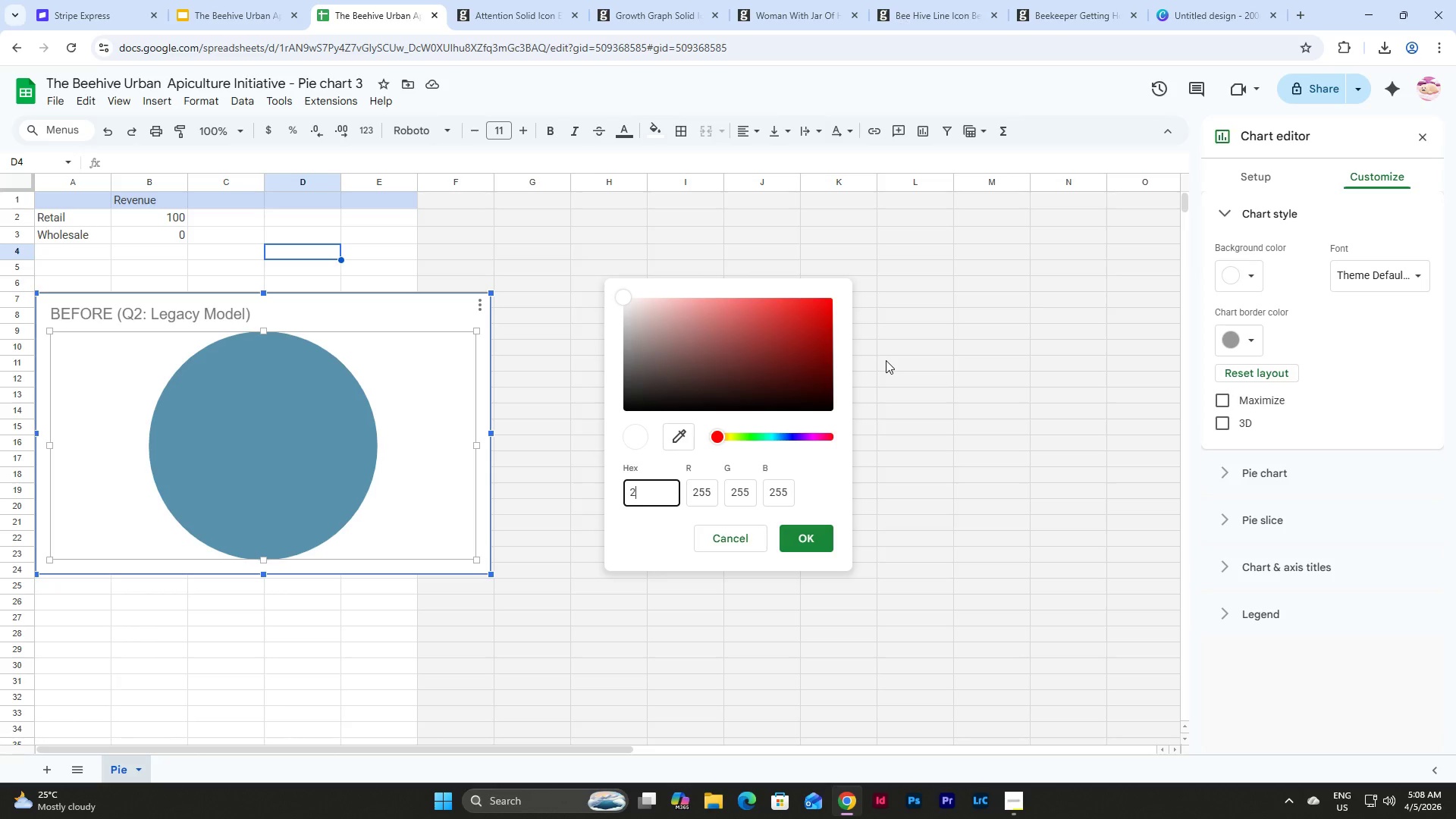 
key(B)
 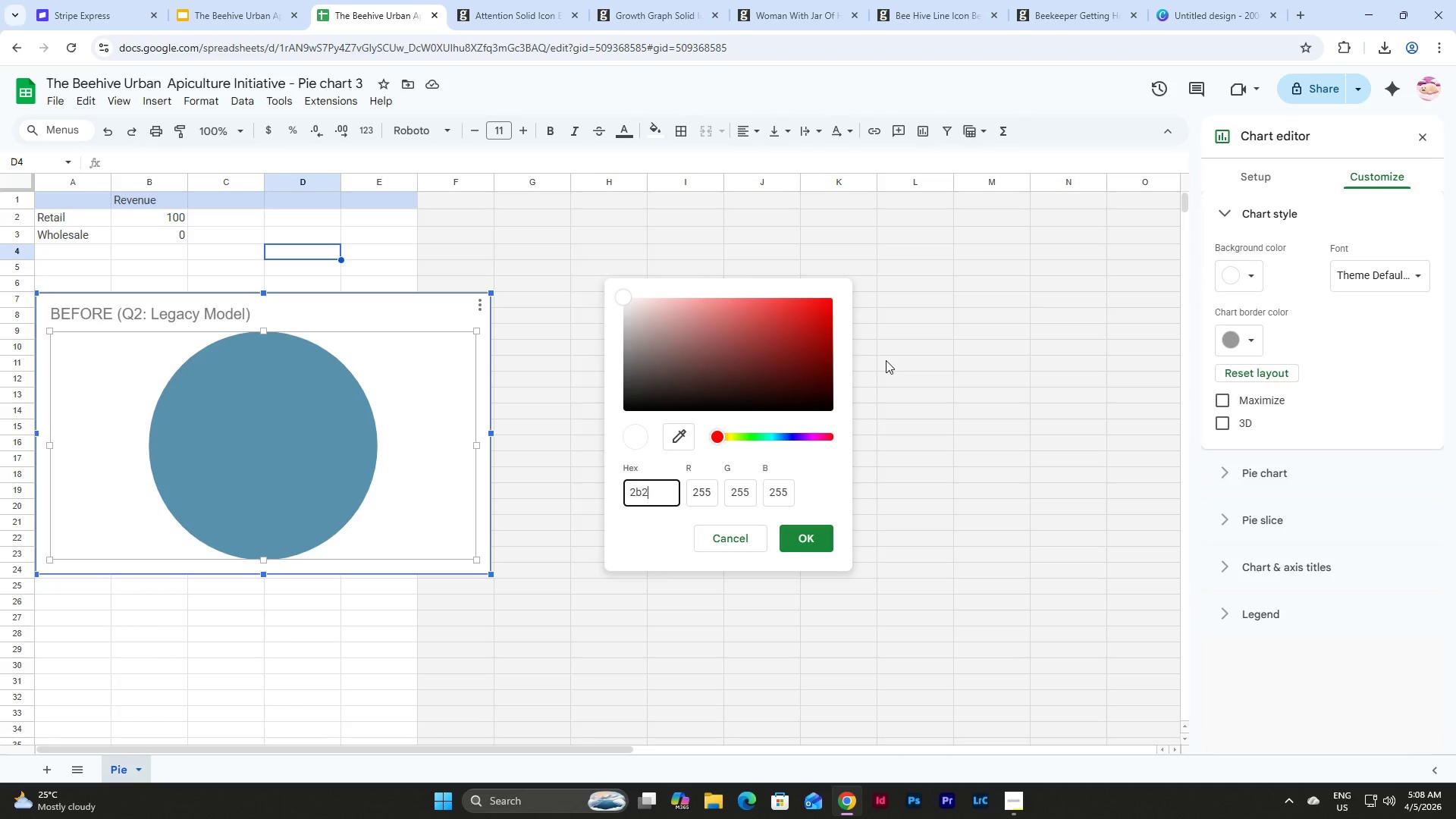 
key(Numpad2)
 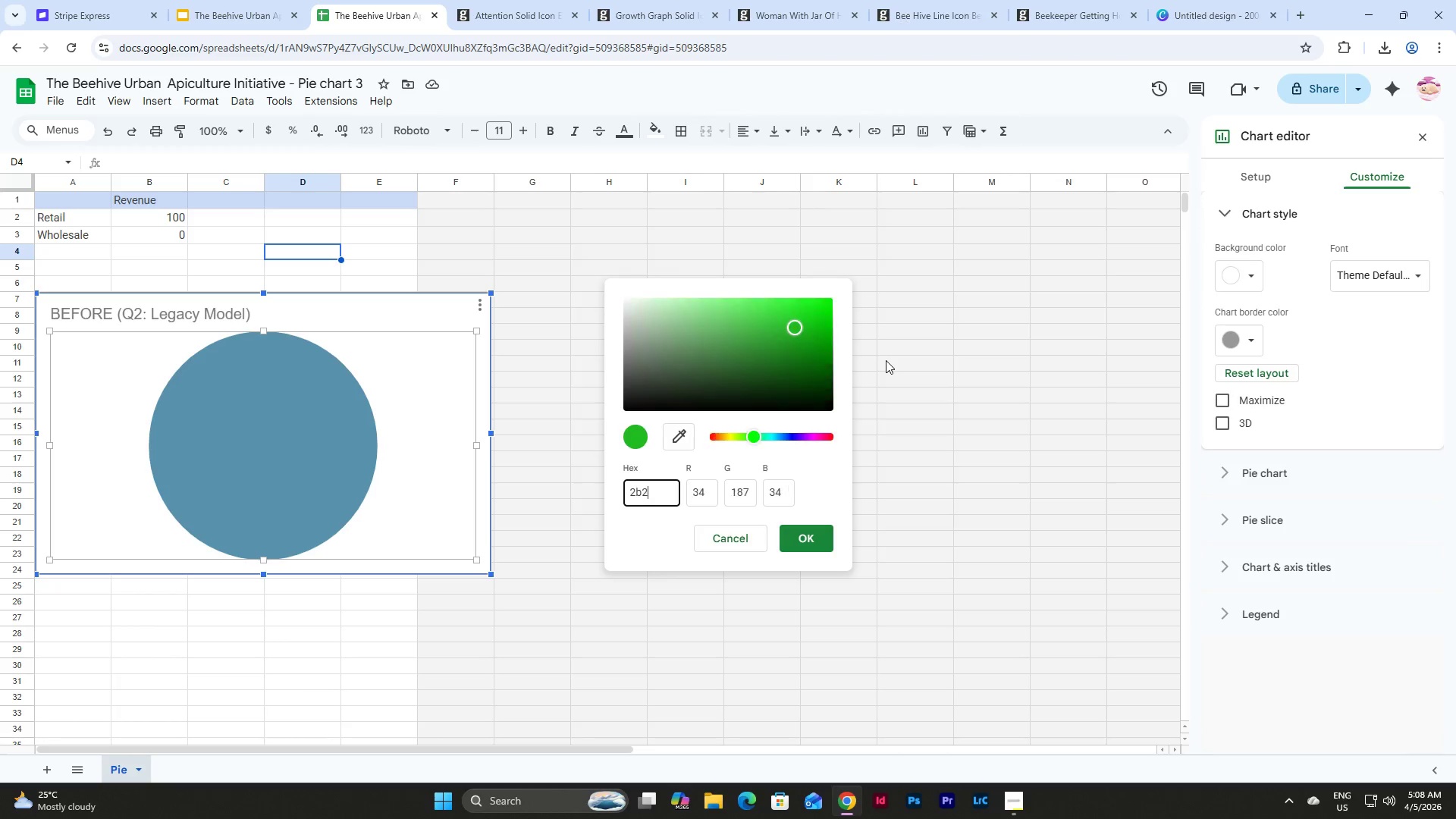 
key(B)
 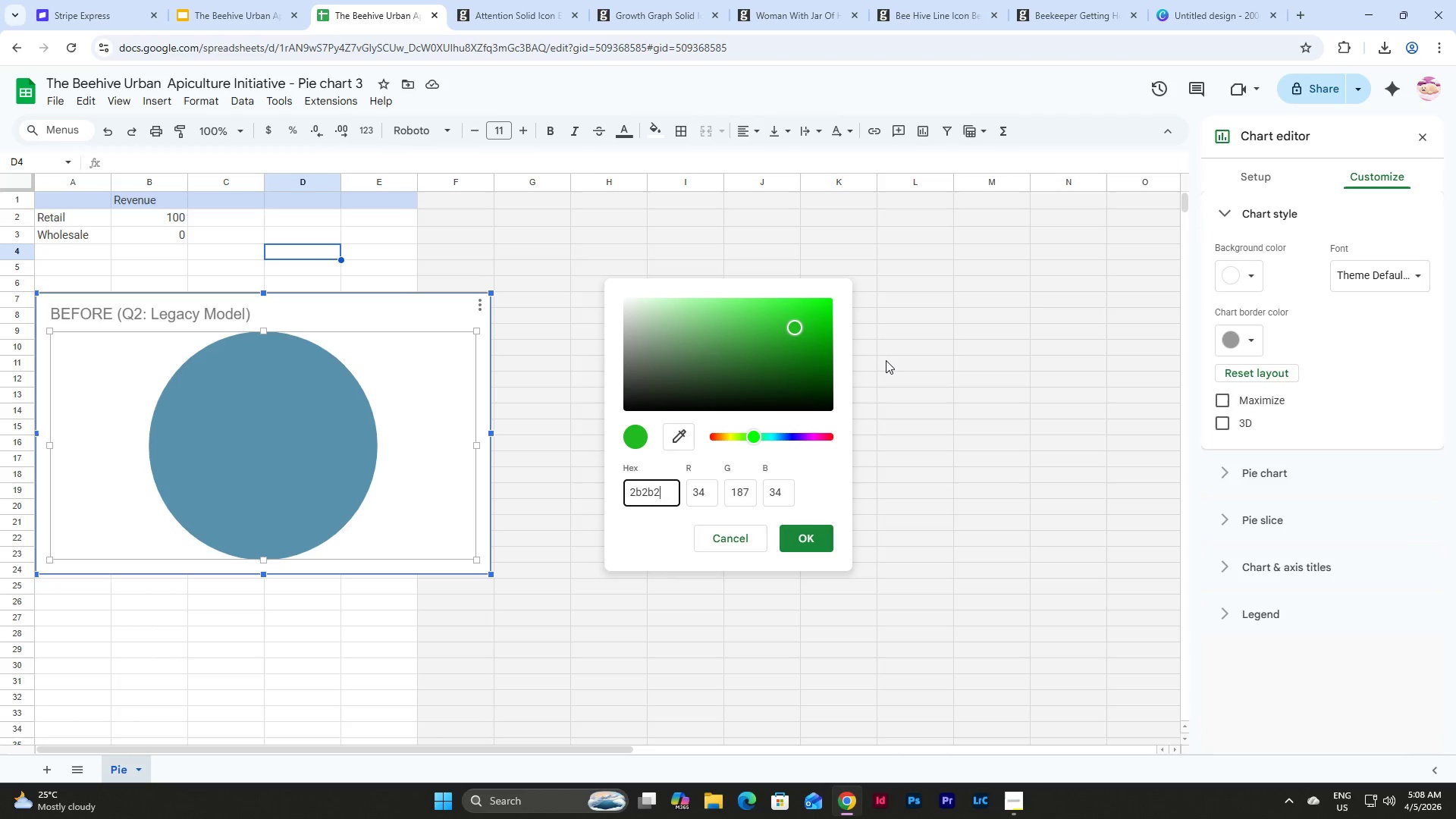 
key(Numpad2)
 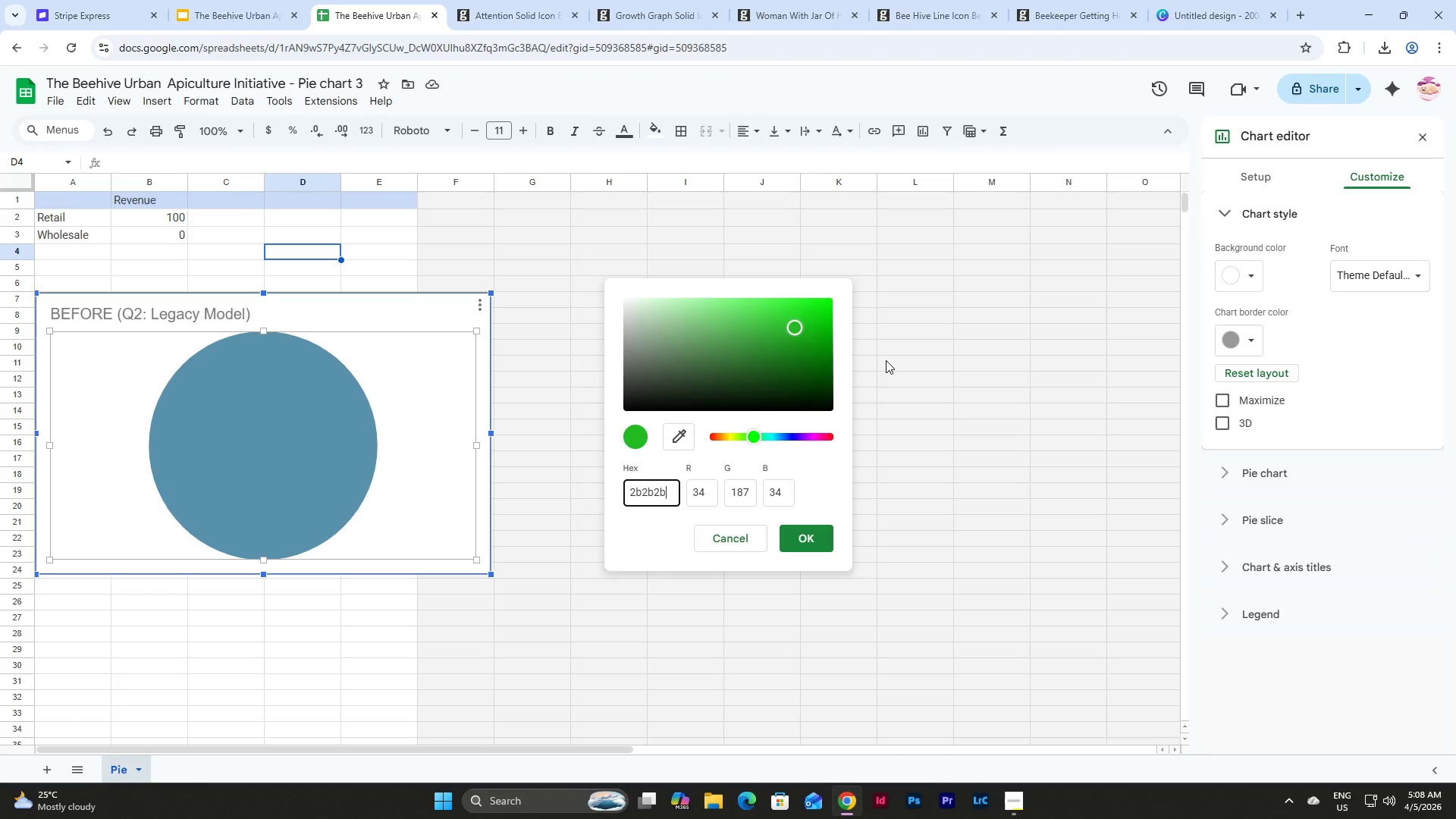 
key(B)
 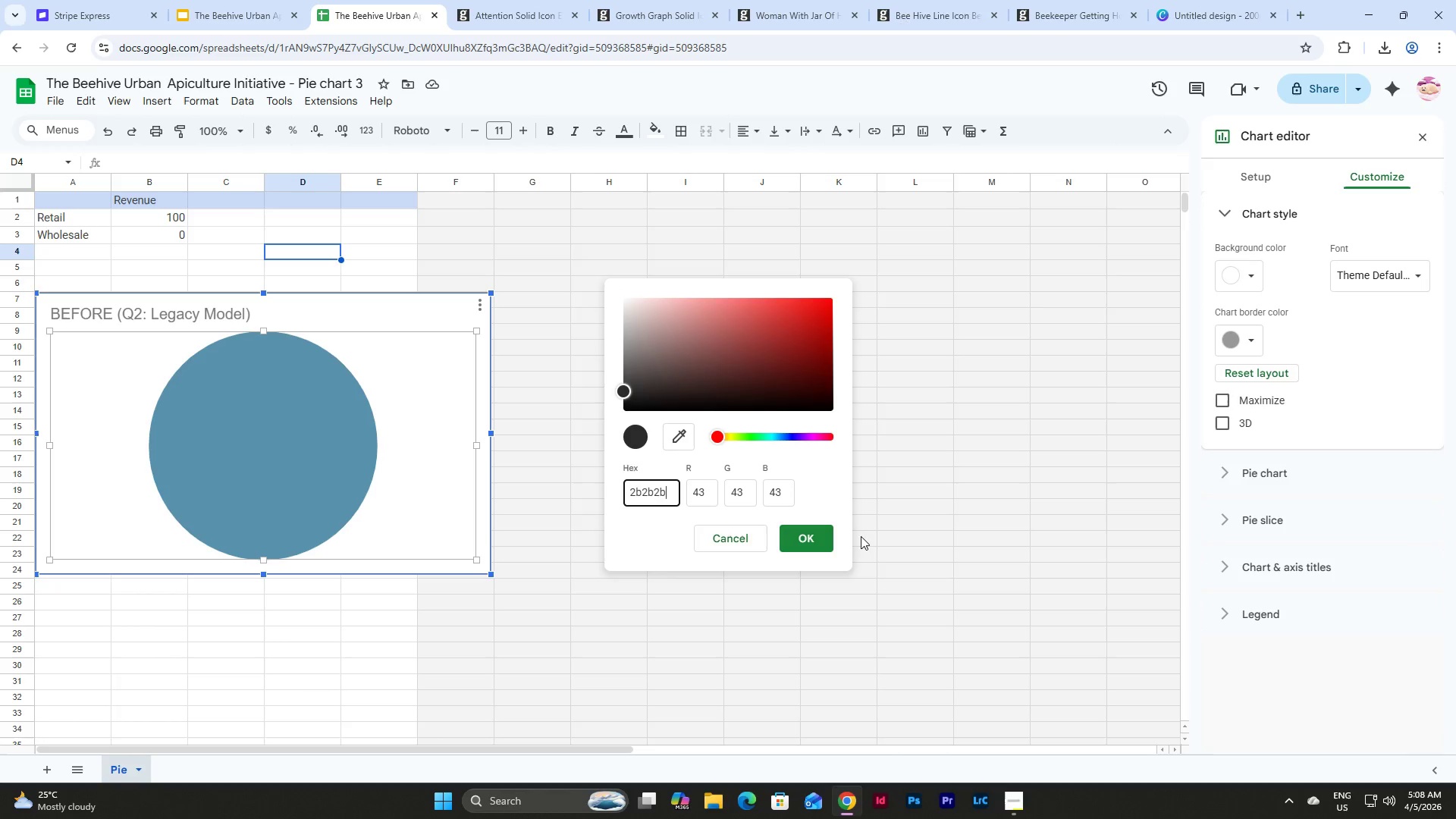 
left_click([824, 539])
 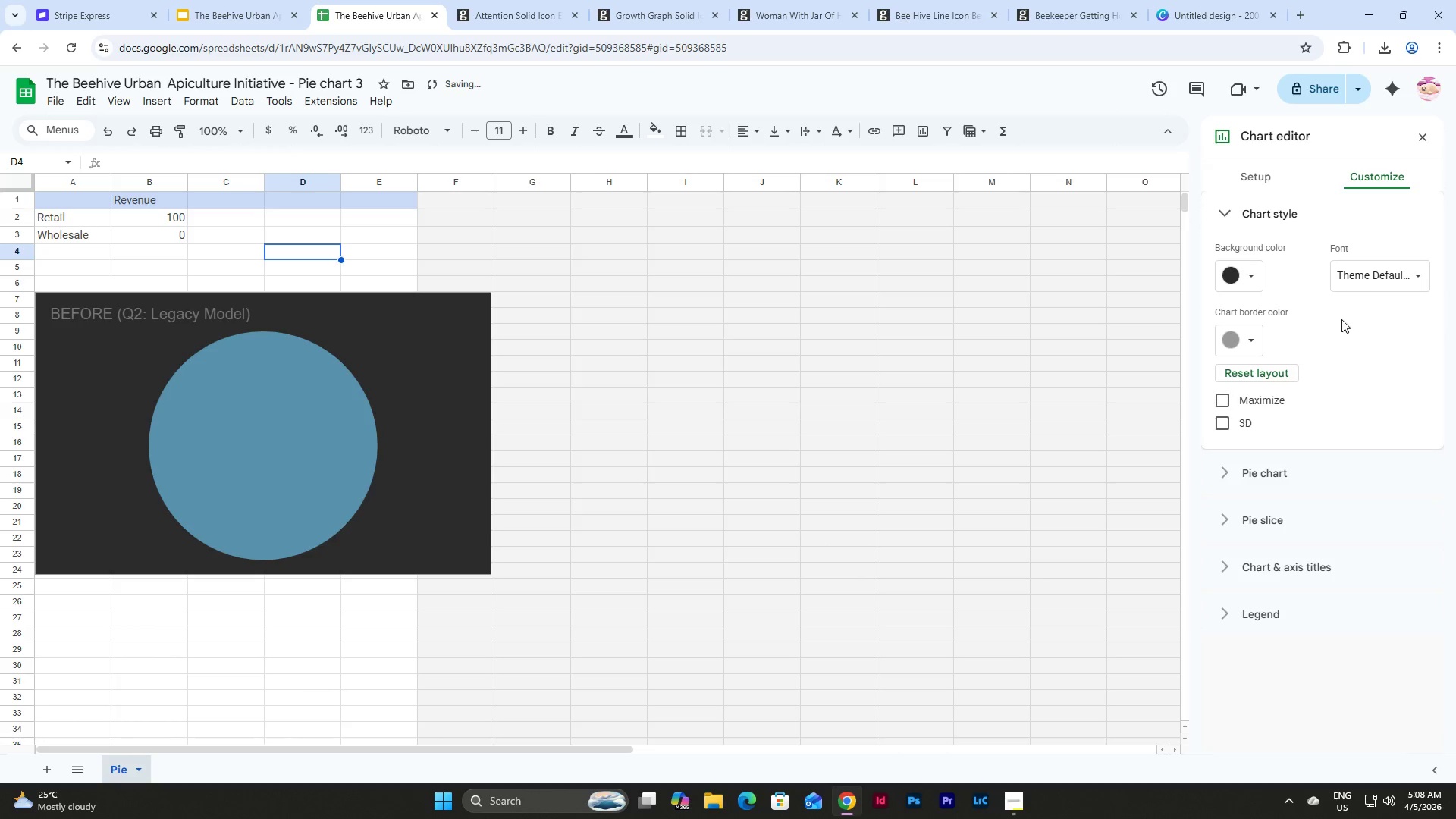 
left_click([1238, 344])
 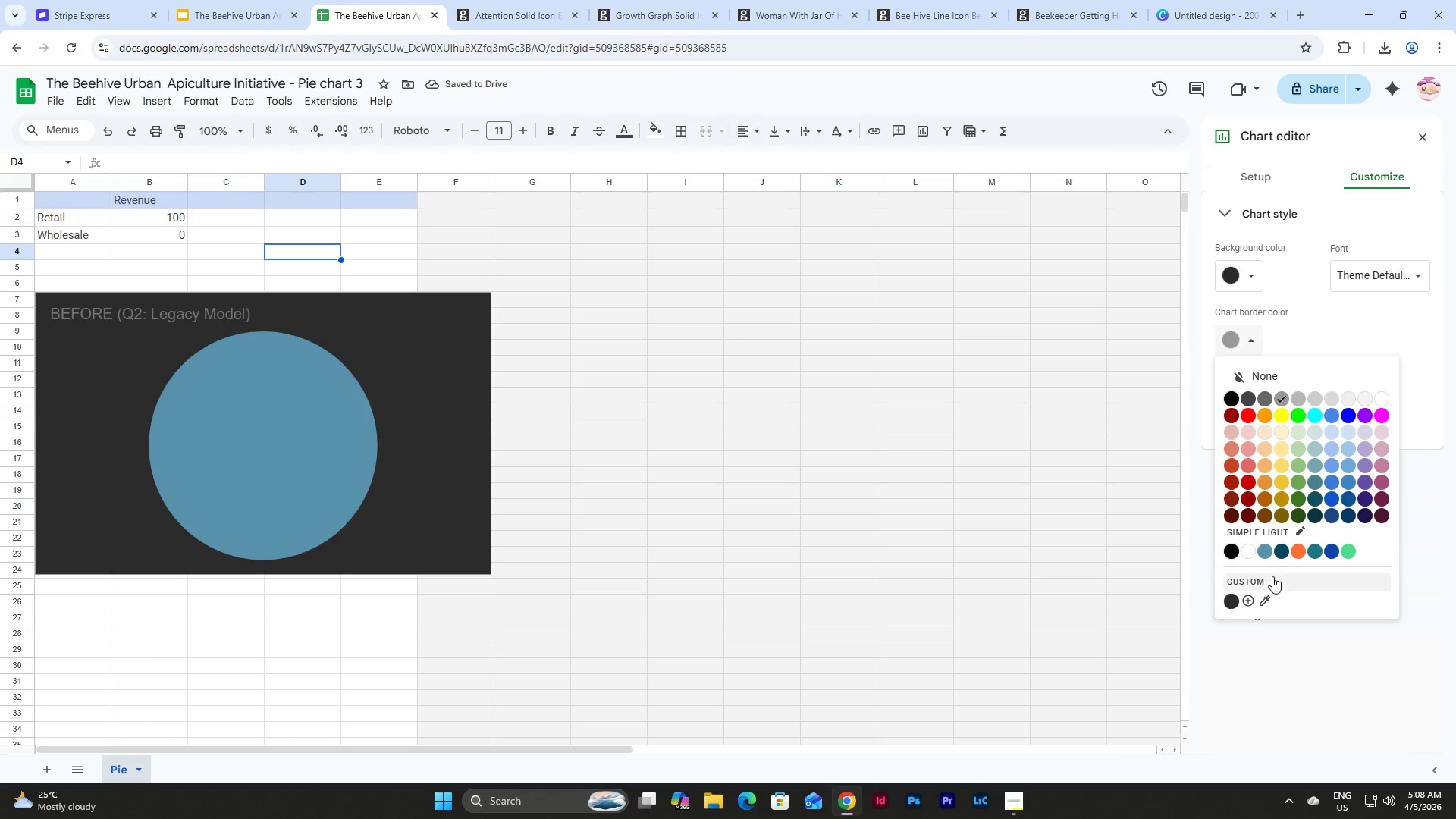 
left_click([1274, 379])
 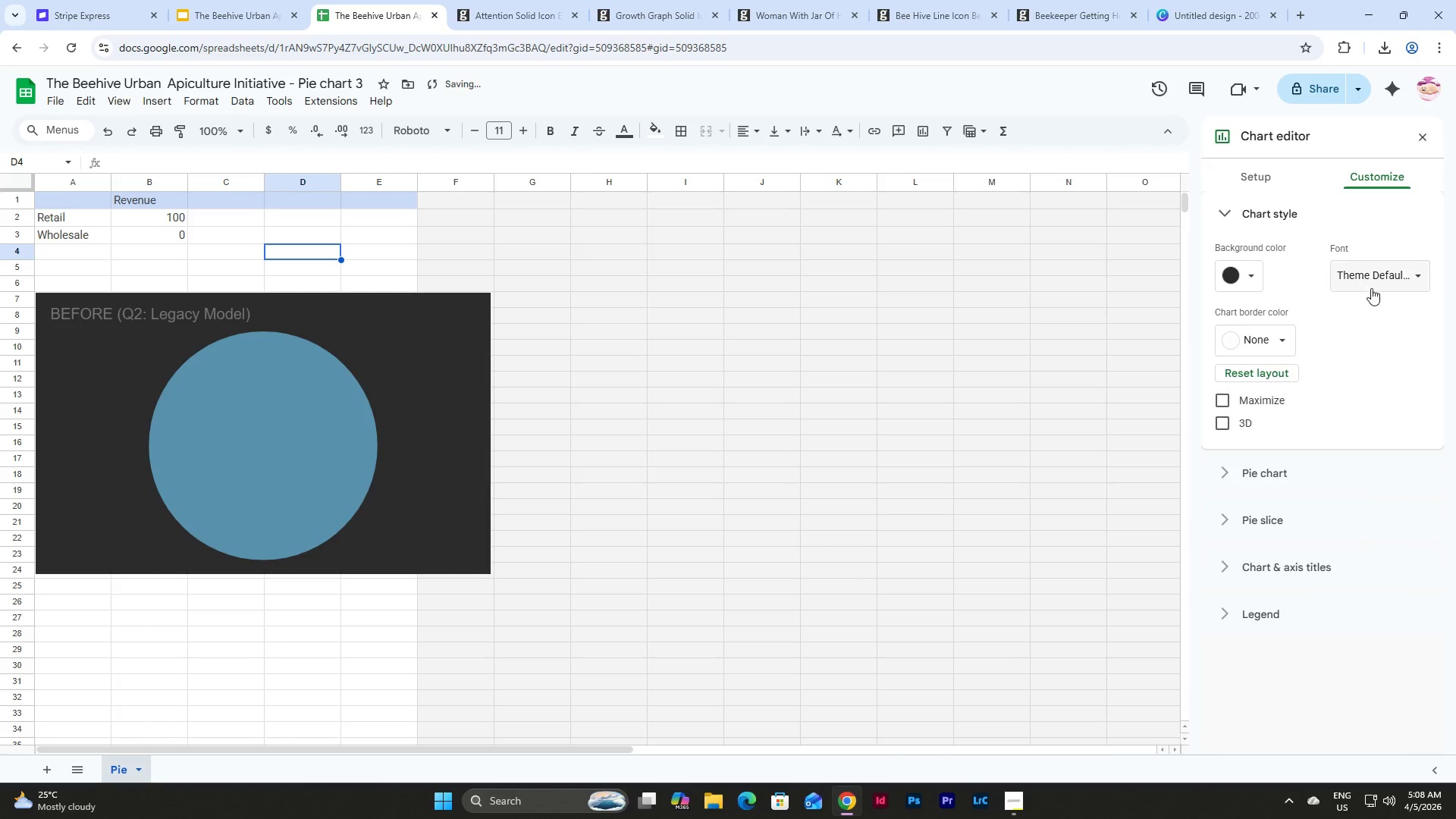 
left_click([1373, 280])
 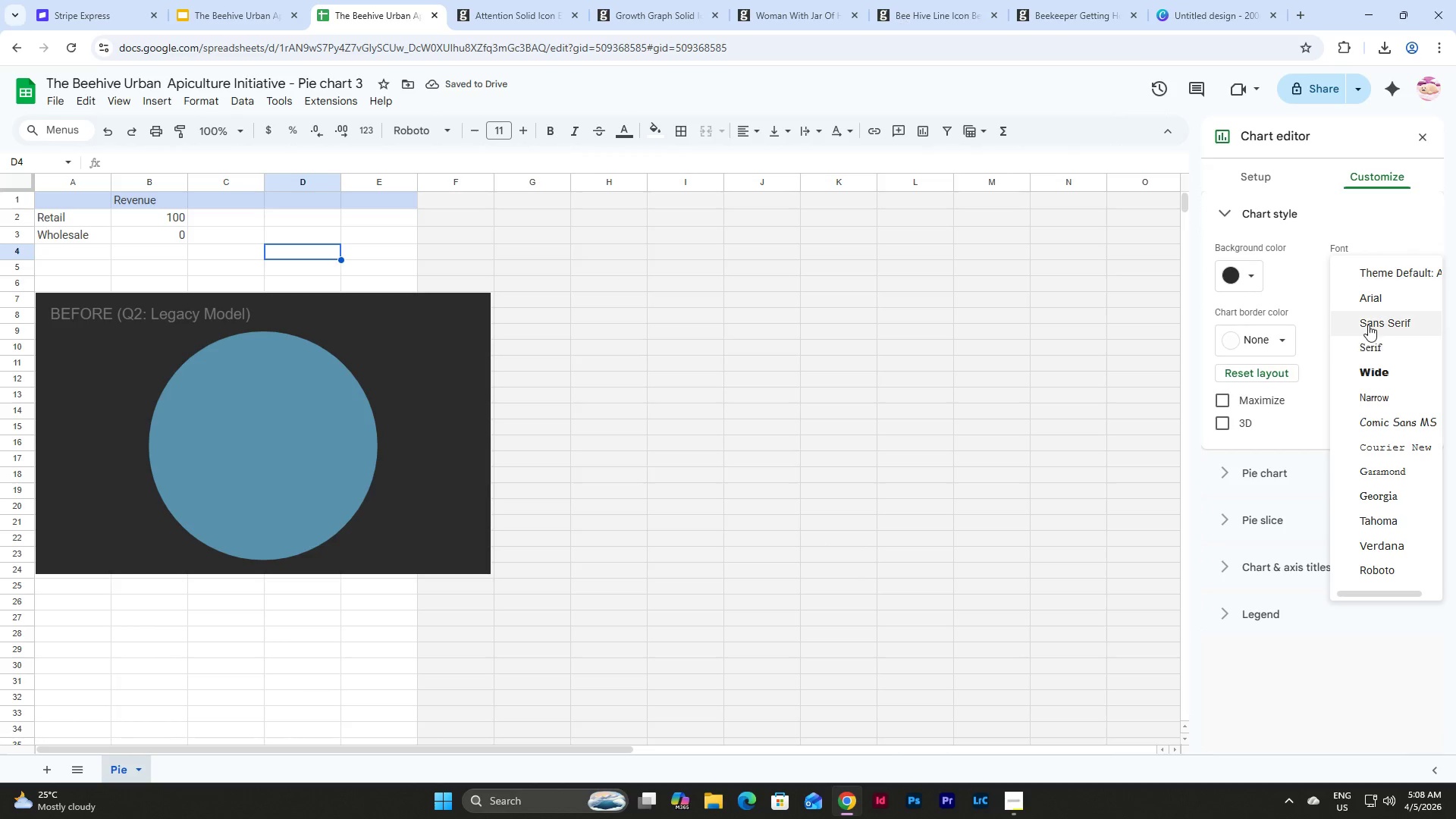 
left_click([1368, 321])
 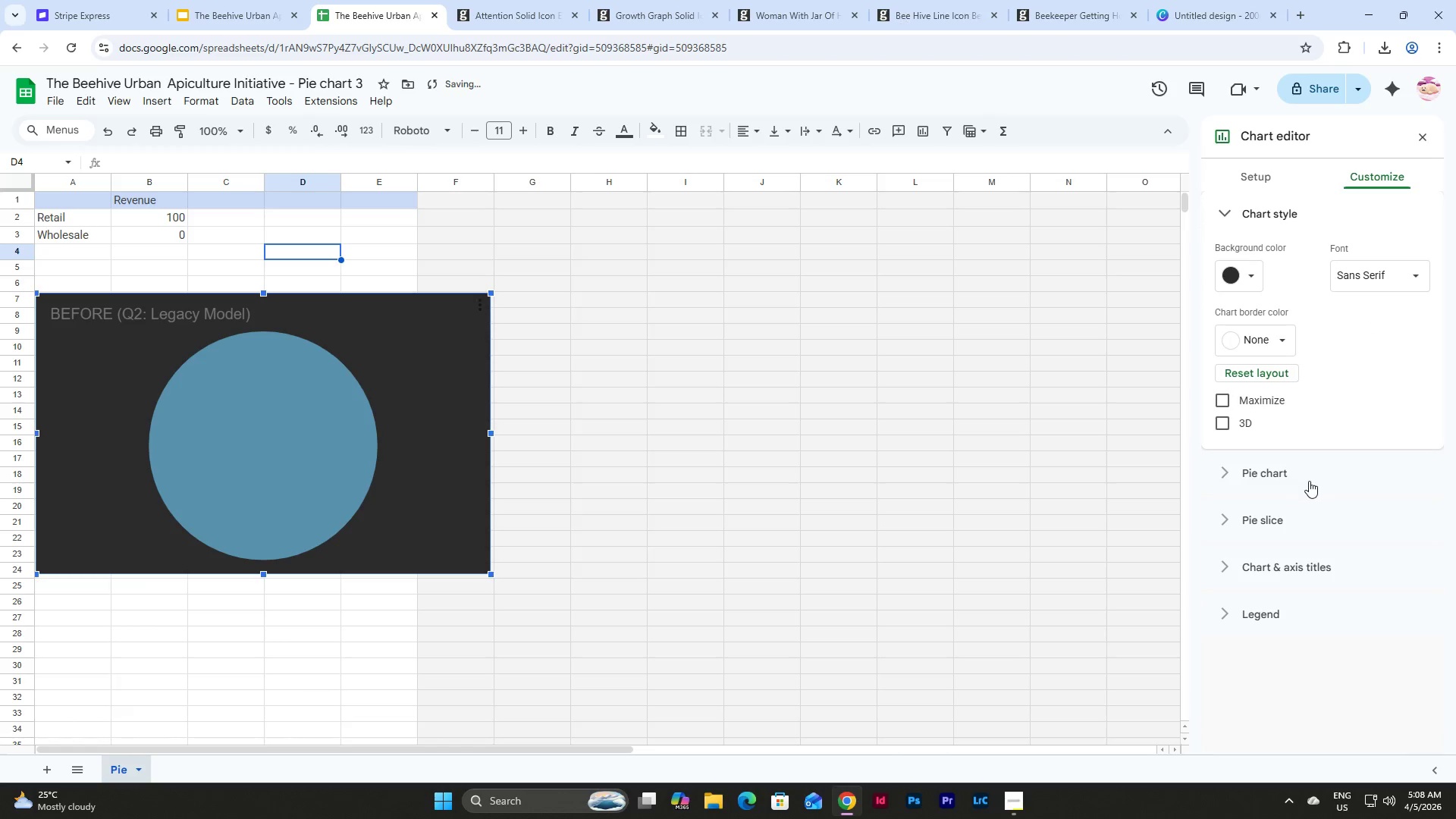 
left_click([1291, 470])
 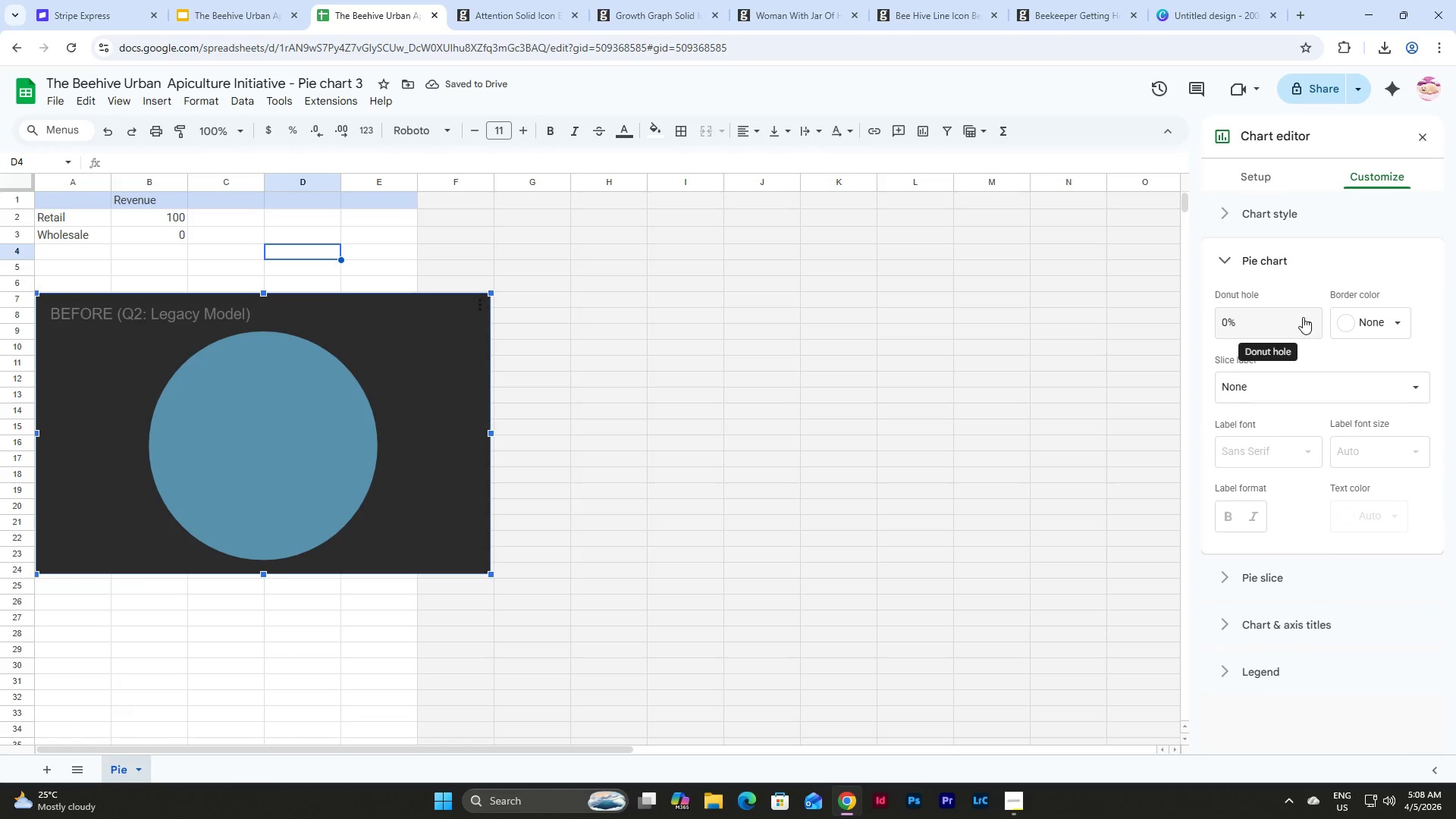 
left_click([1301, 315])
 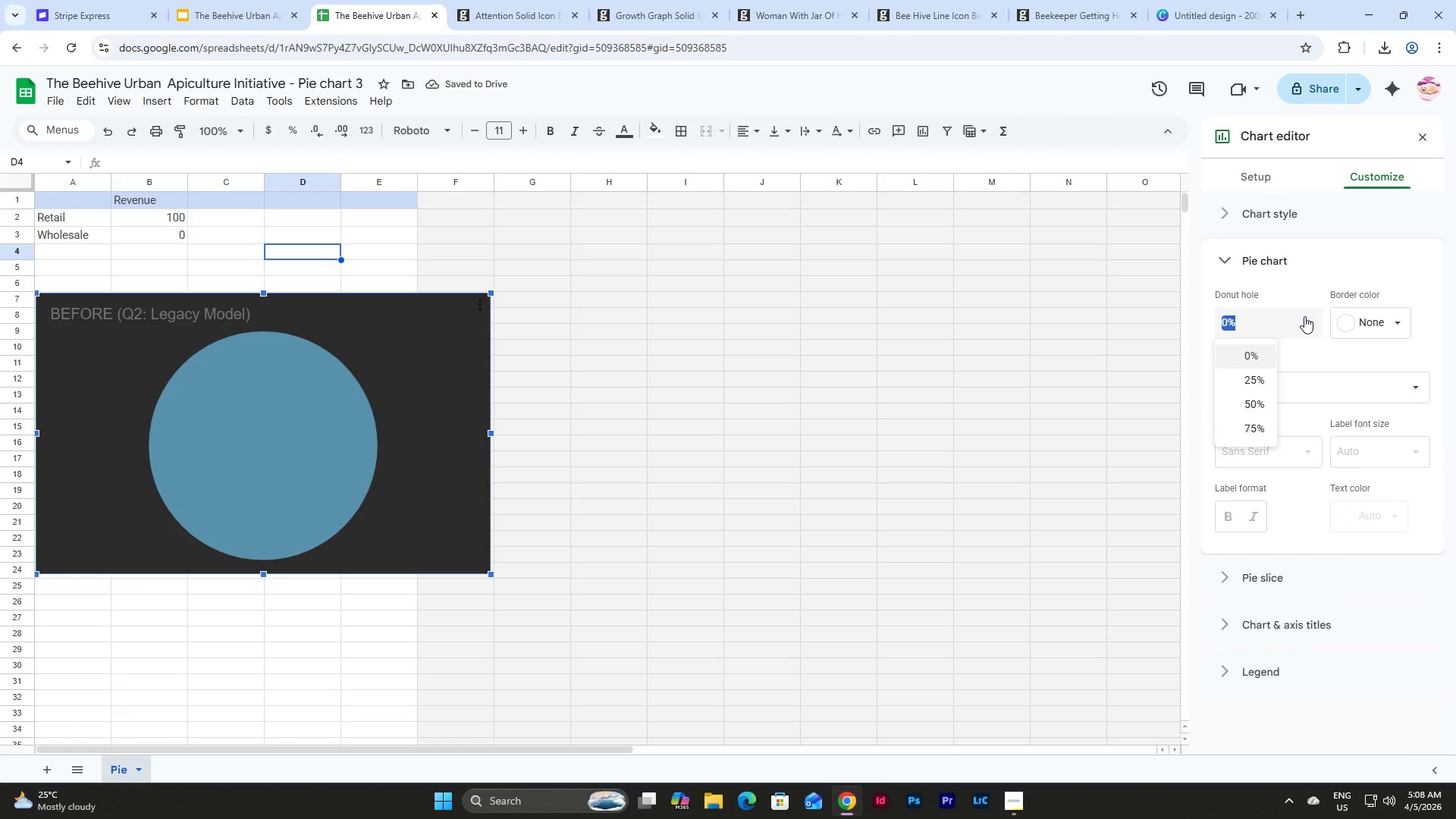 
left_click([1304, 316])
 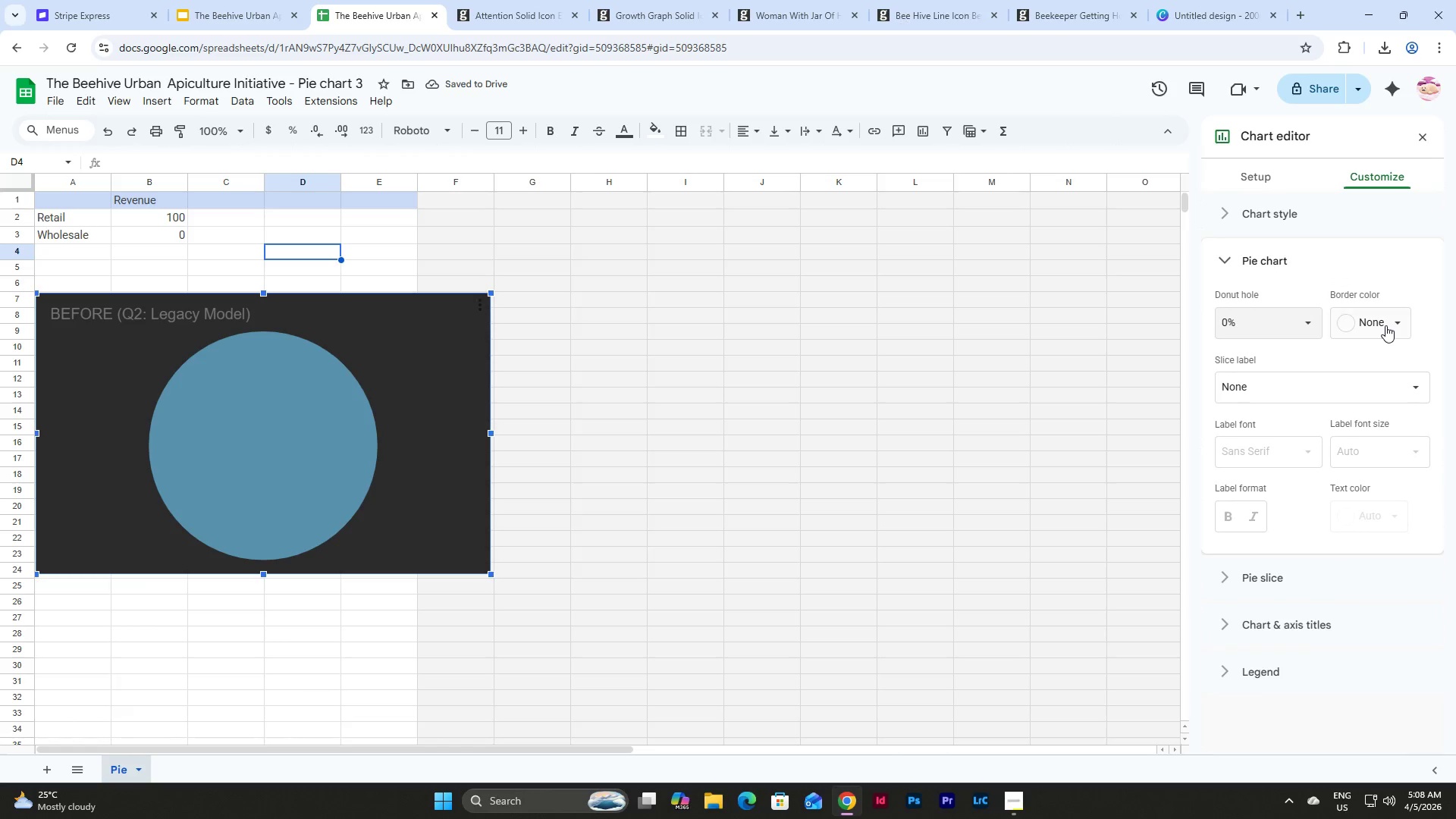 
double_click([1385, 325])
 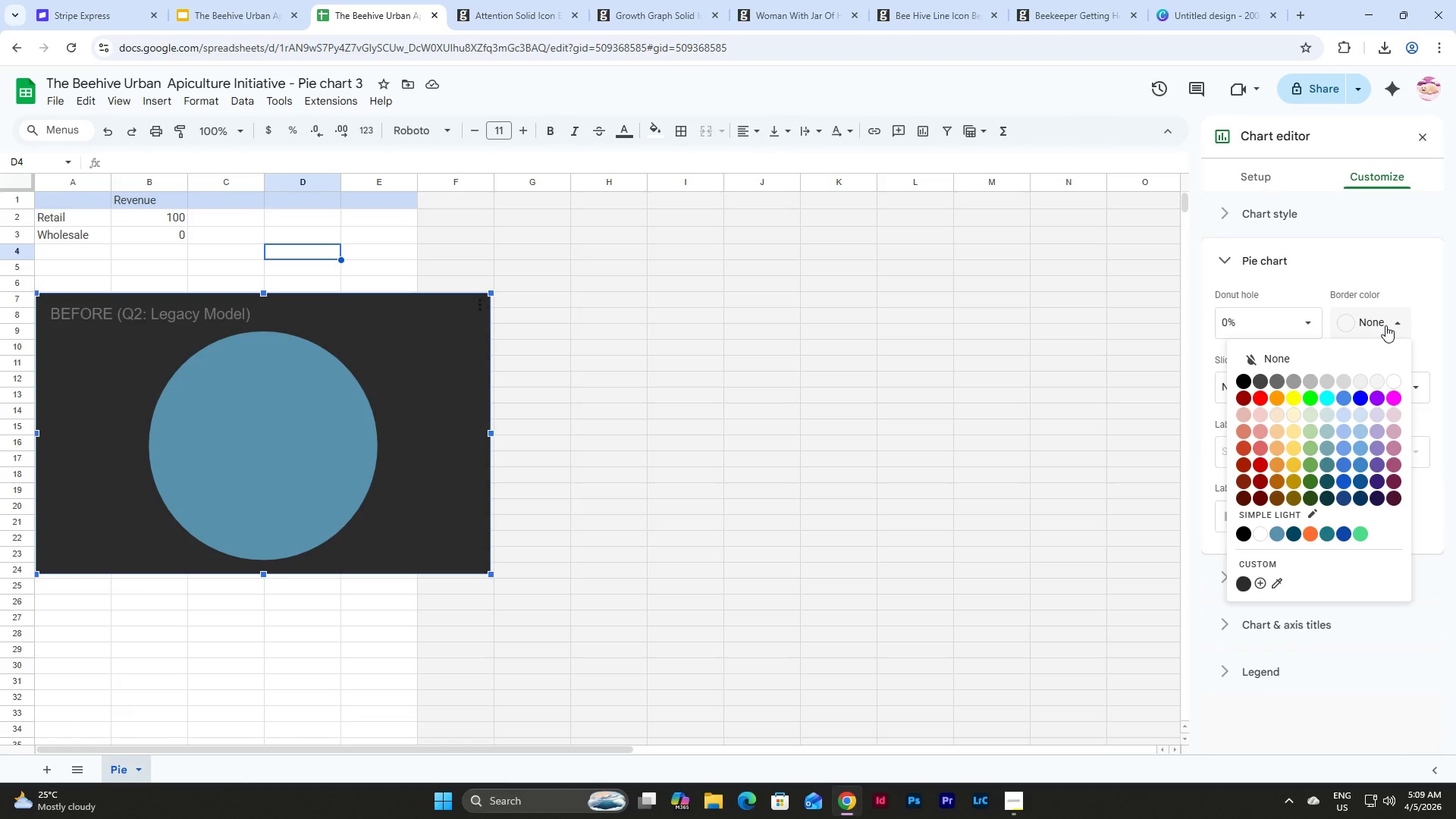 
left_click([1385, 325])
 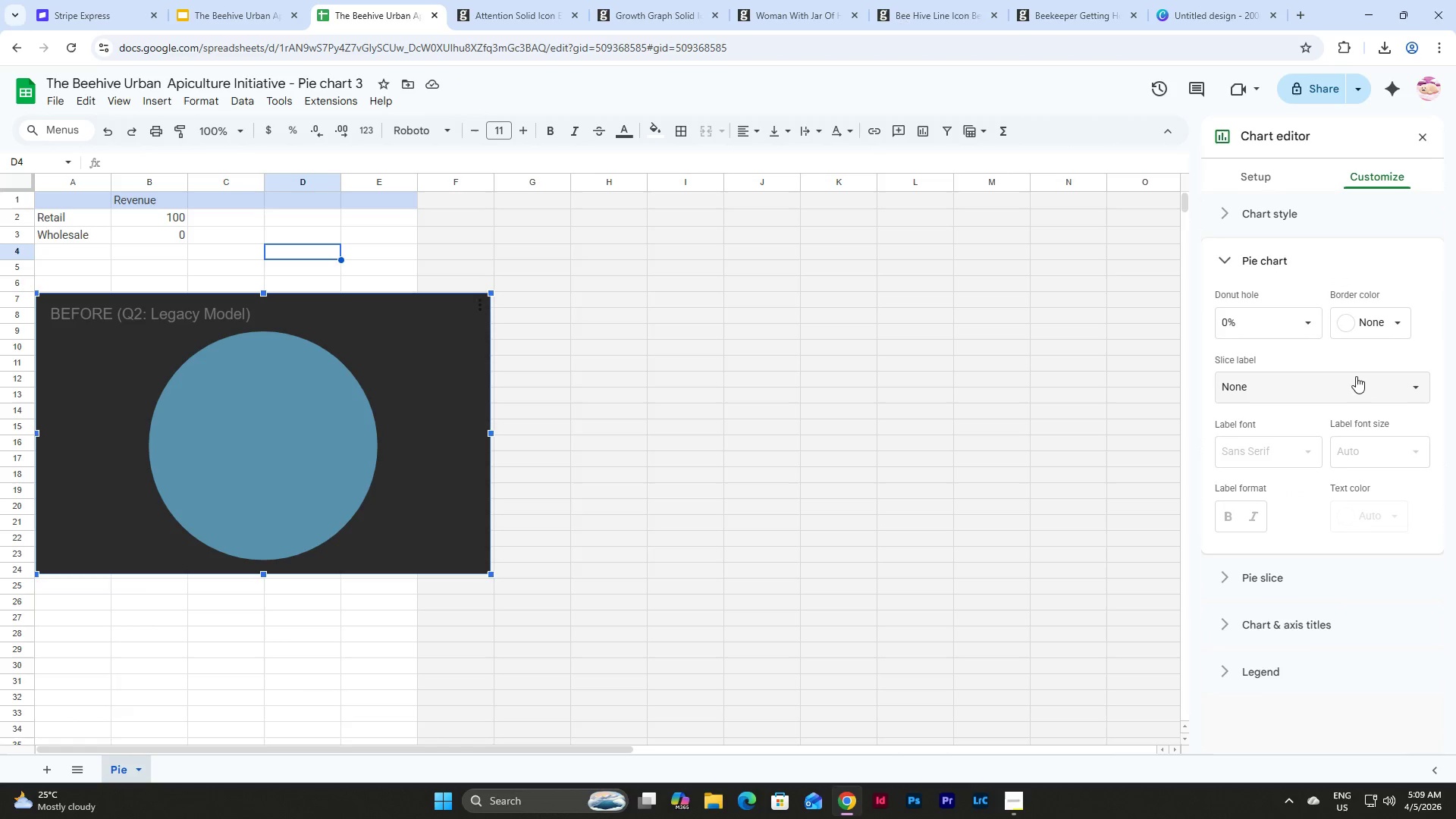 
left_click([1349, 391])
 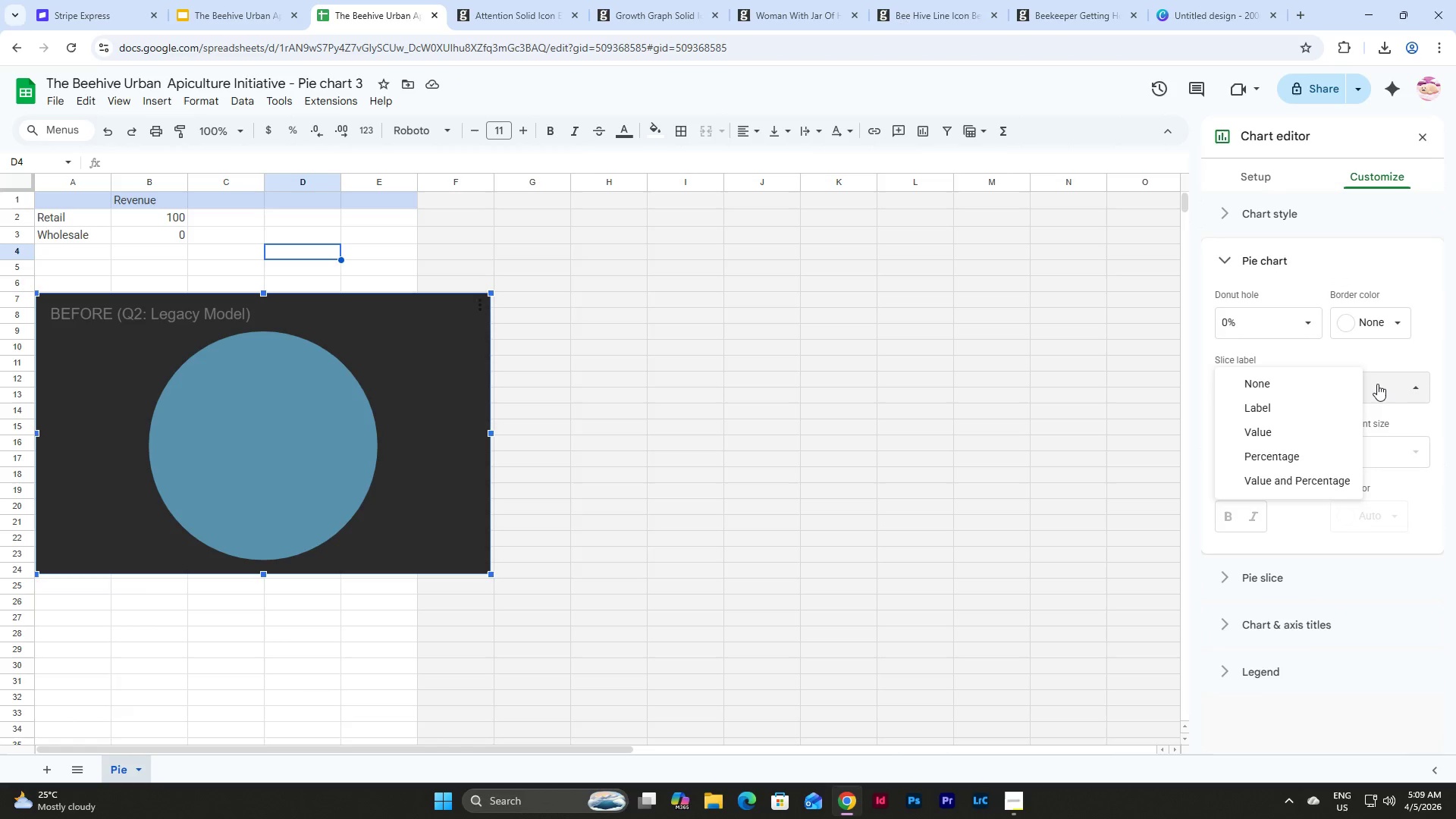 
left_click([1377, 384])
 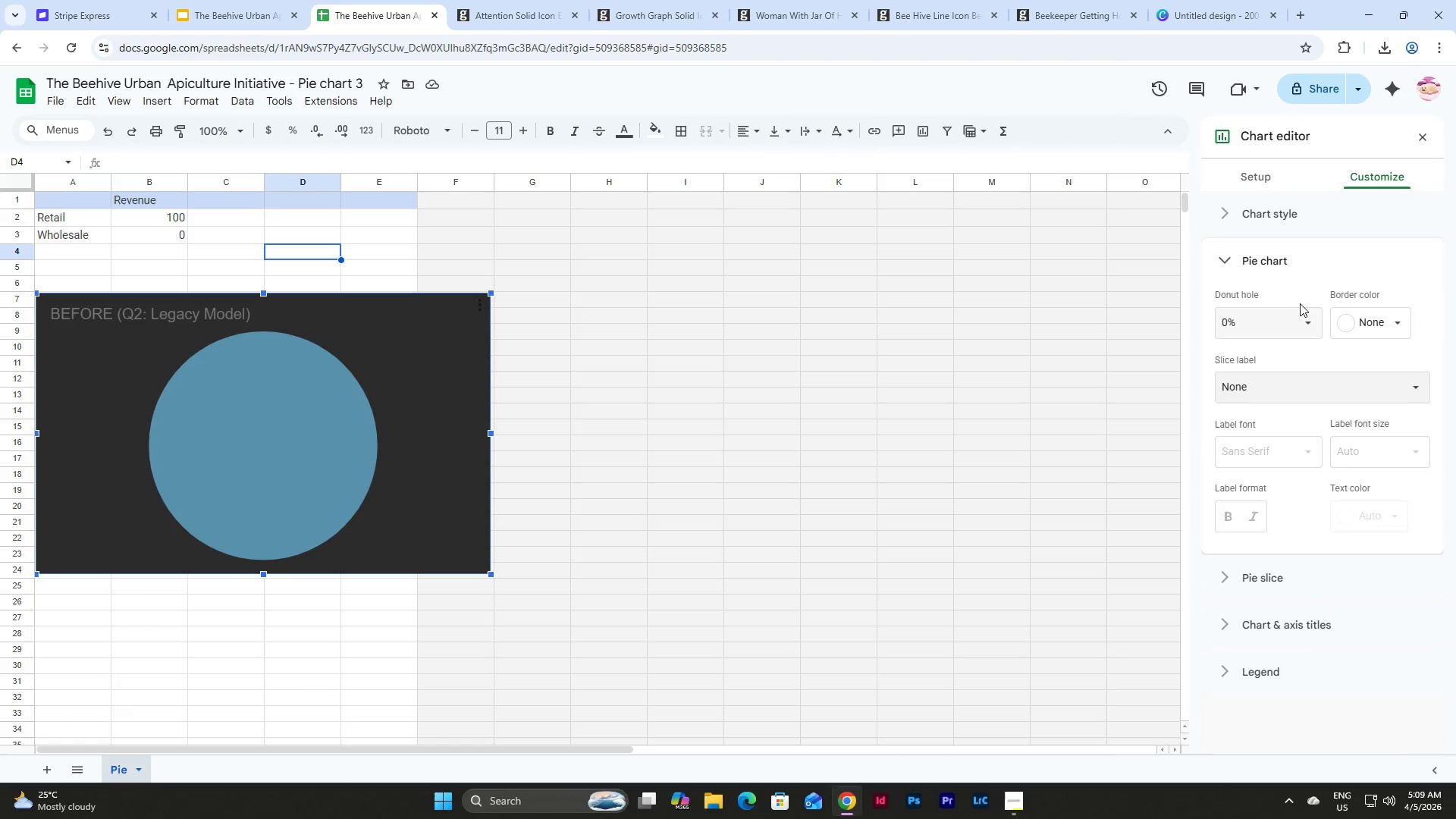 
left_click([1279, 264])
 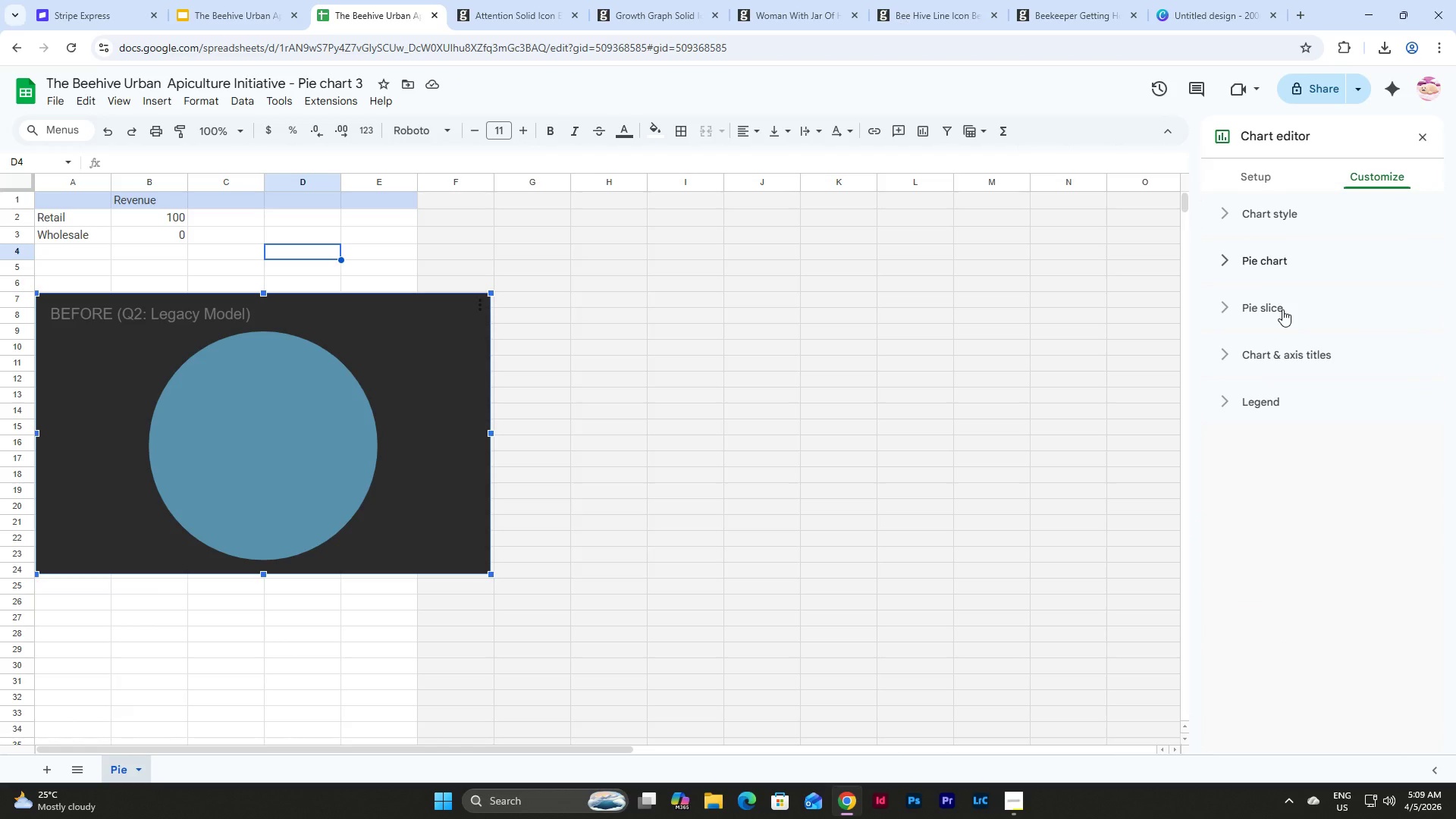 
left_click([1282, 309])
 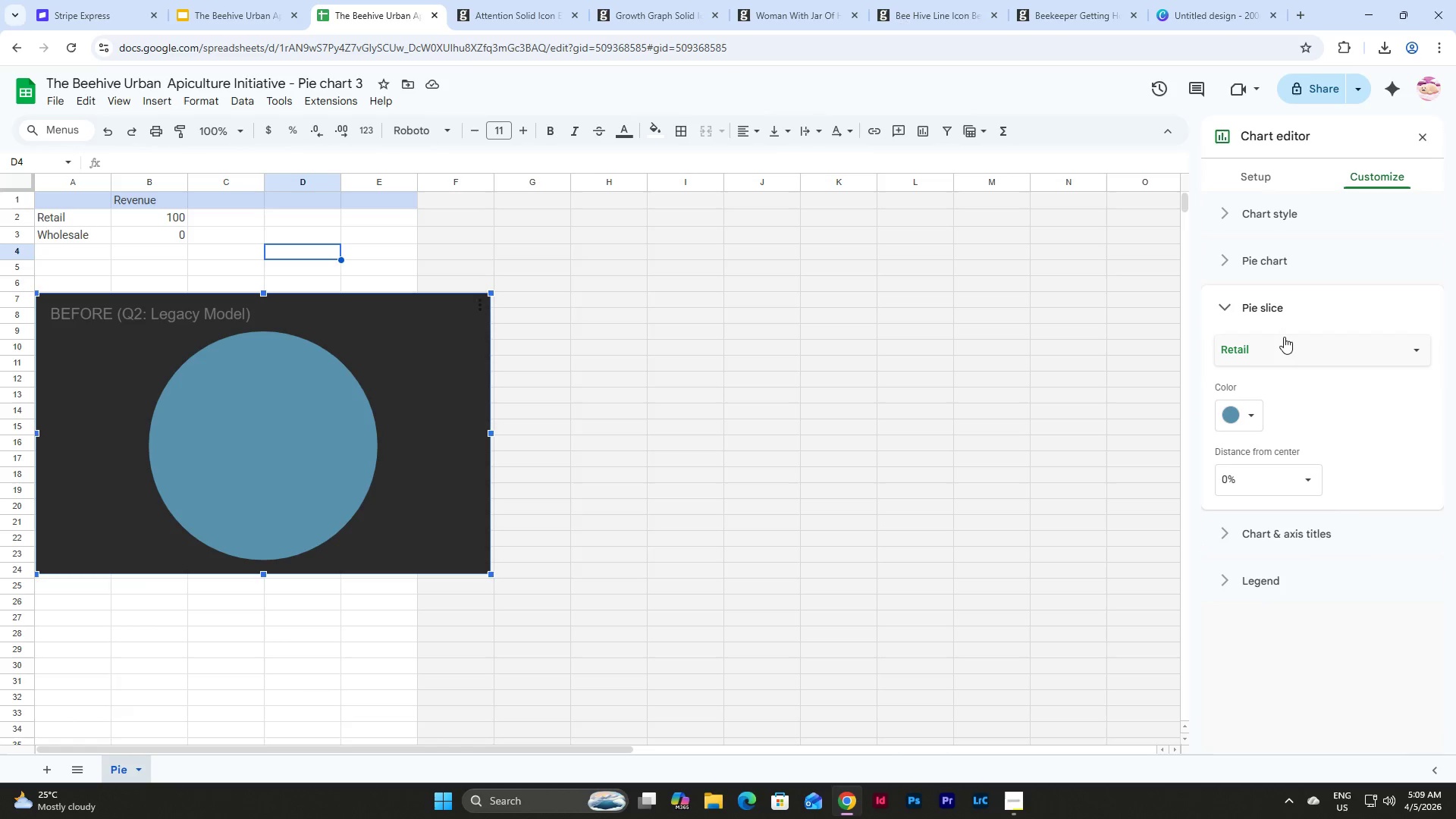 
left_click([1284, 340])
 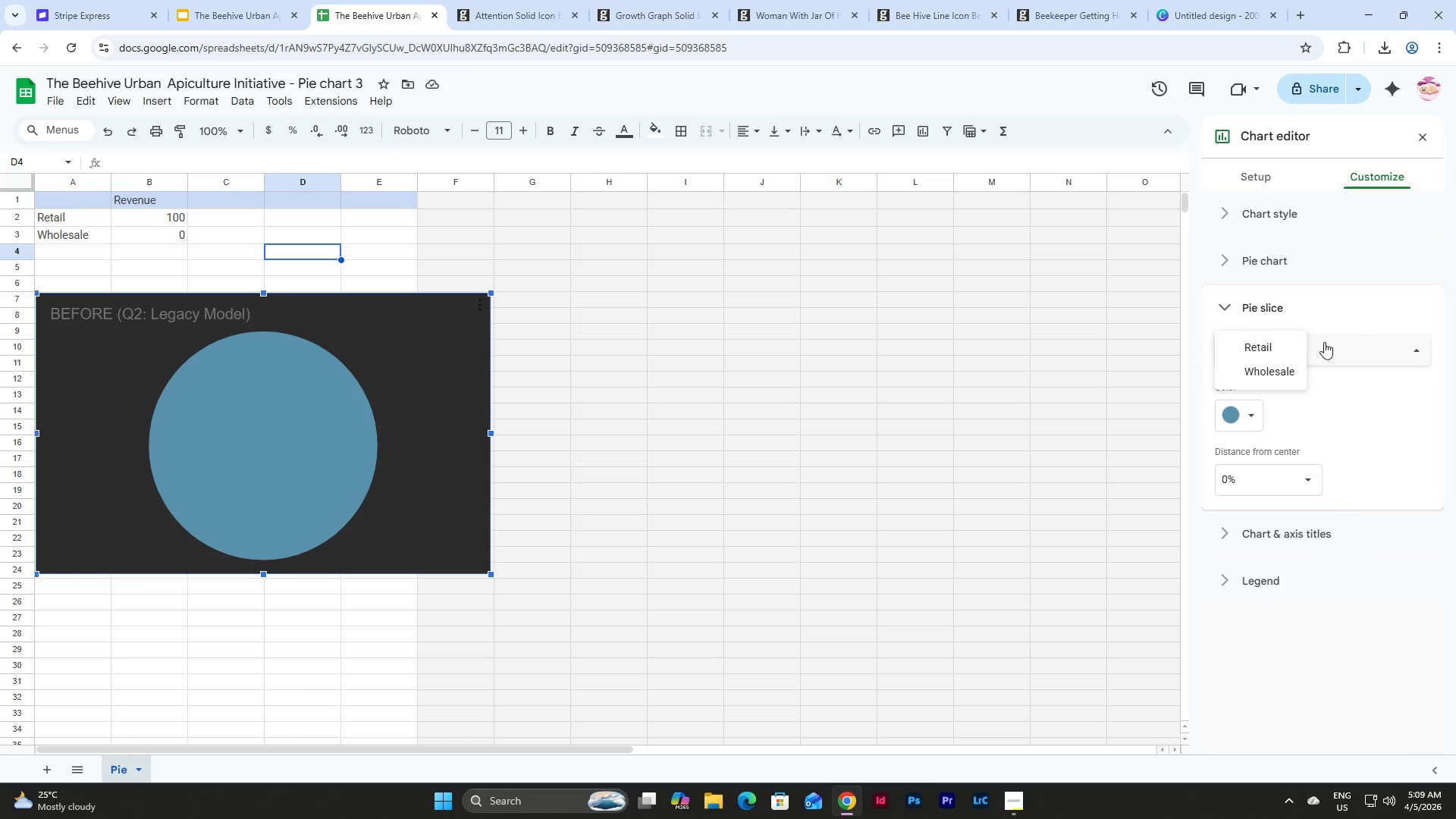 
left_click([1329, 342])
 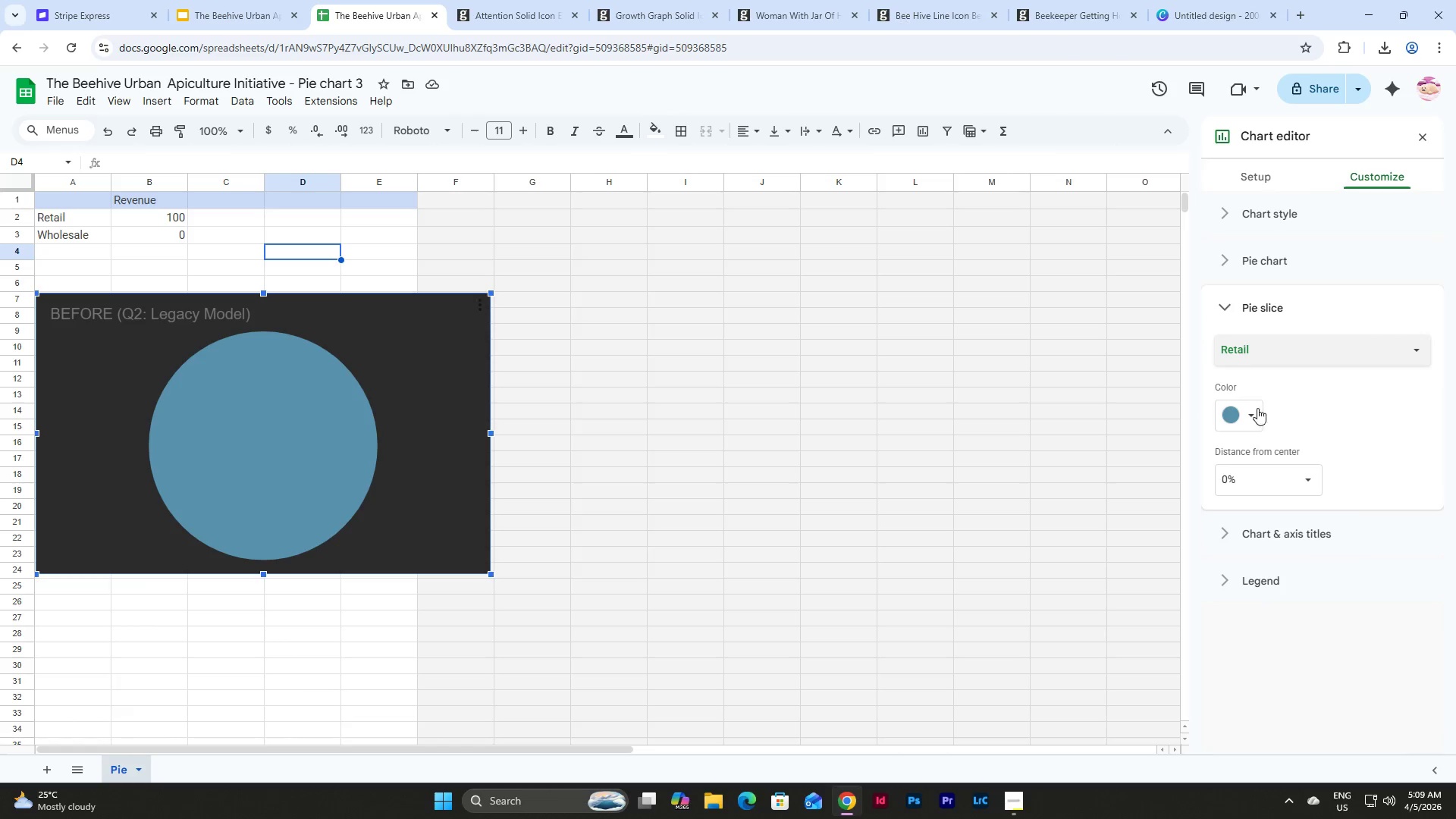 
left_click([1252, 410])
 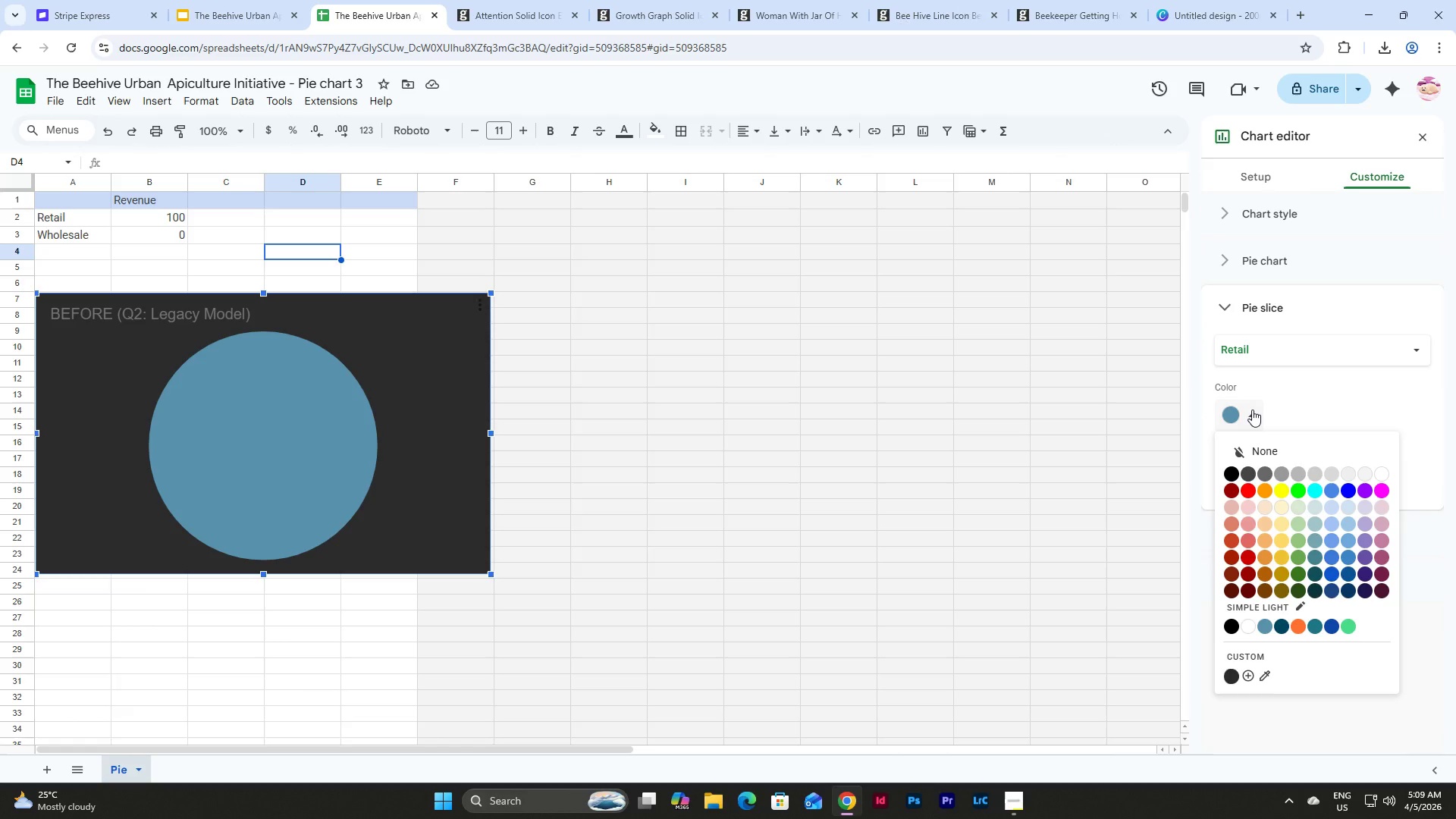 
wait(5.72)
 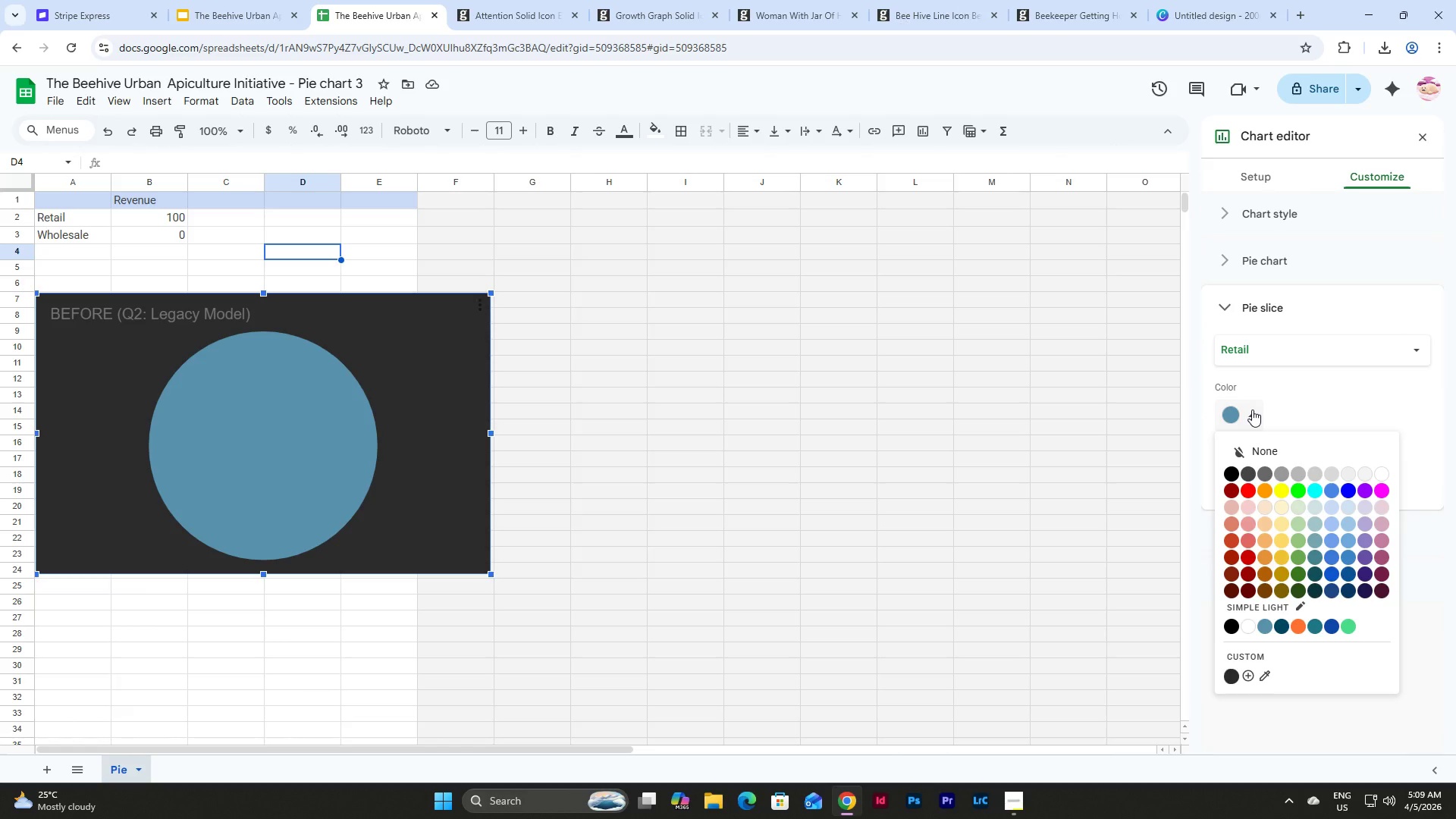 
left_click([1247, 672])
 